 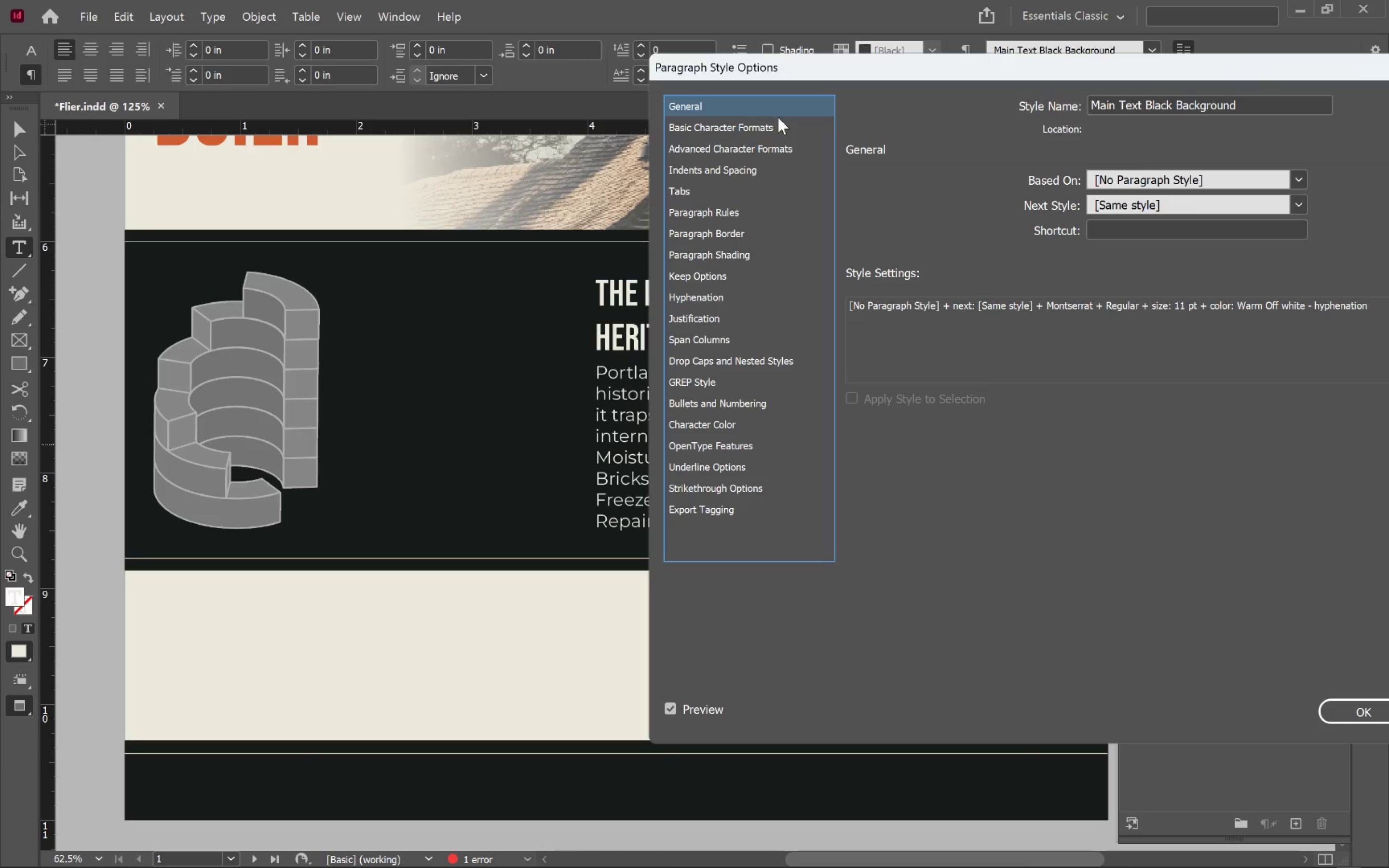 
left_click([777, 136])
 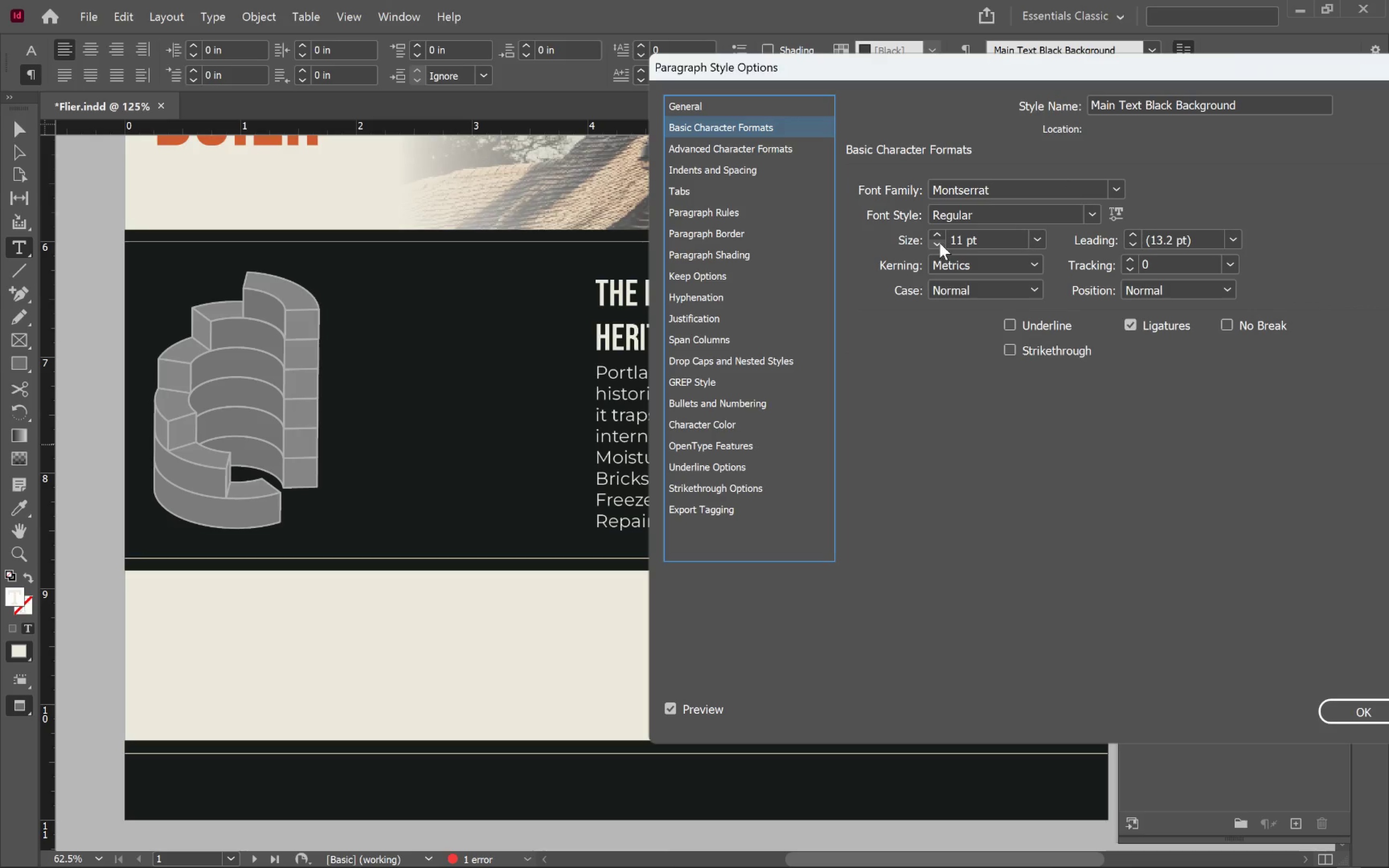 
left_click([939, 243])
 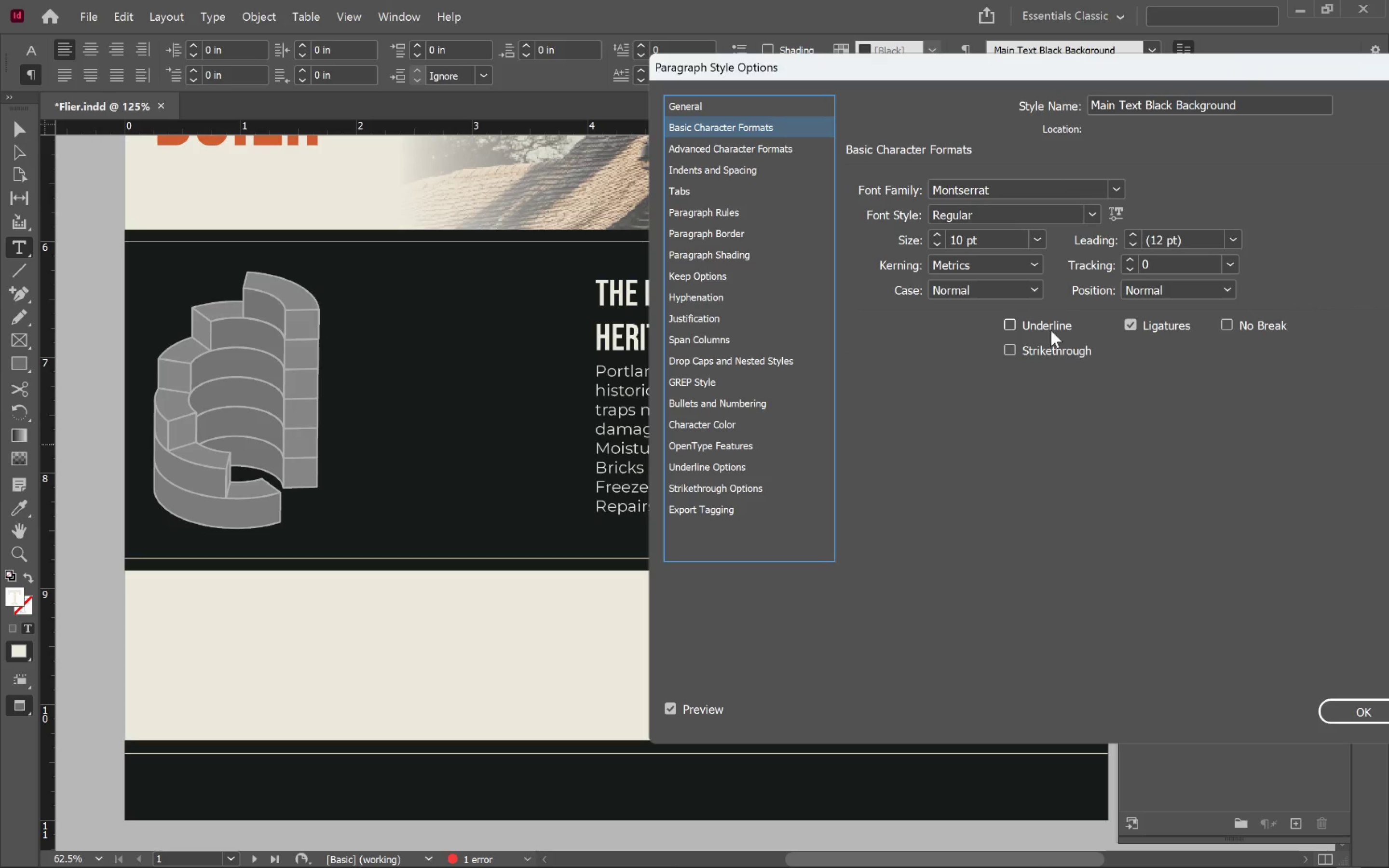 
left_click([733, 164])
 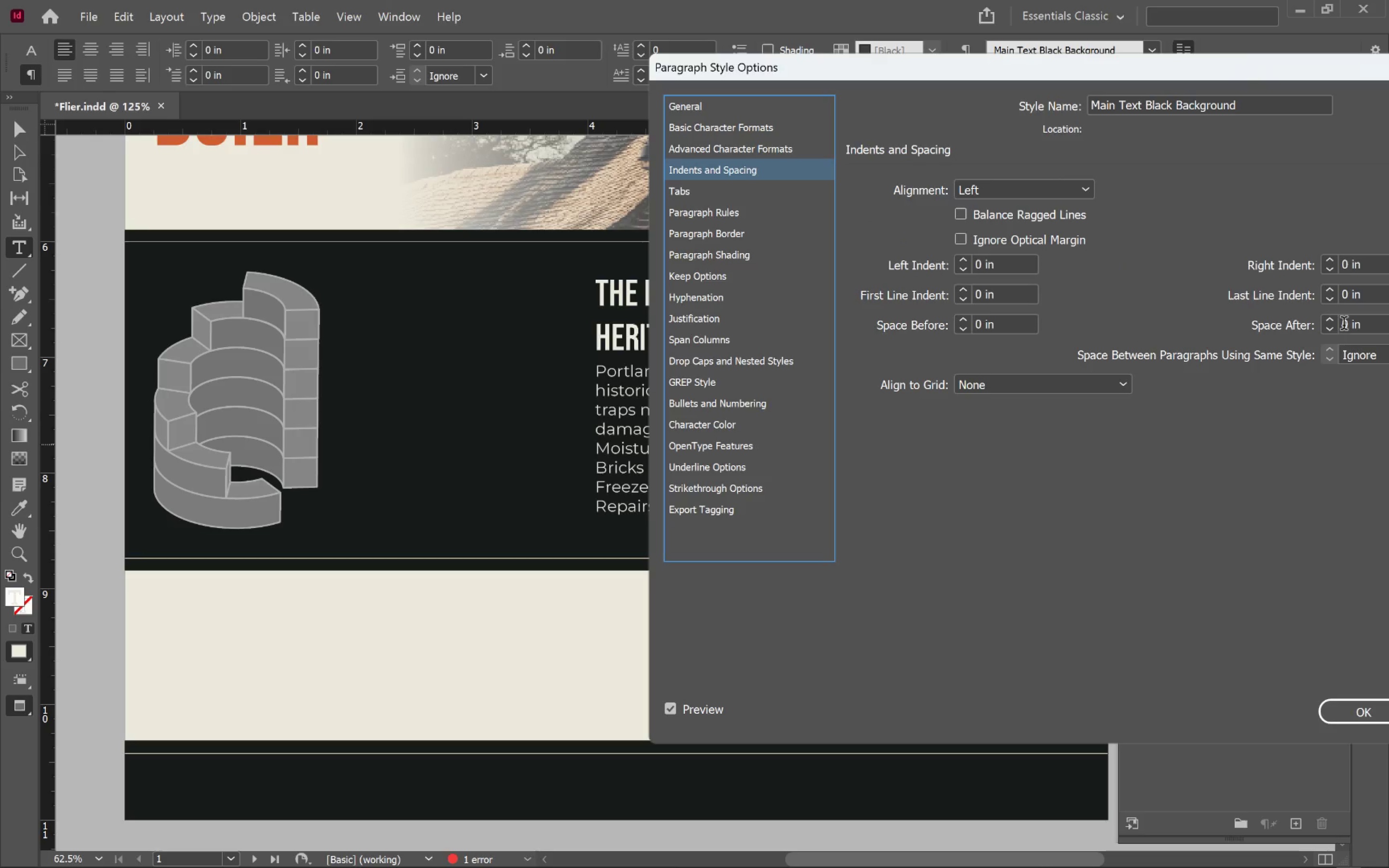 
left_click([1347, 325])
 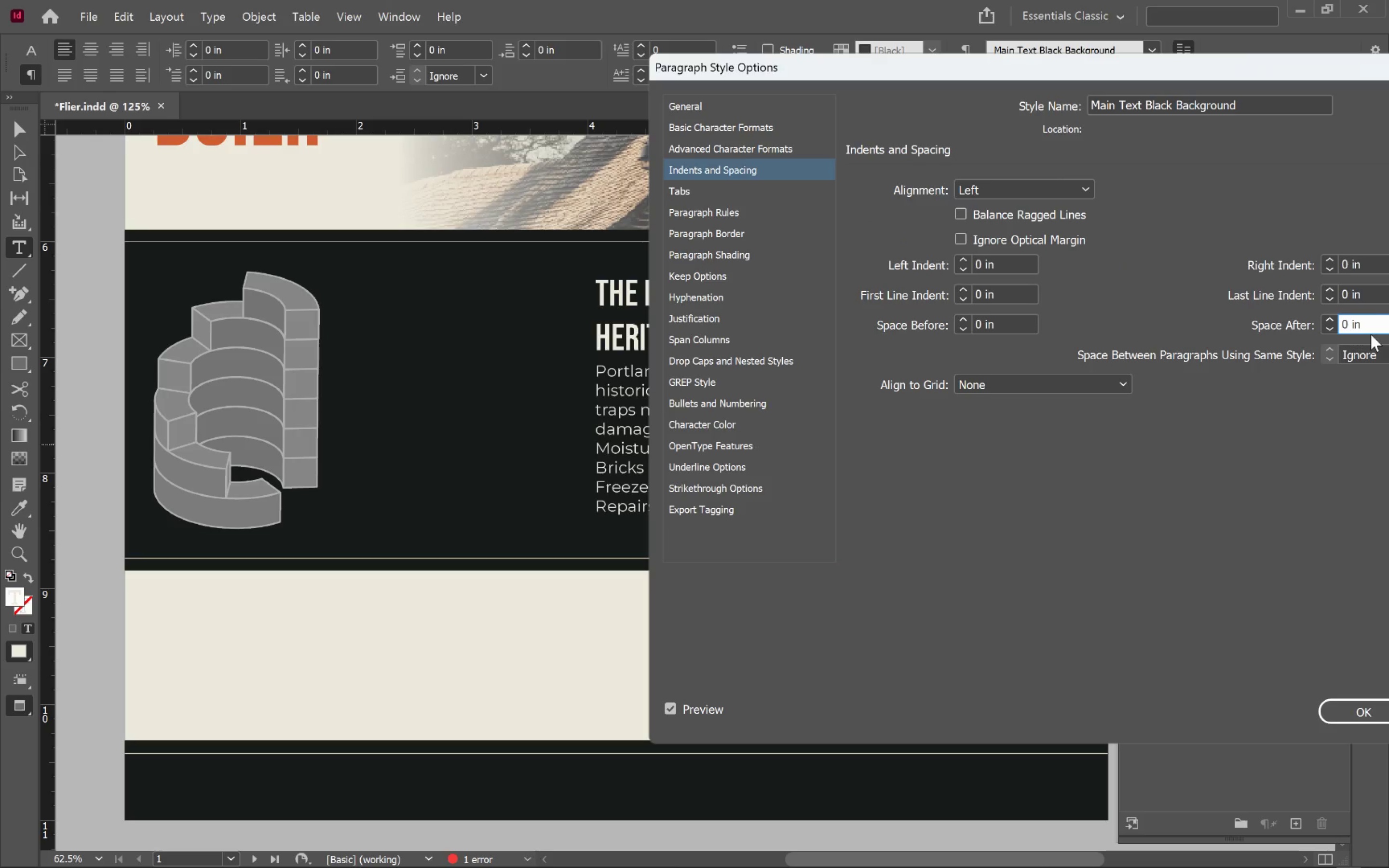 
left_click_drag(start_coordinate=[1381, 324], to_coordinate=[1258, 318])
 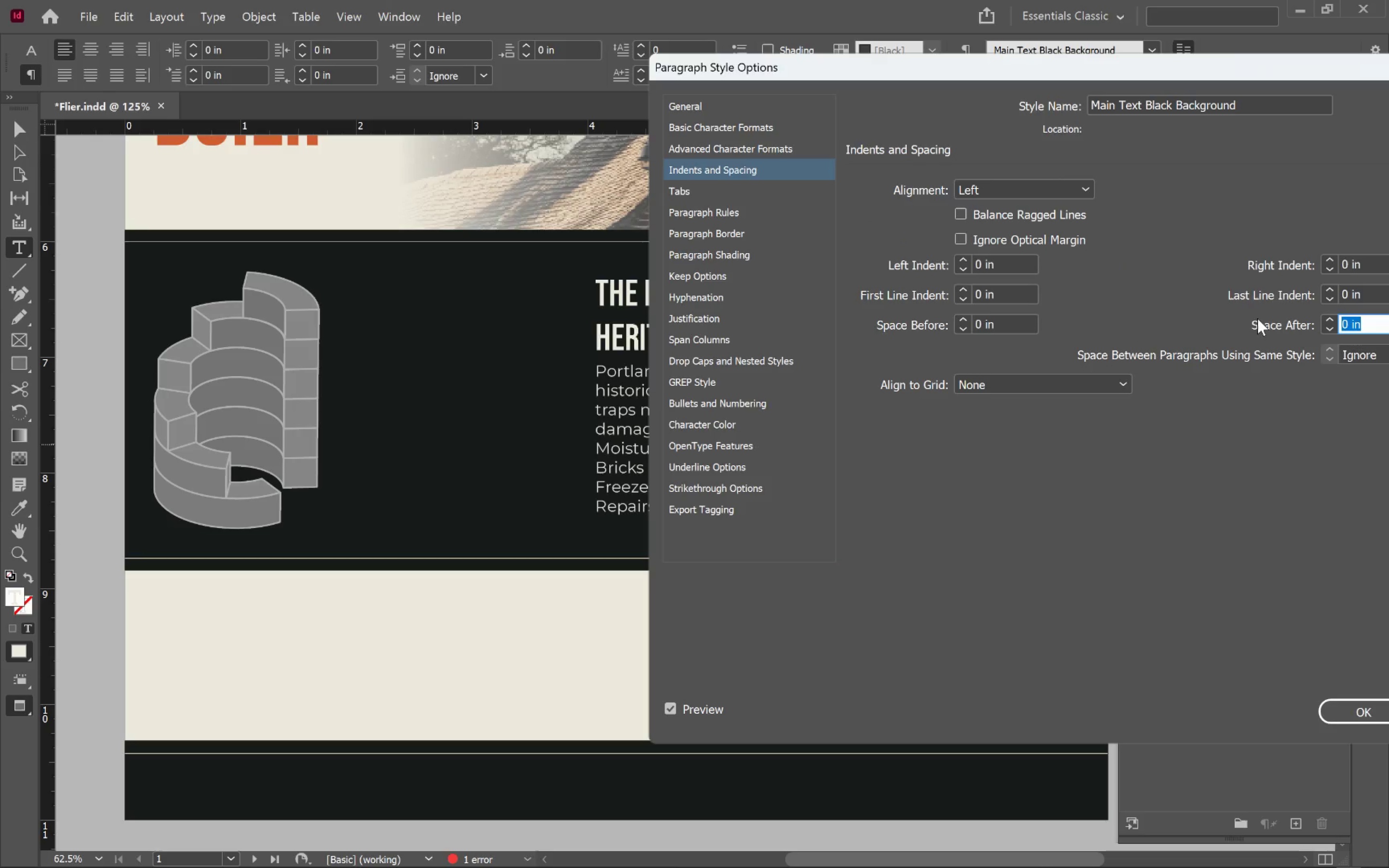 
type(0.1cm)
key(Tab)
 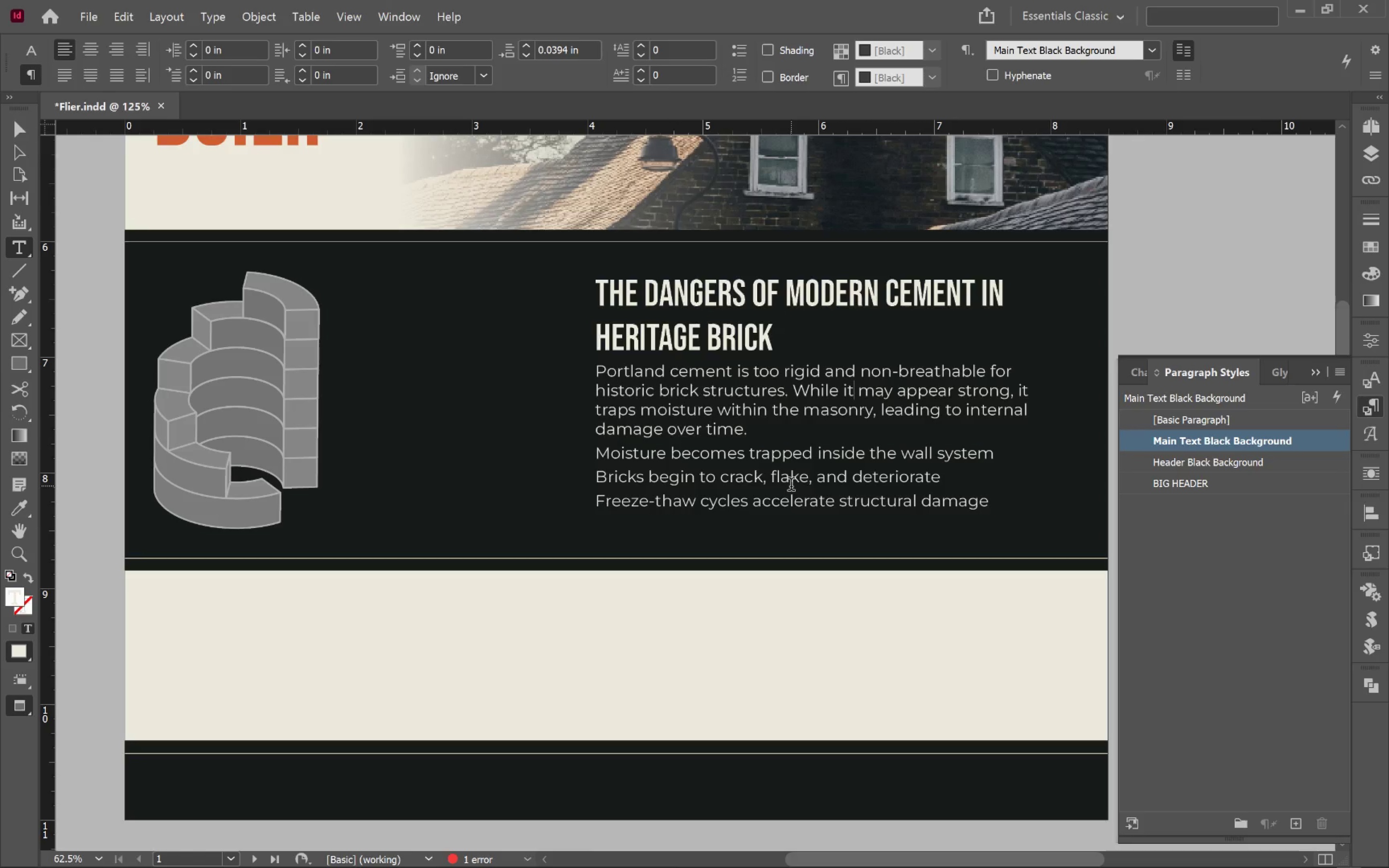 
wait(5.05)
 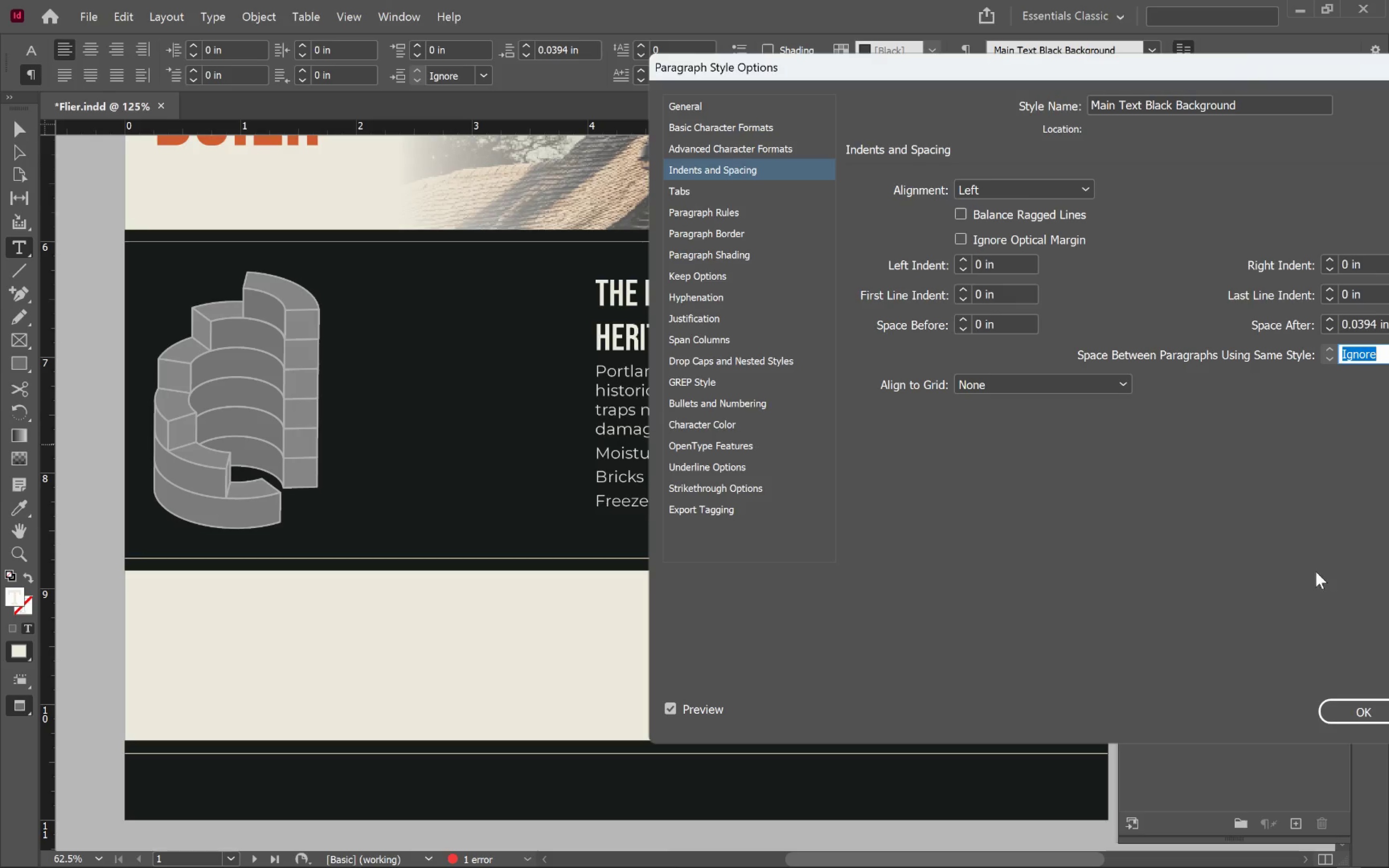 
hold_key(key=ControlLeft, duration=0.72)
left_click([550, 410])
 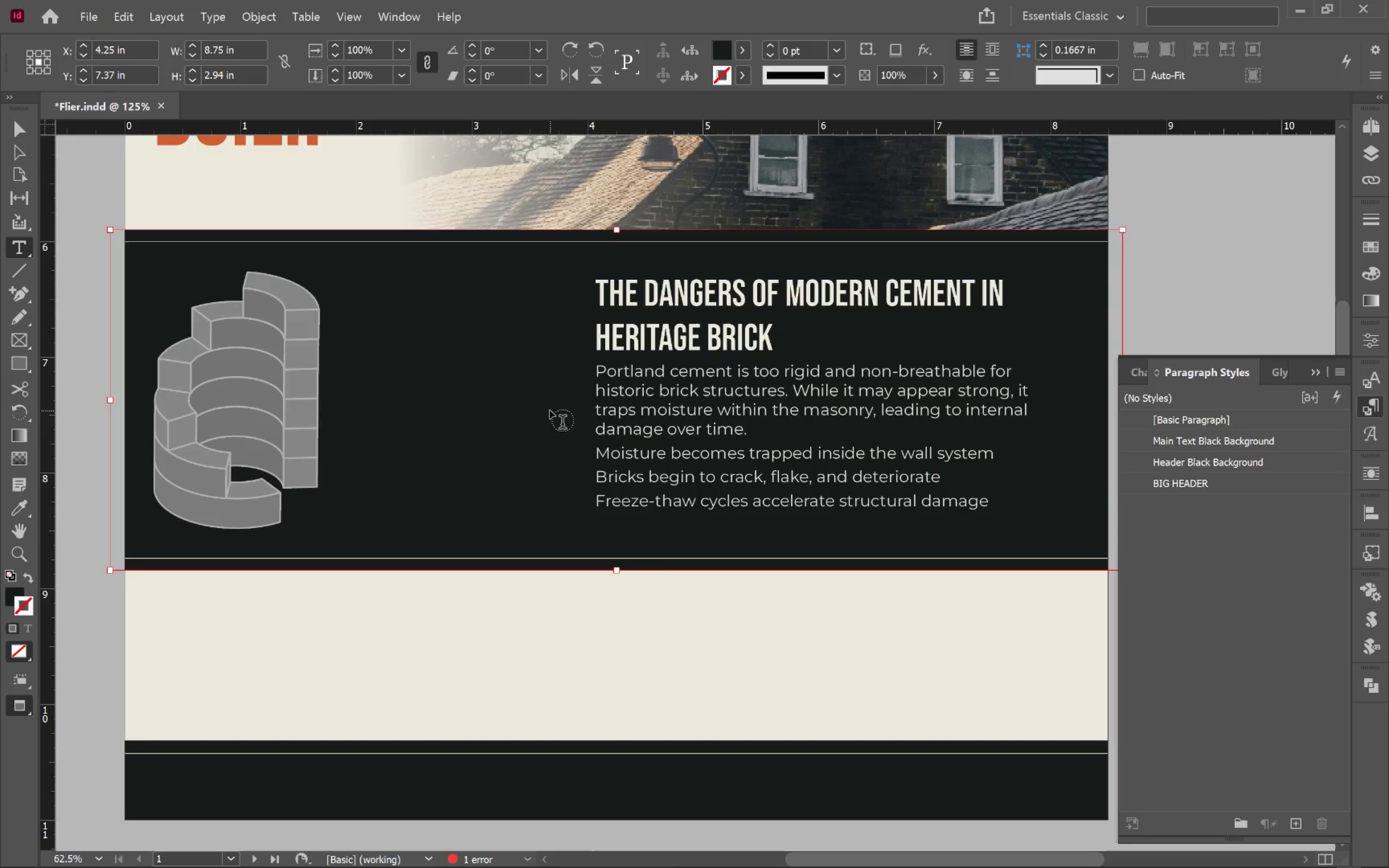 
key(V)
 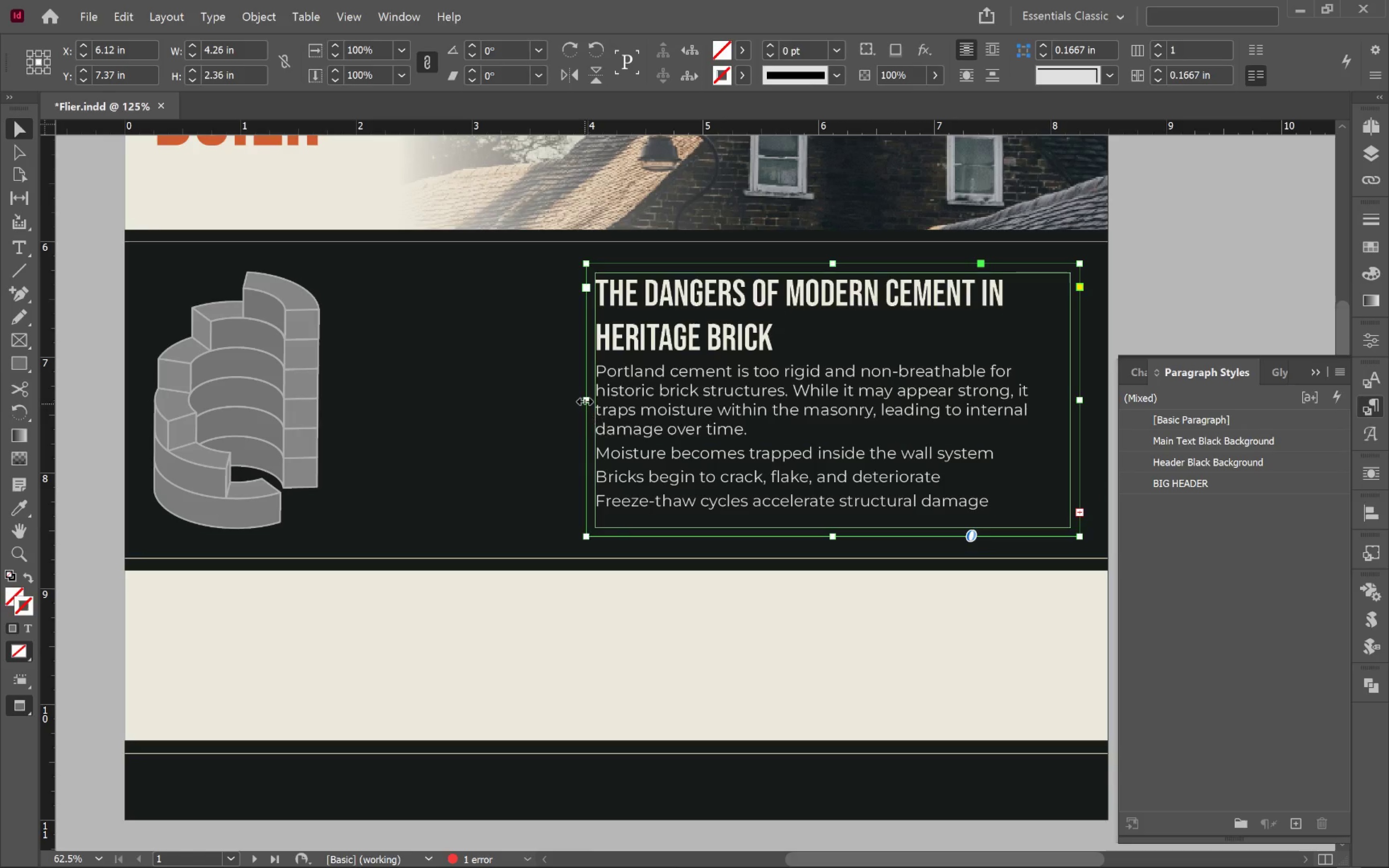 
left_click_drag(start_coordinate=[585, 401], to_coordinate=[531, 396])
 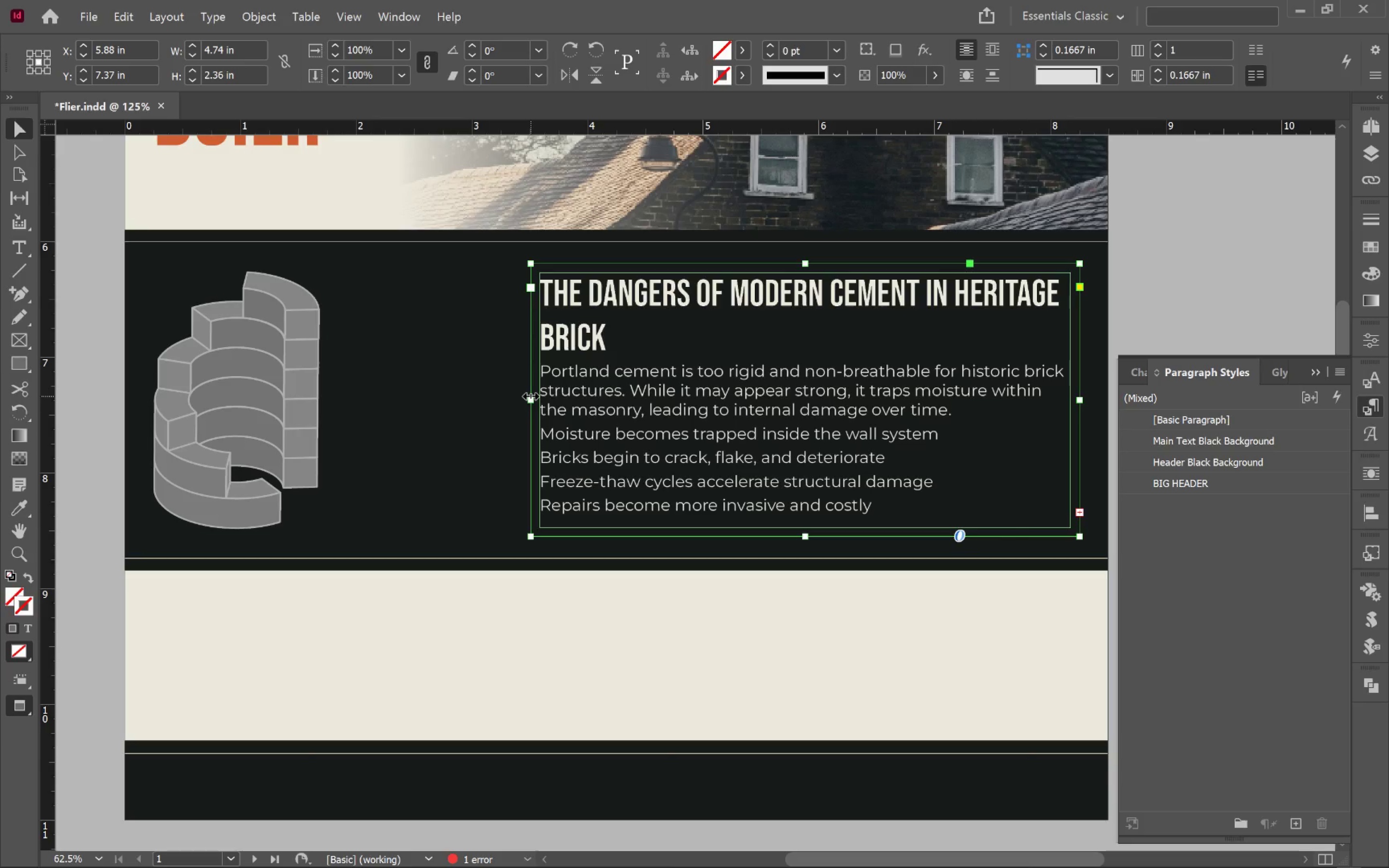 
left_click_drag(start_coordinate=[531, 396], to_coordinate=[513, 397])
 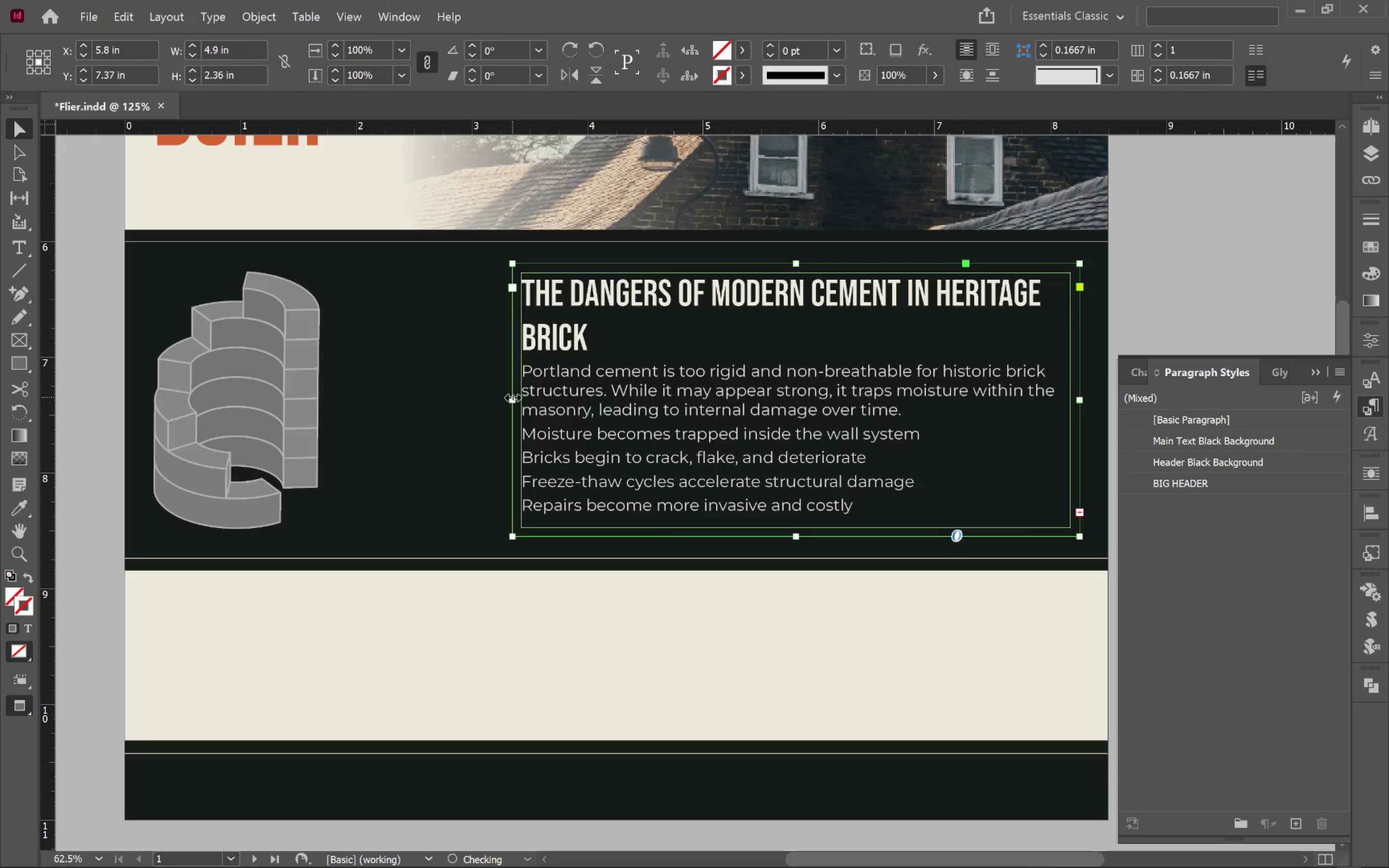 
left_click_drag(start_coordinate=[513, 397], to_coordinate=[488, 398])
 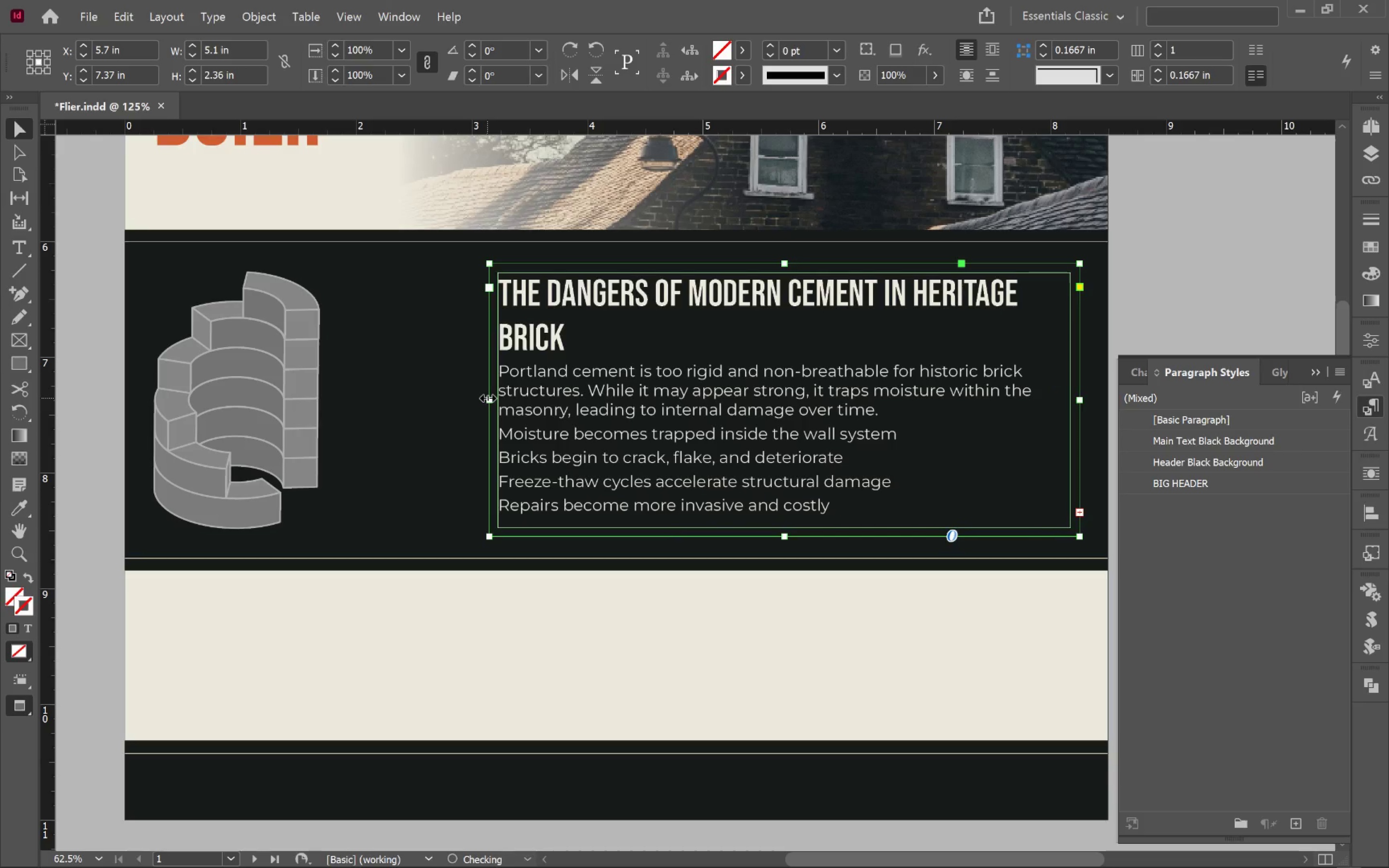 
left_click_drag(start_coordinate=[488, 398], to_coordinate=[455, 401])
 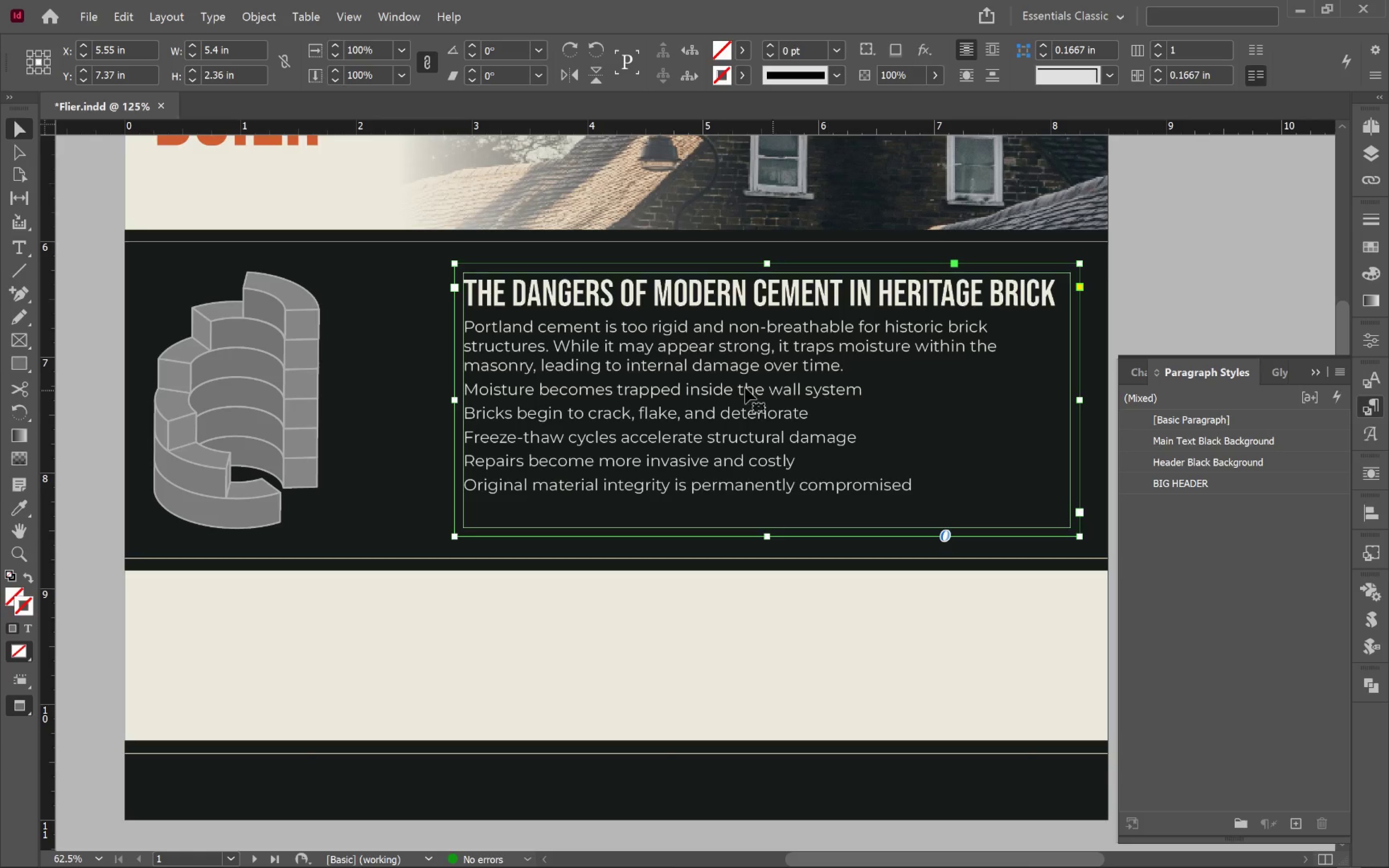 
double_click([619, 387])
 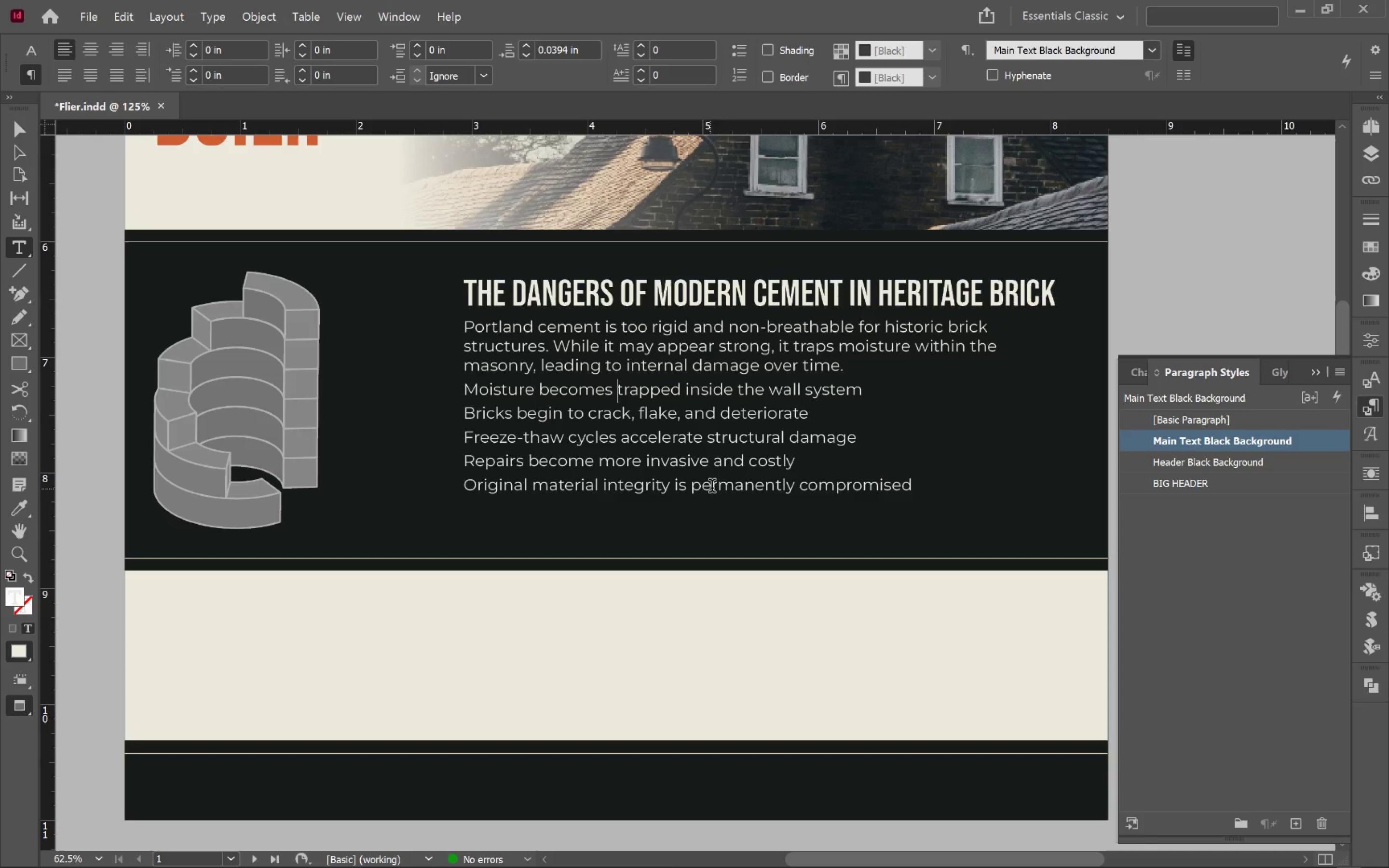 
hold_key(key=ShiftLeft, duration=0.51)
left_click([715, 487])
 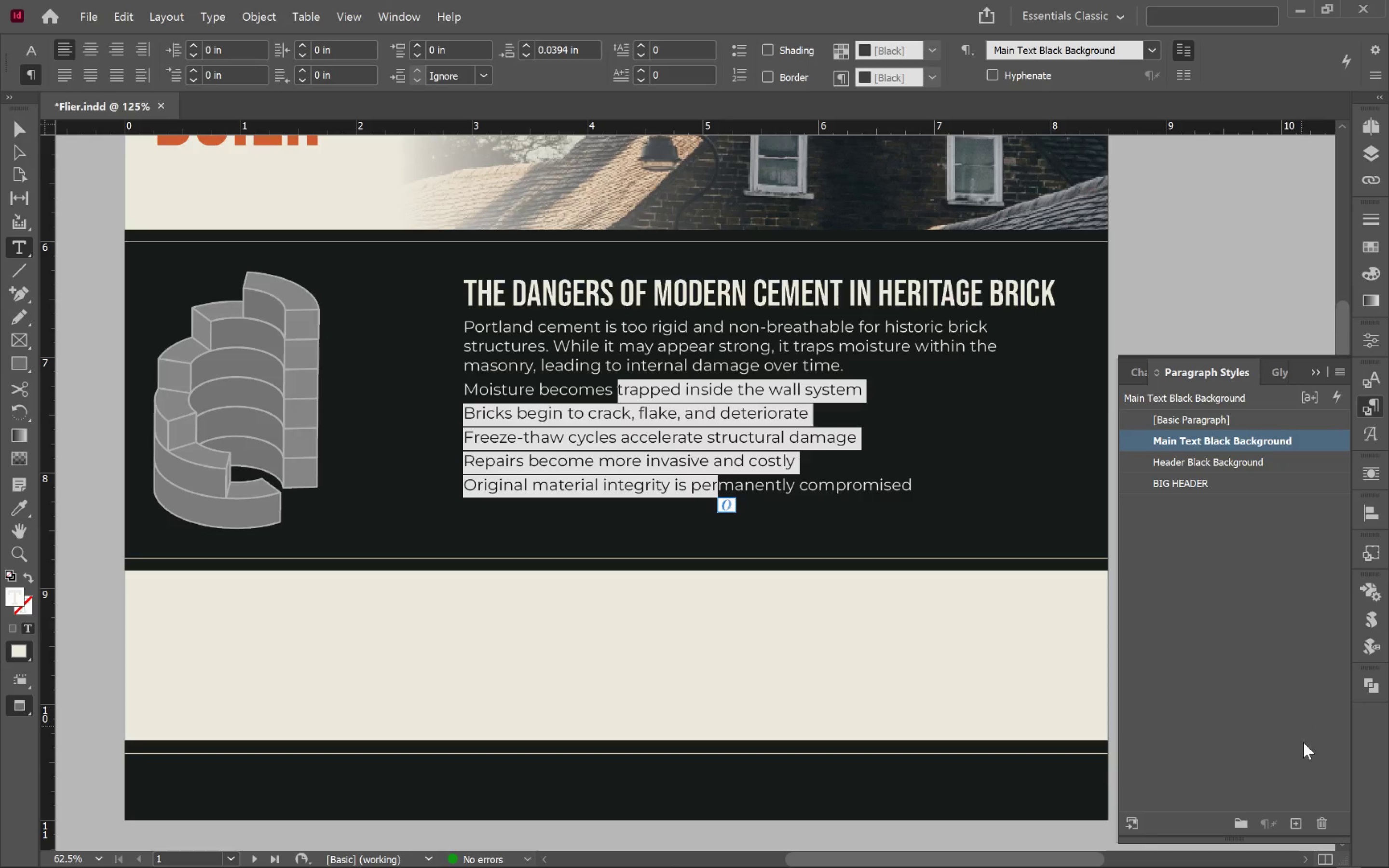 
left_click([1294, 822])
 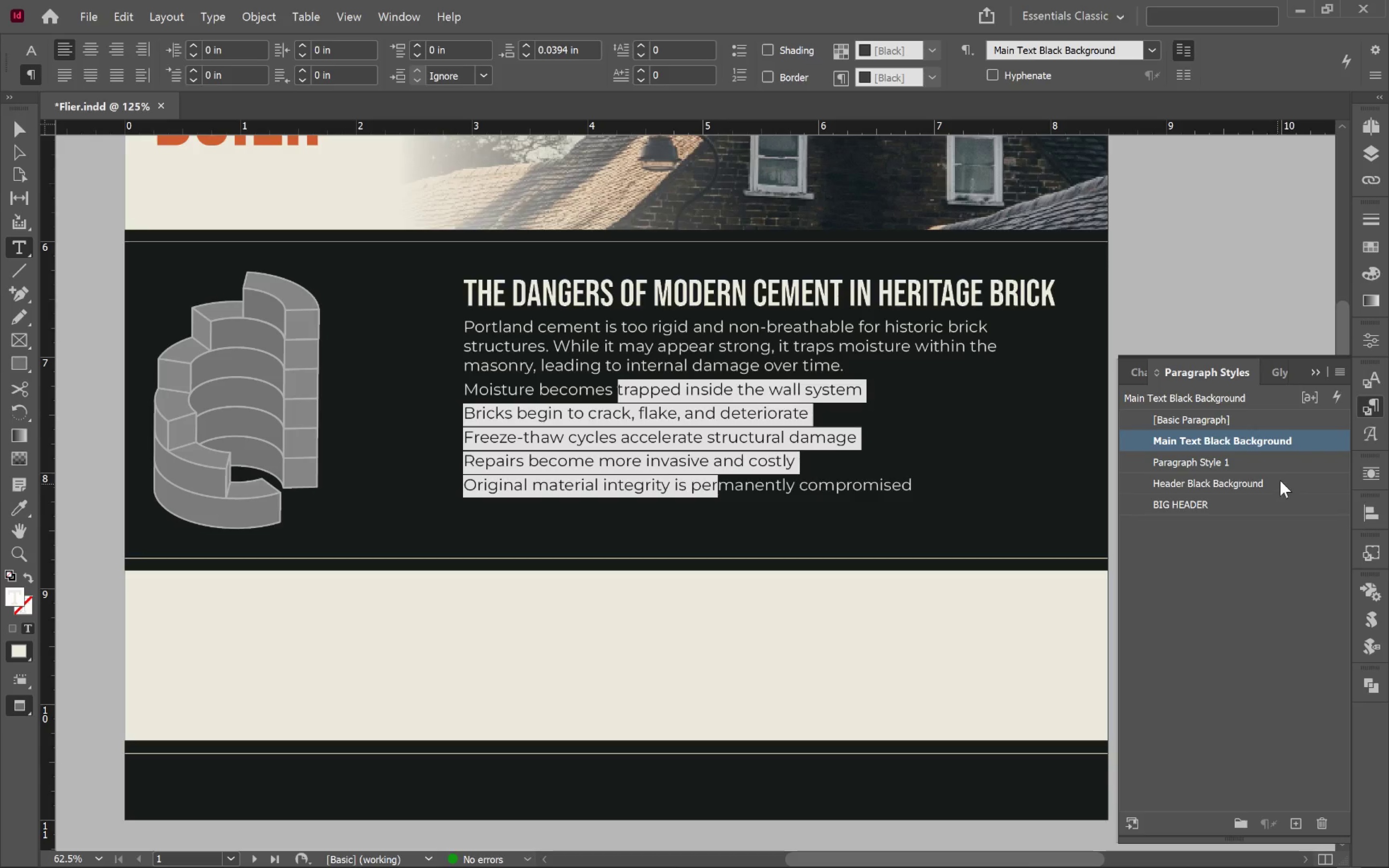 
left_click([1288, 464])
 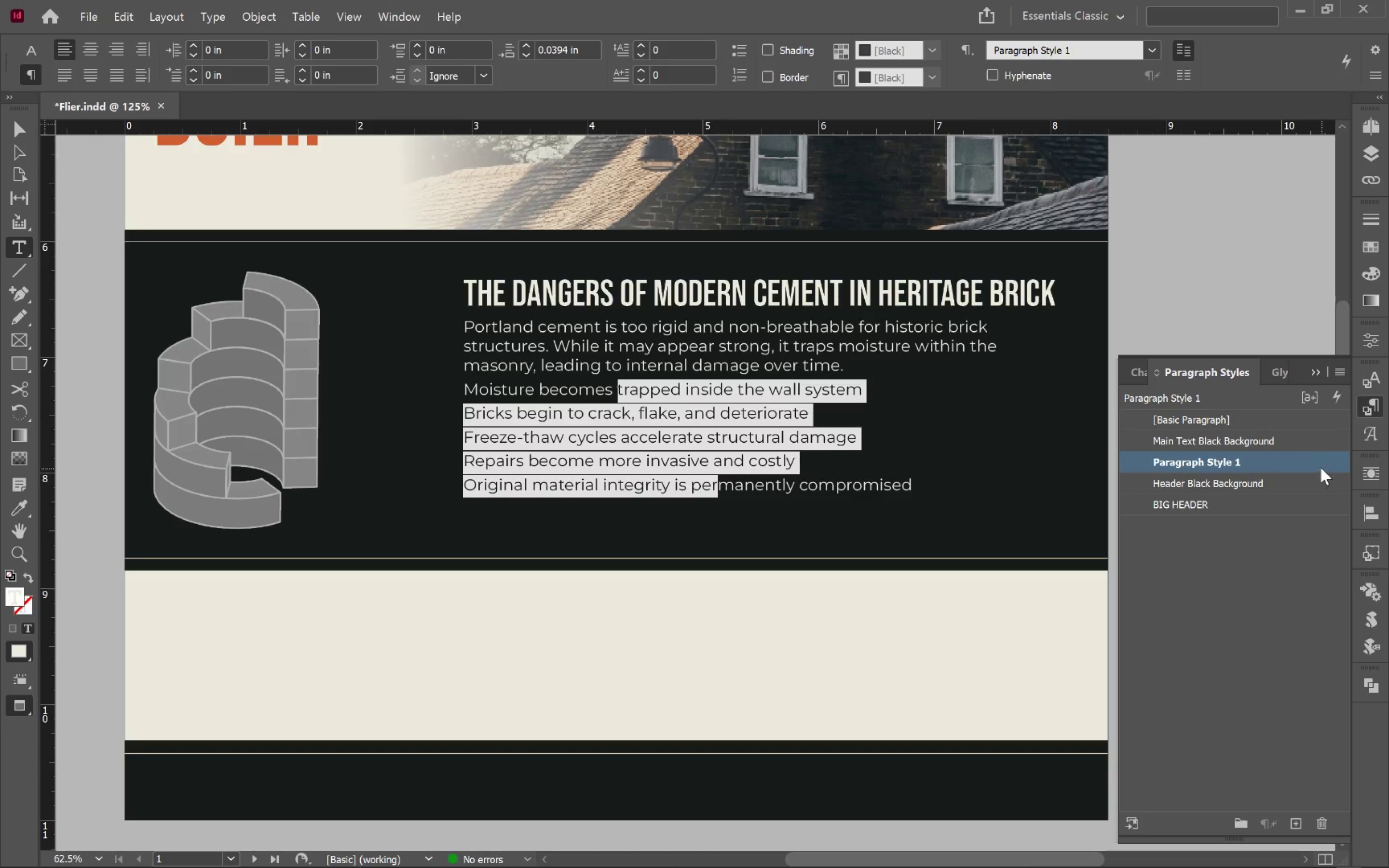 
double_click([1321, 467])
 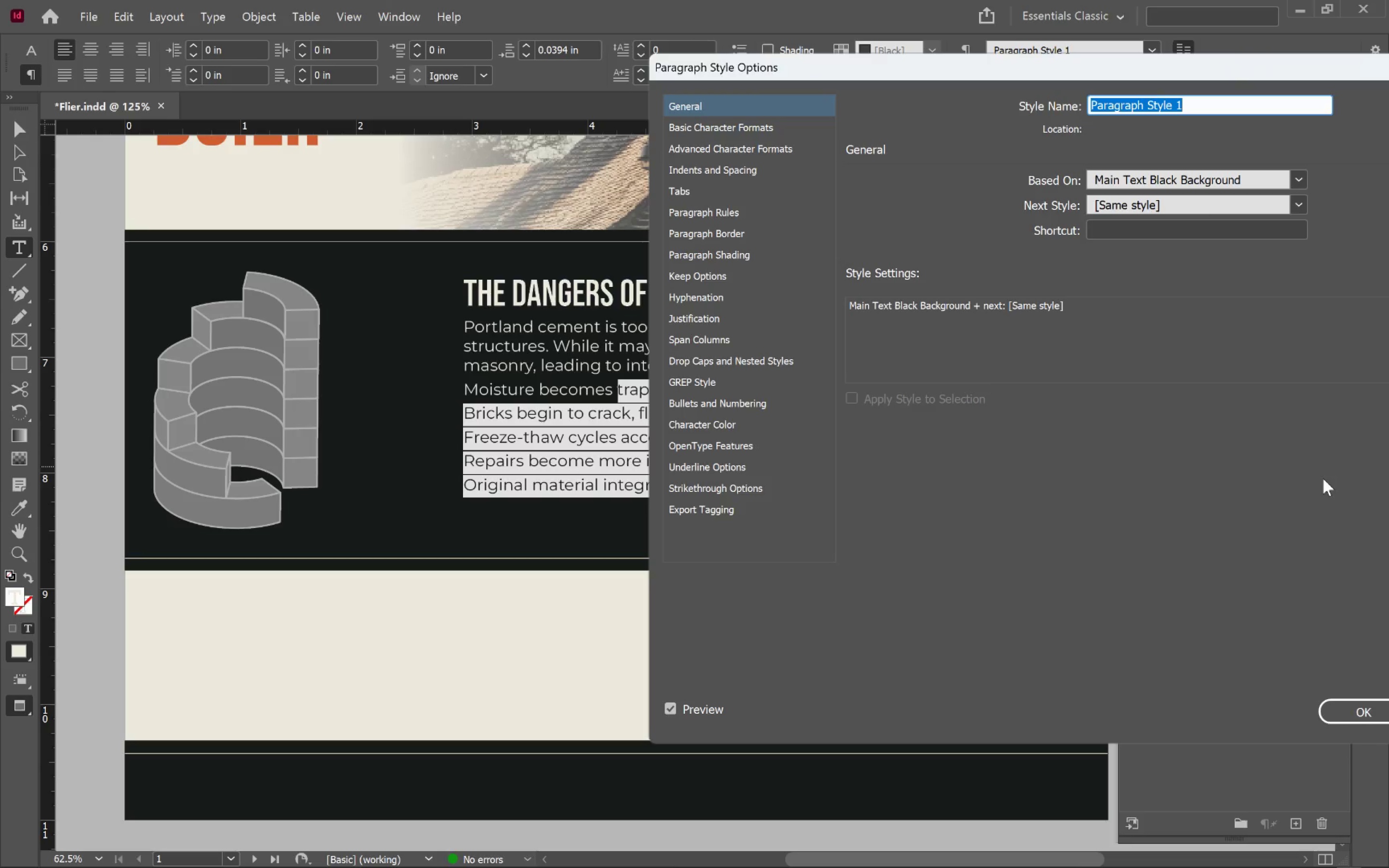 
type(Bullet)
 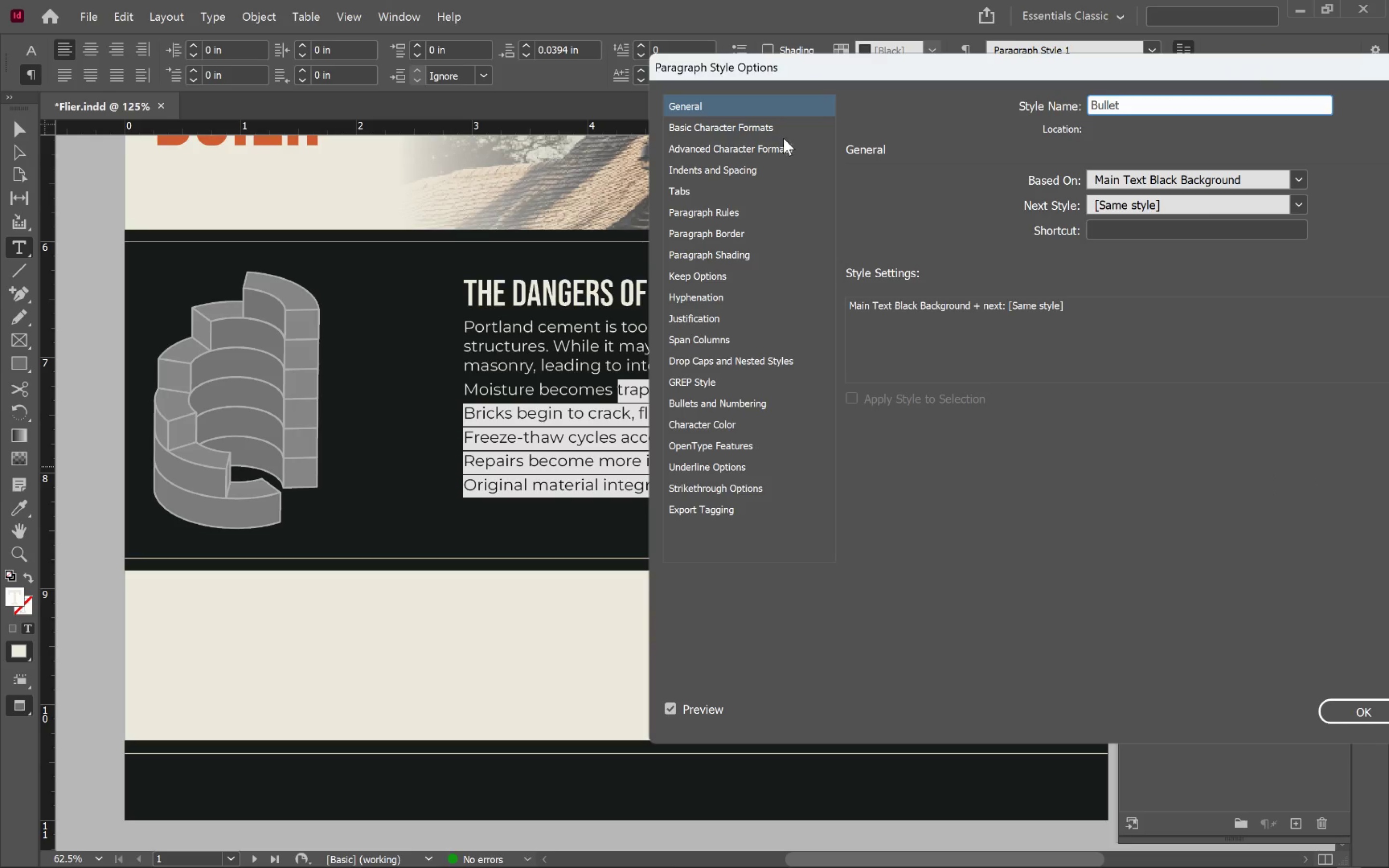 
left_click_drag(start_coordinate=[831, 78], to_coordinate=[1058, 120])
 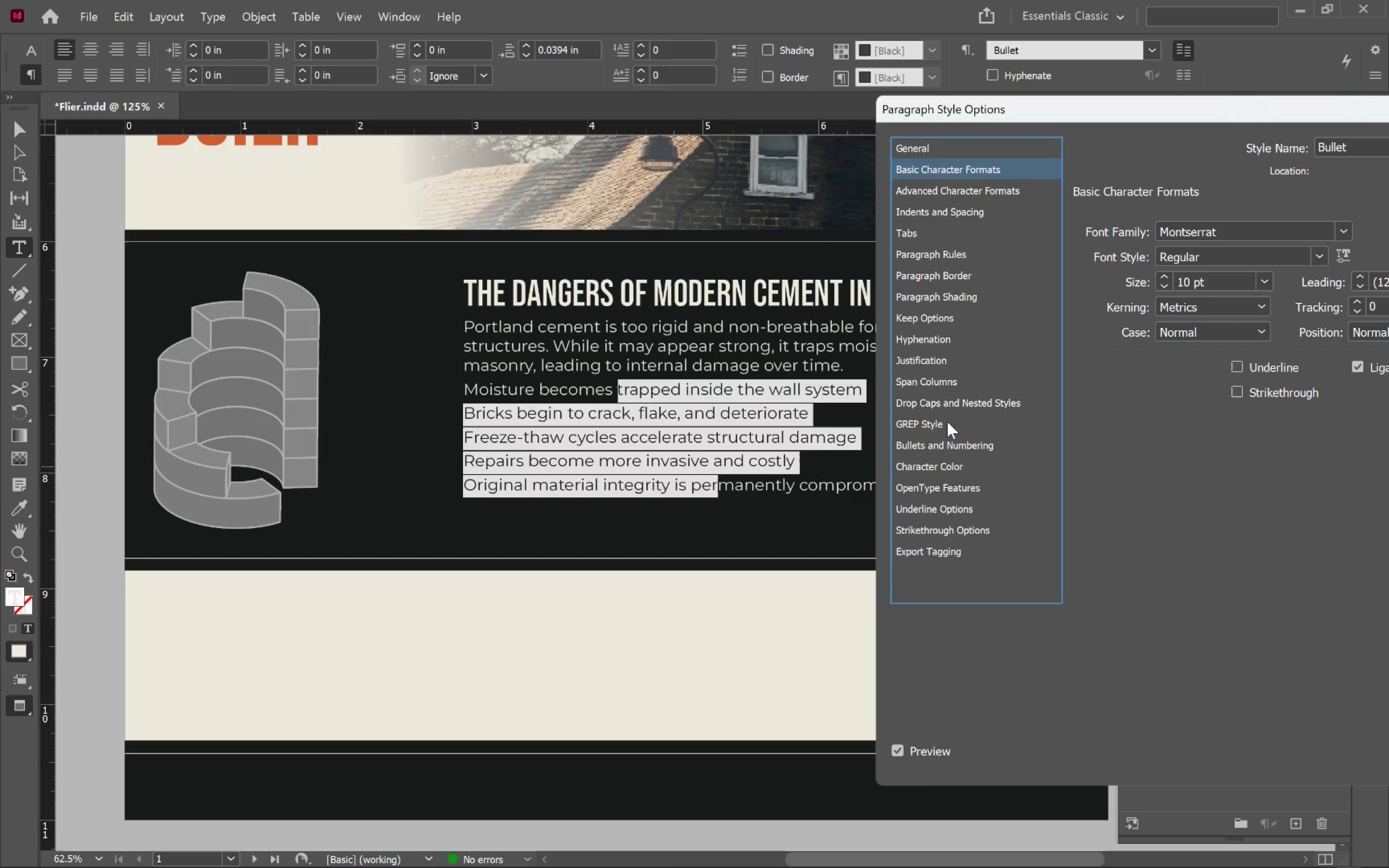 
left_click([966, 442])
 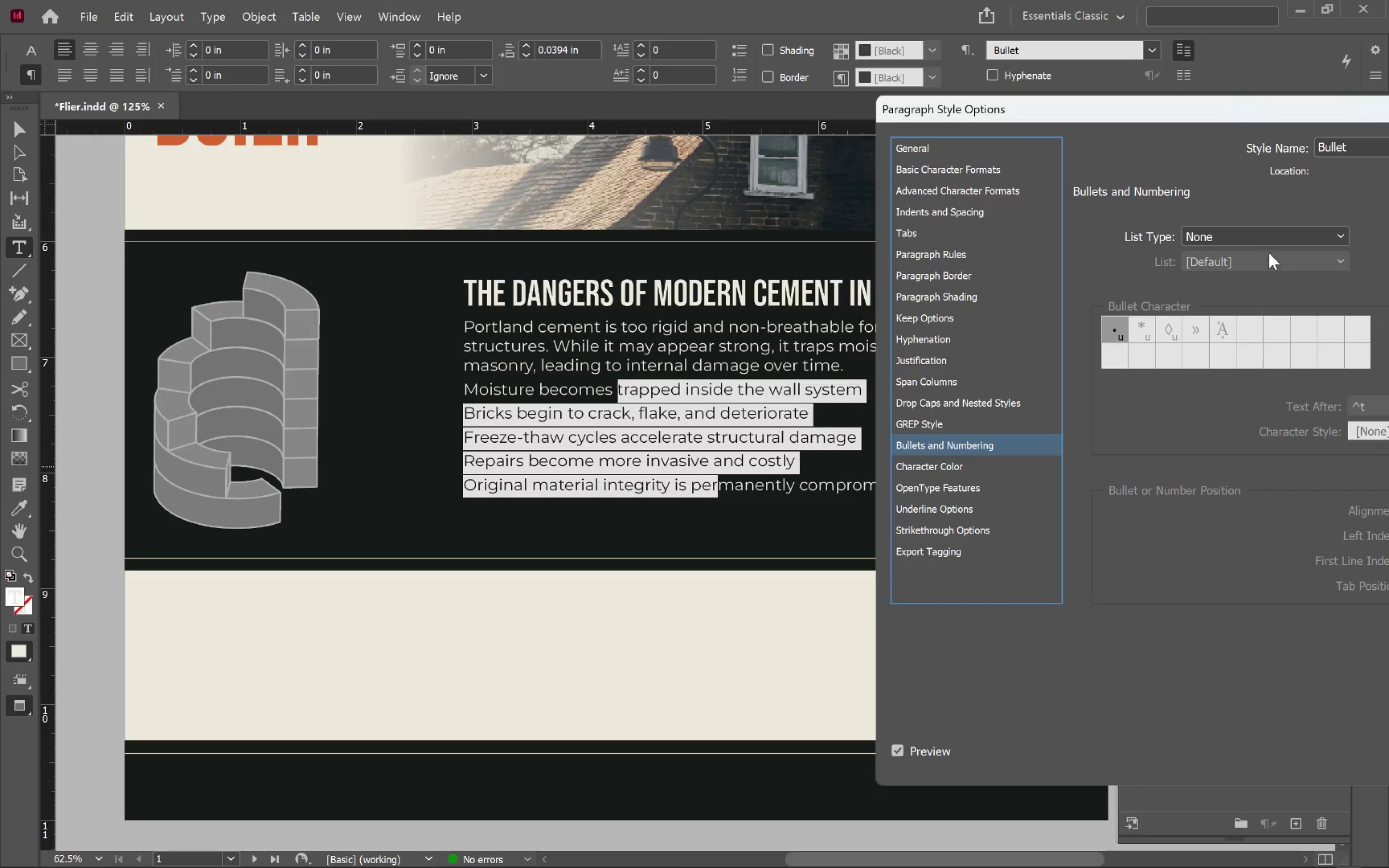 
left_click([1264, 236])
 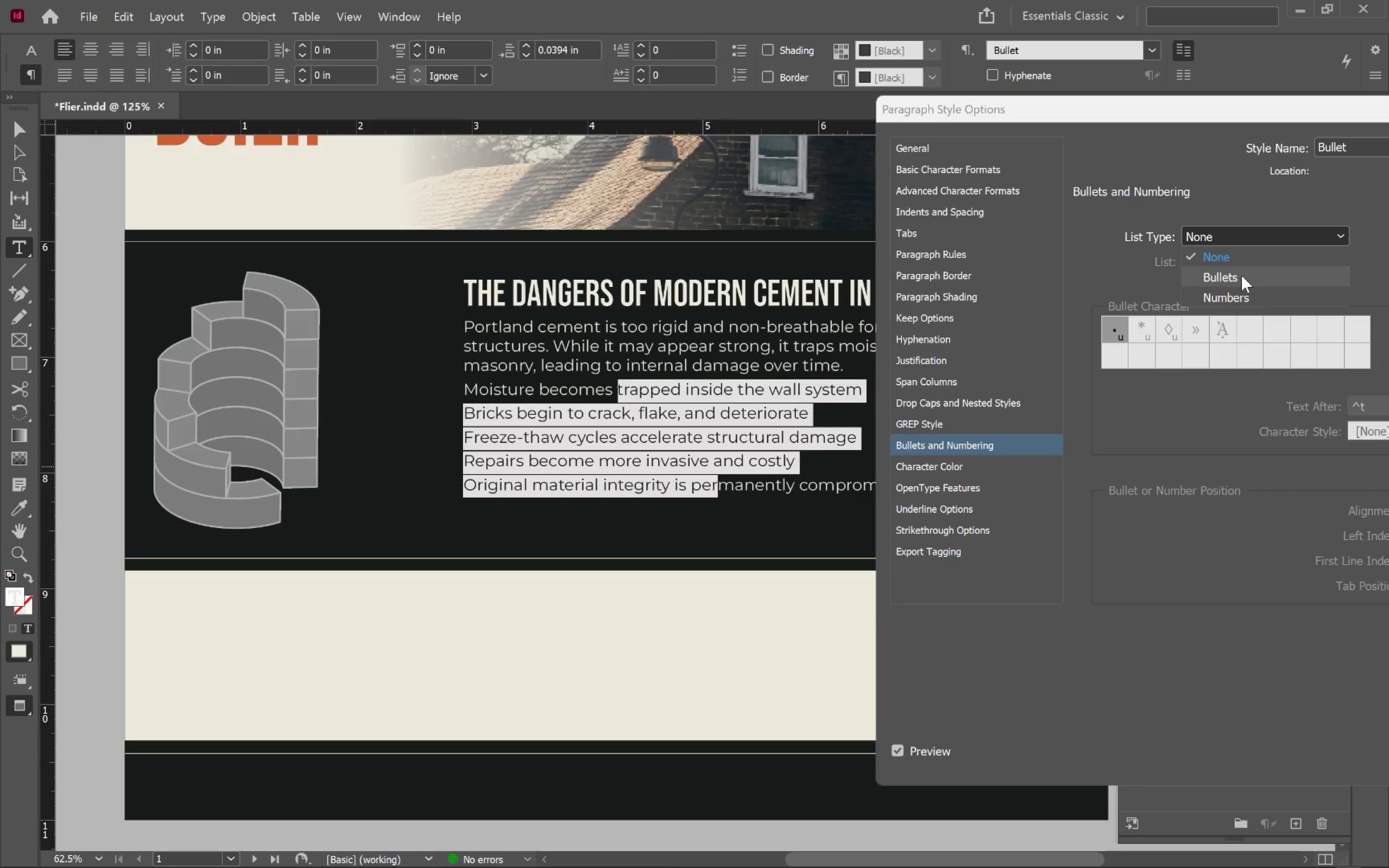 
left_click([1241, 275])
 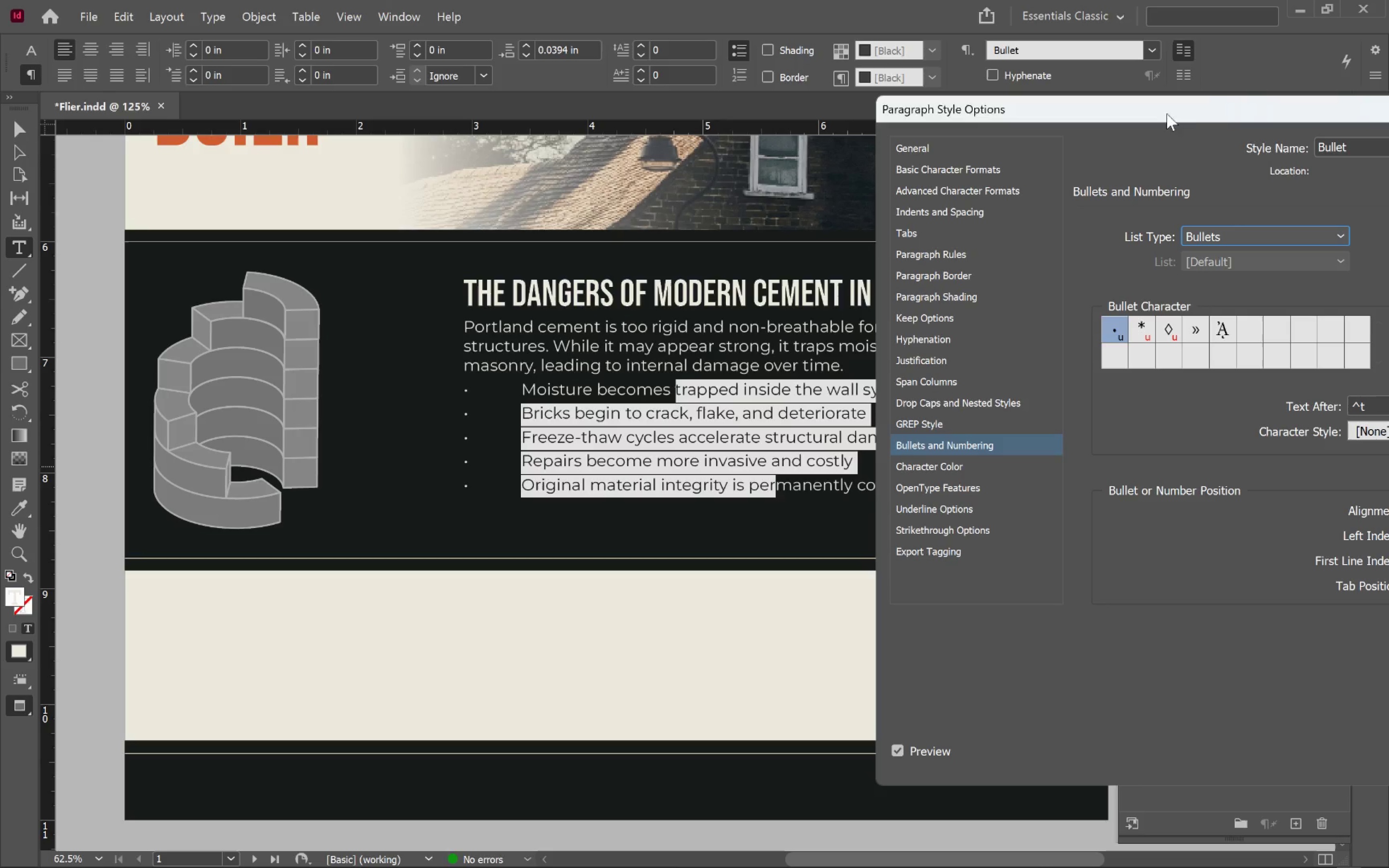 
left_click_drag(start_coordinate=[1217, 108], to_coordinate=[1117, 89])
 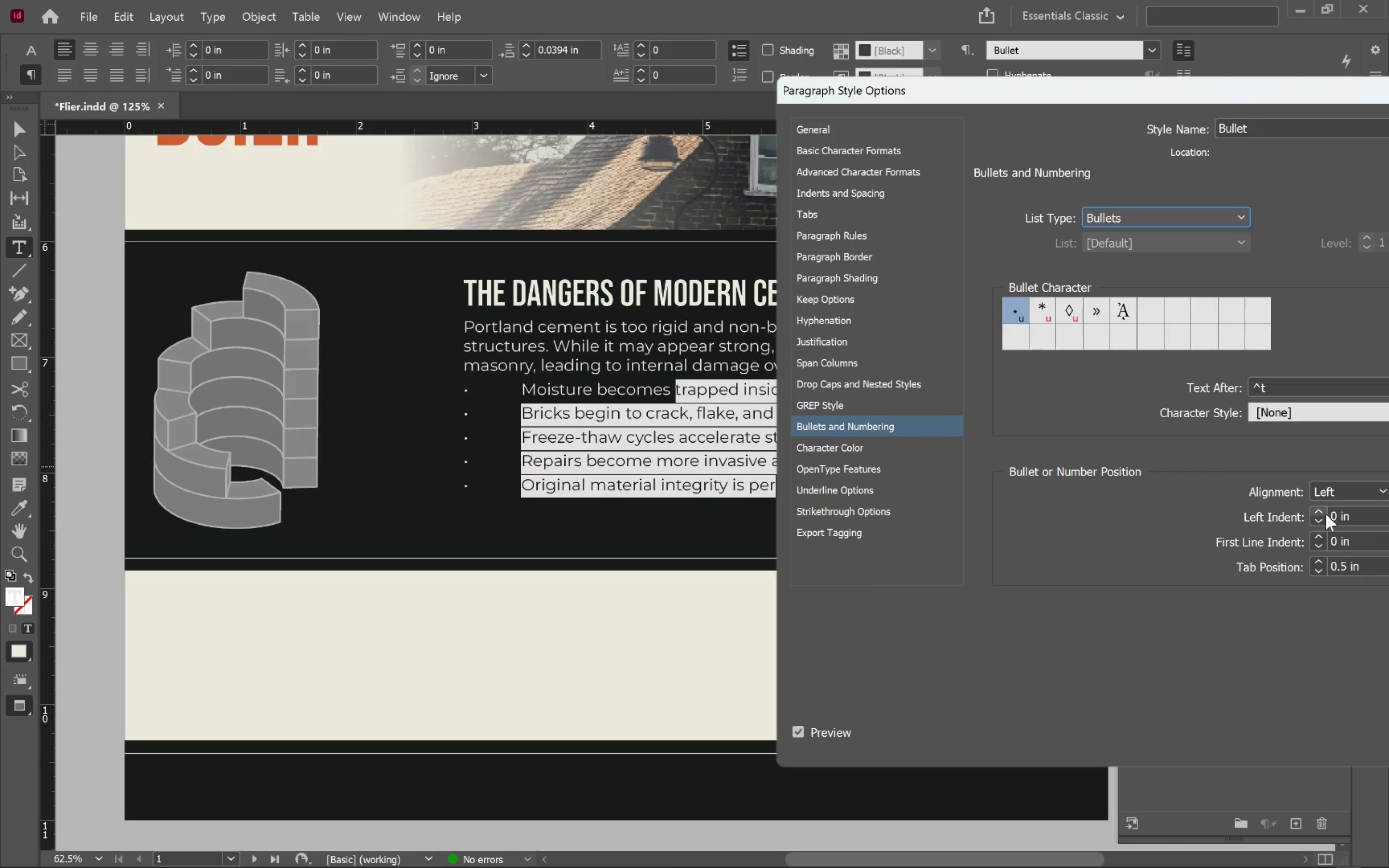 
left_click([1320, 513])
 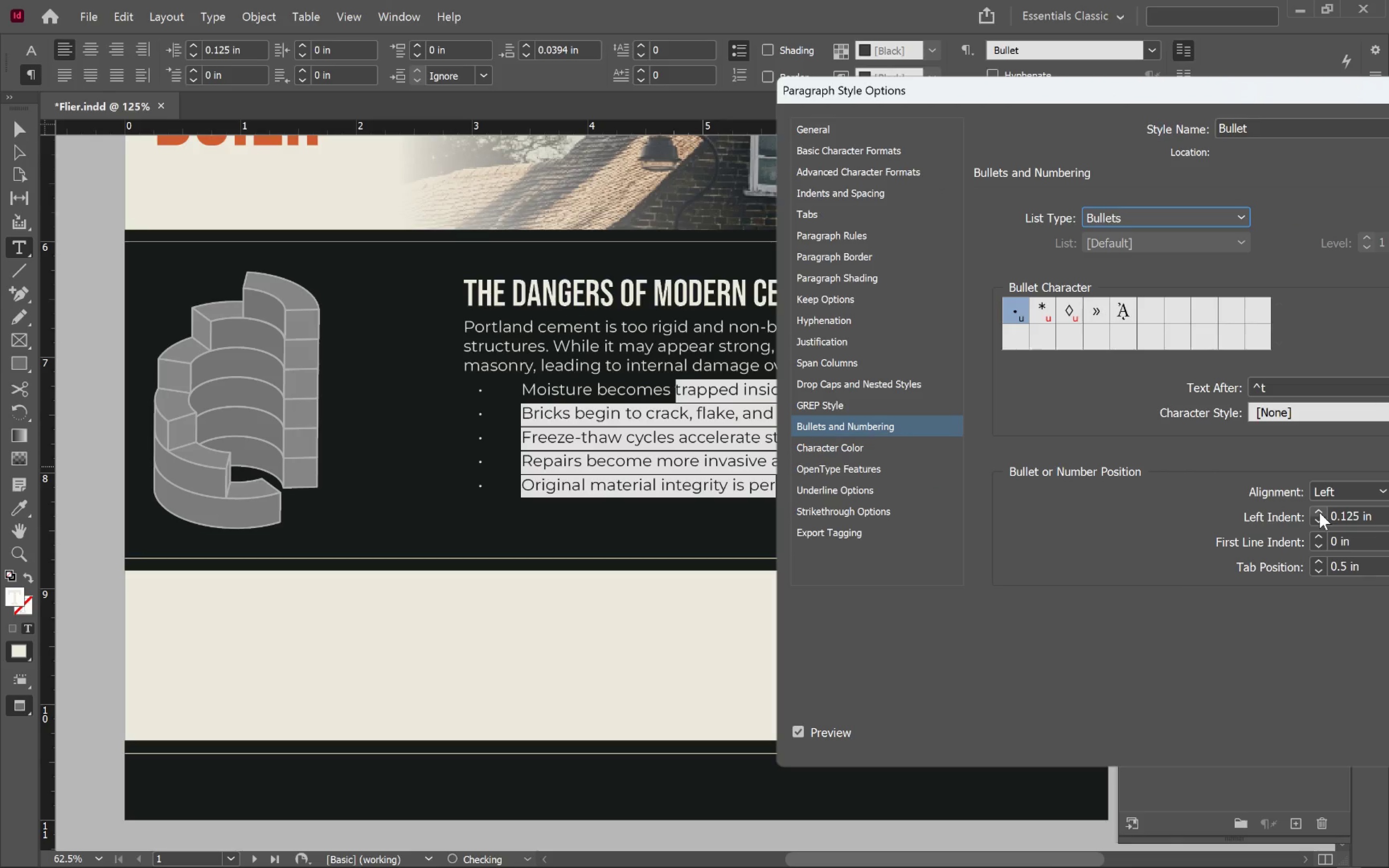 
double_click([1320, 513])
 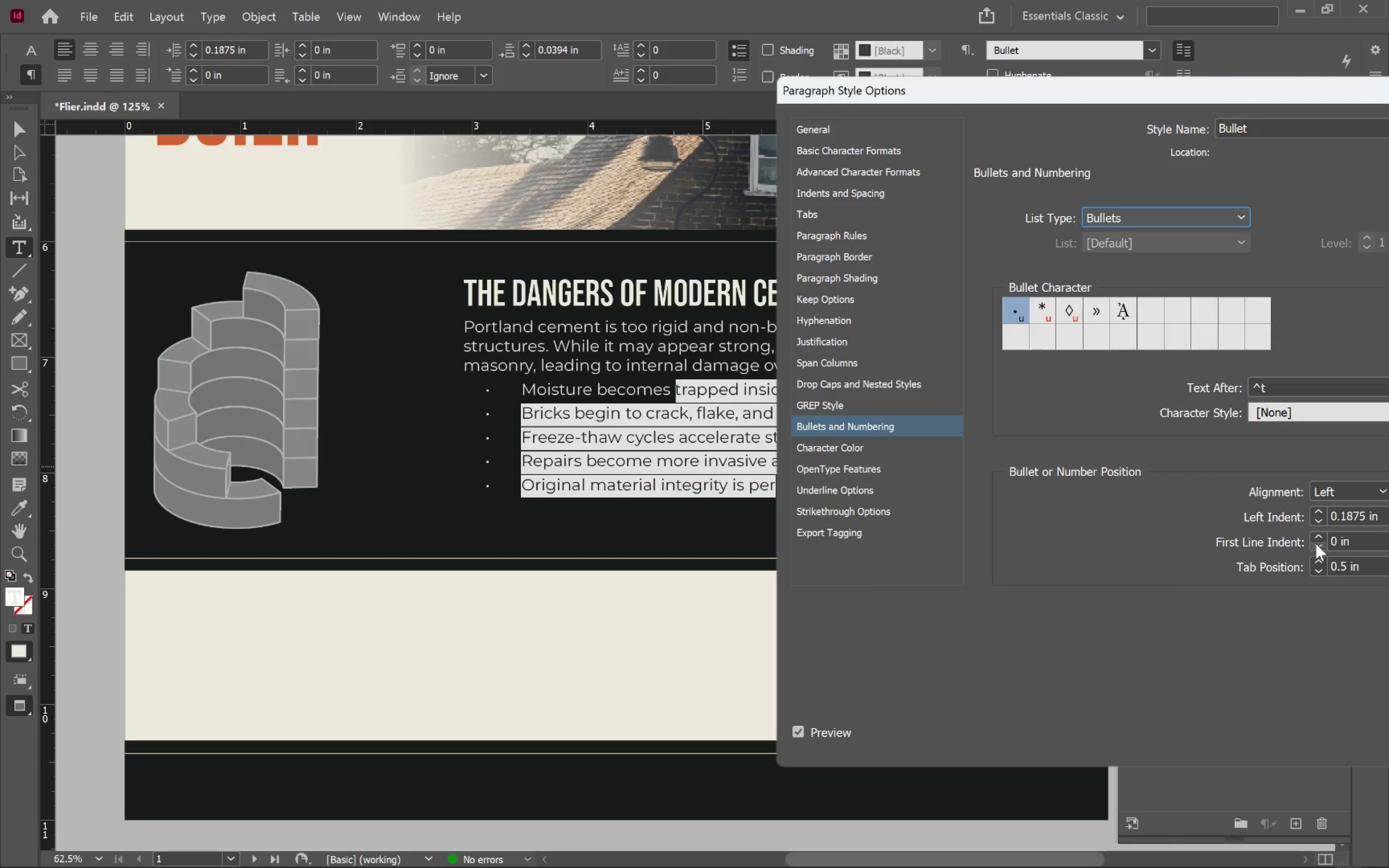 
left_click([1318, 547])
 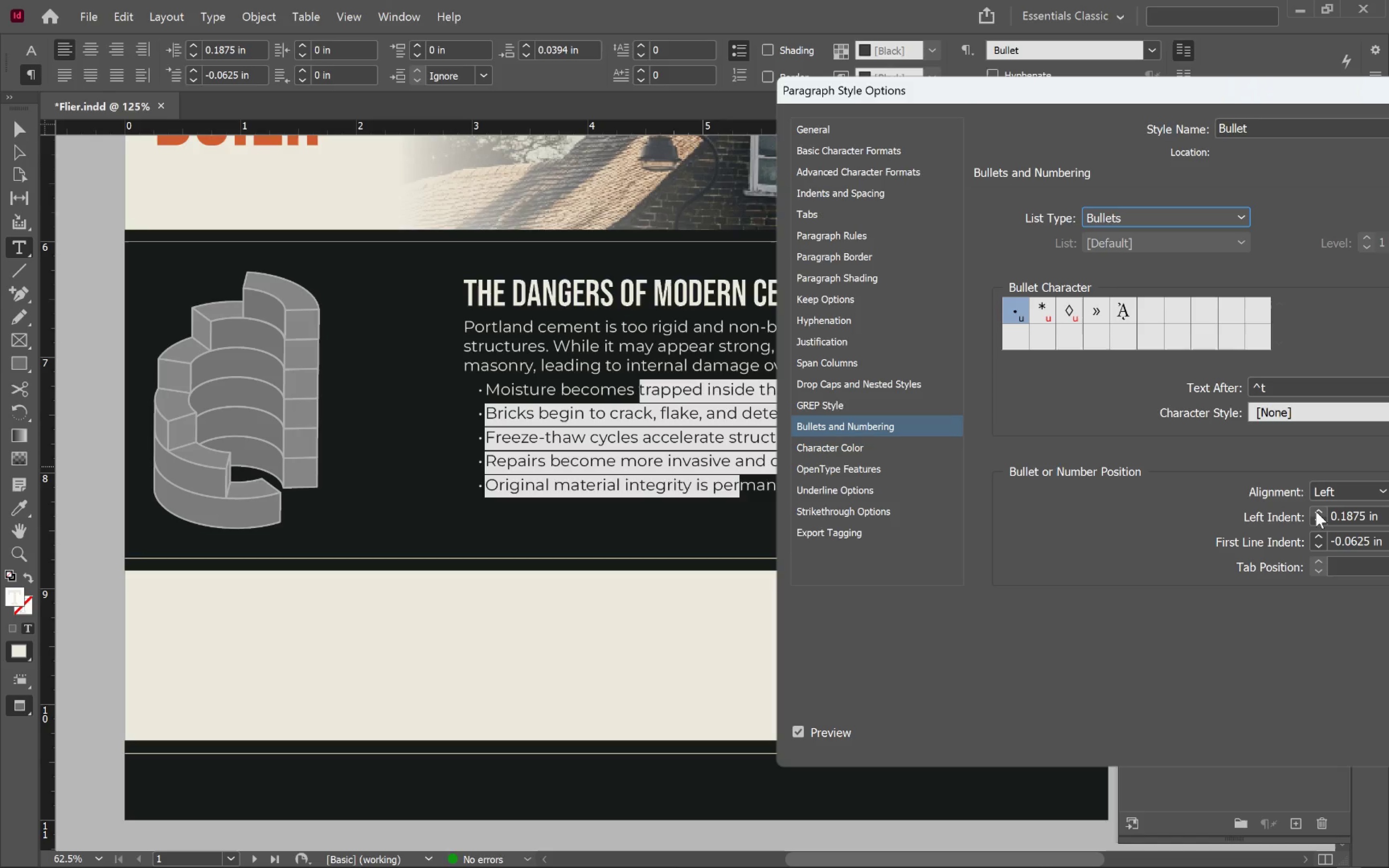 
left_click([1319, 527])
 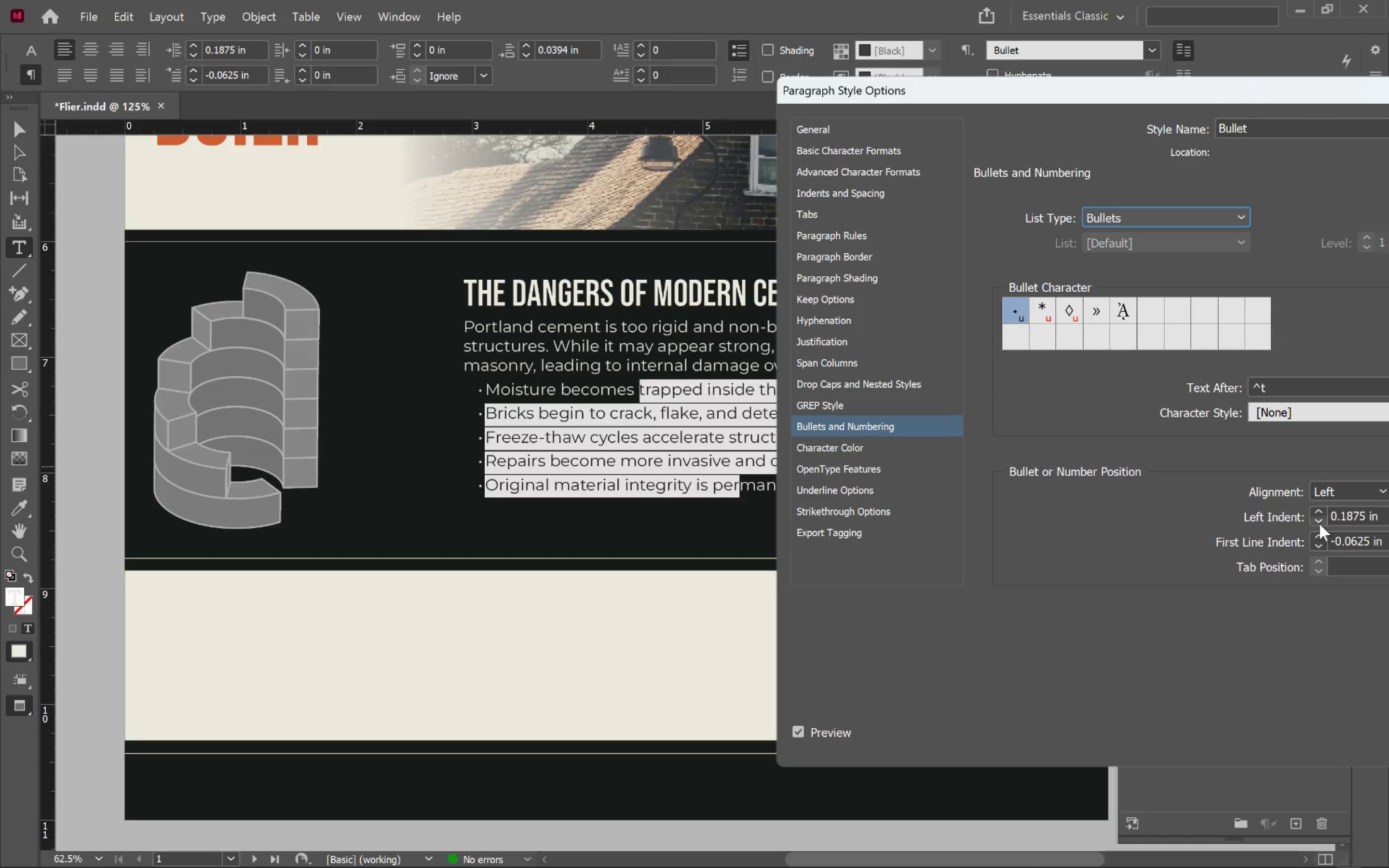 
left_click([1320, 522])
 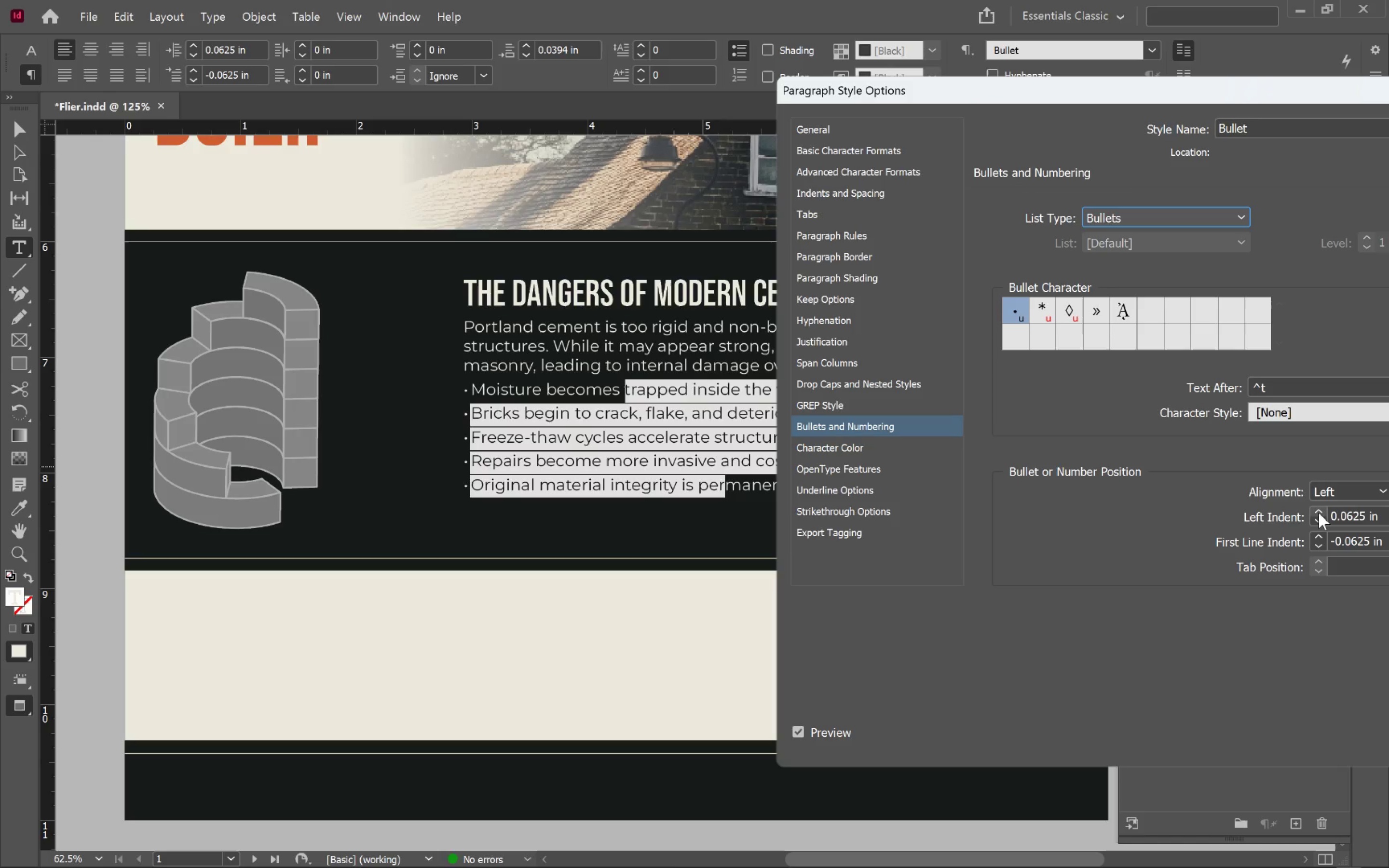 
double_click([1319, 512])
 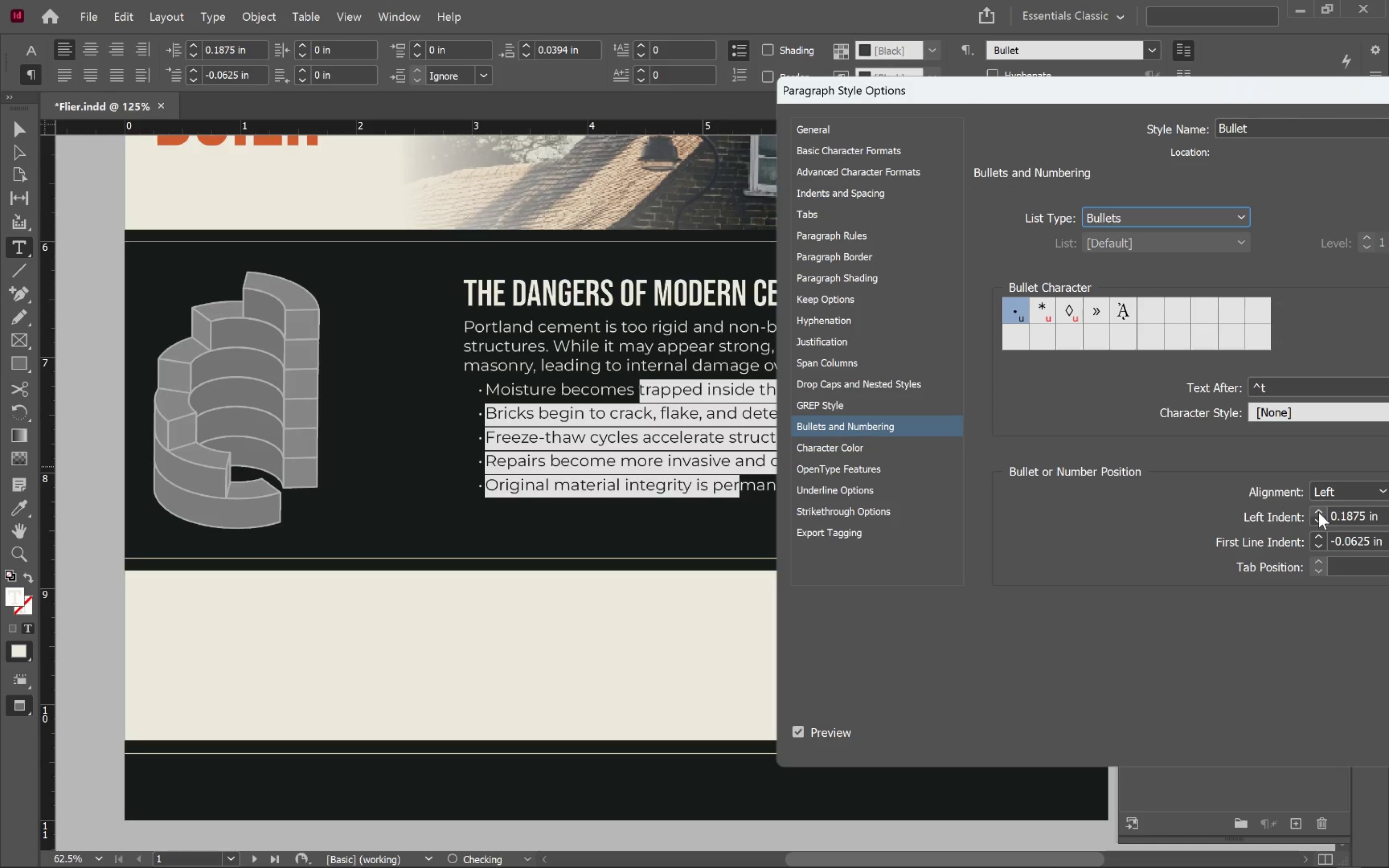 
triple_click([1319, 512])
 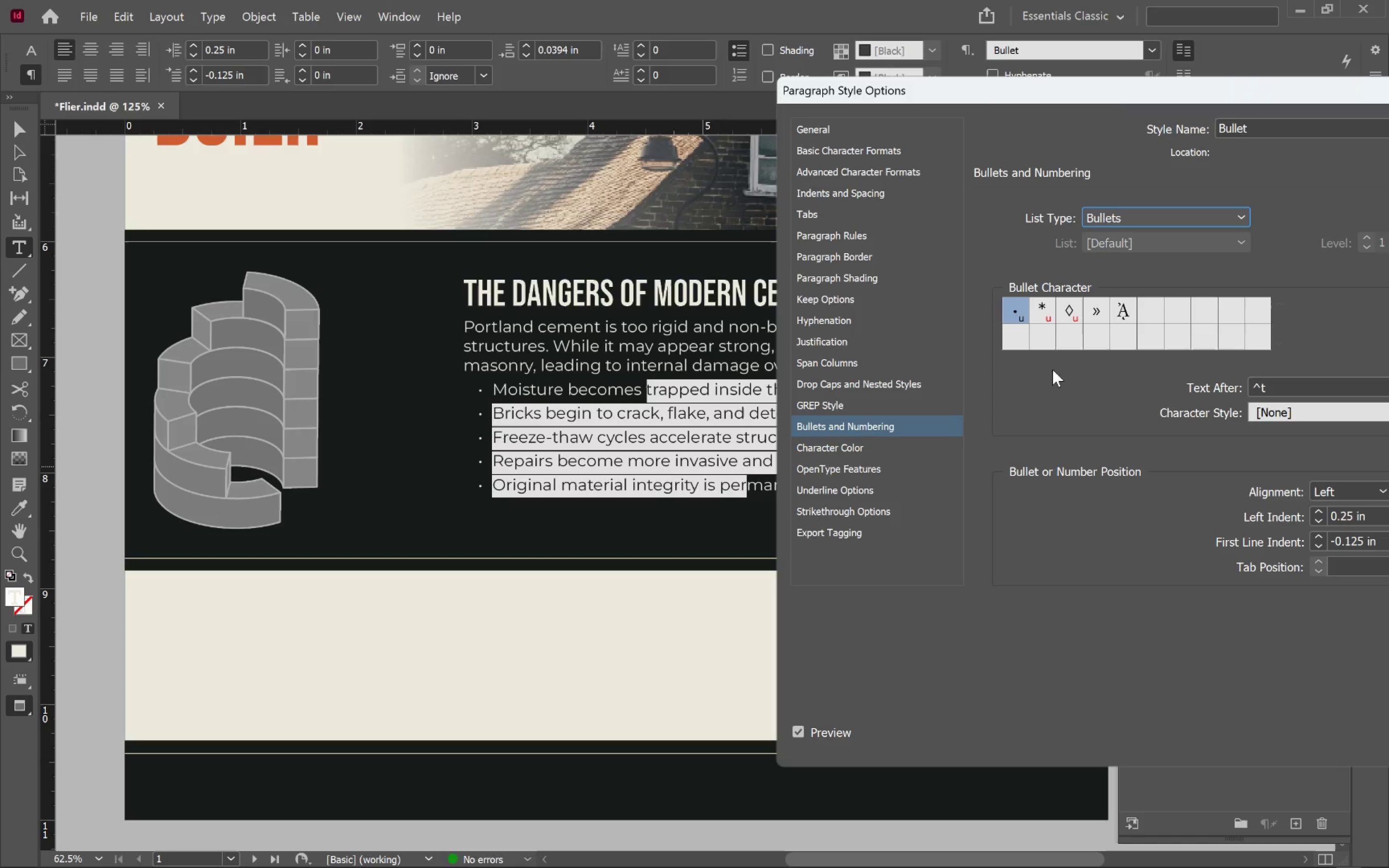 
wait(9.16)
 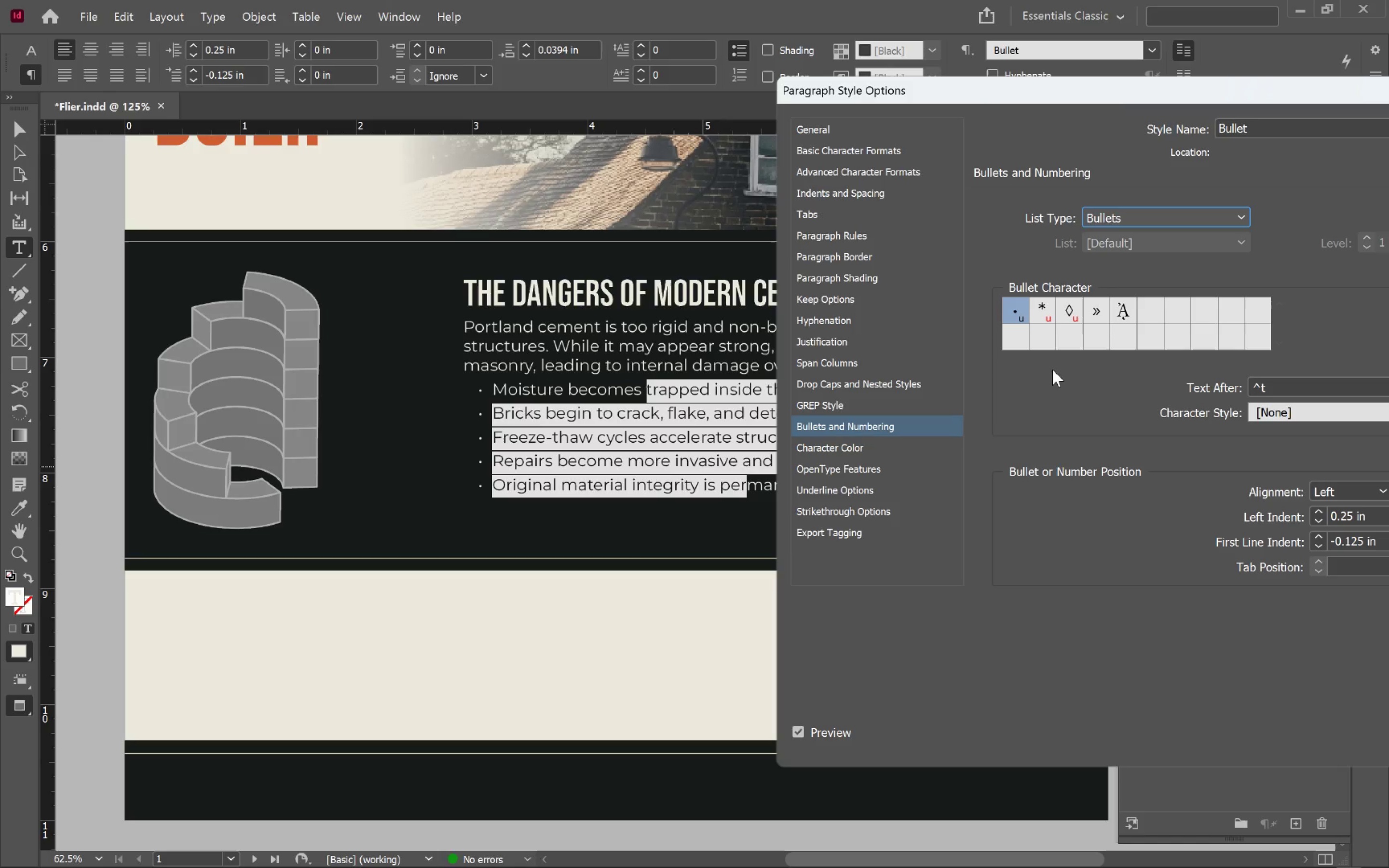 
left_click_drag(start_coordinate=[1196, 95], to_coordinate=[1057, 92])
 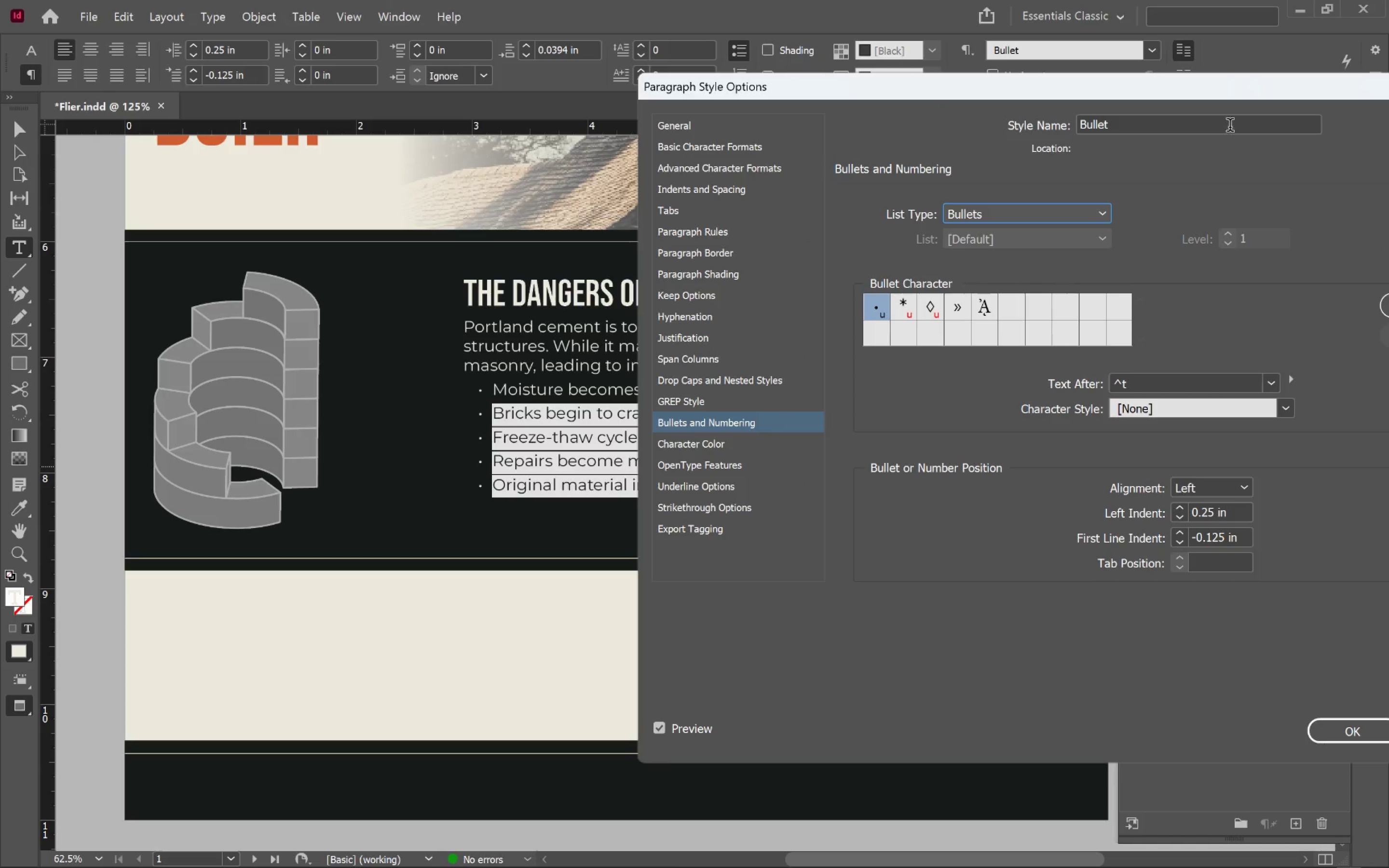 
left_click_drag(start_coordinate=[1239, 94], to_coordinate=[1022, 91])
 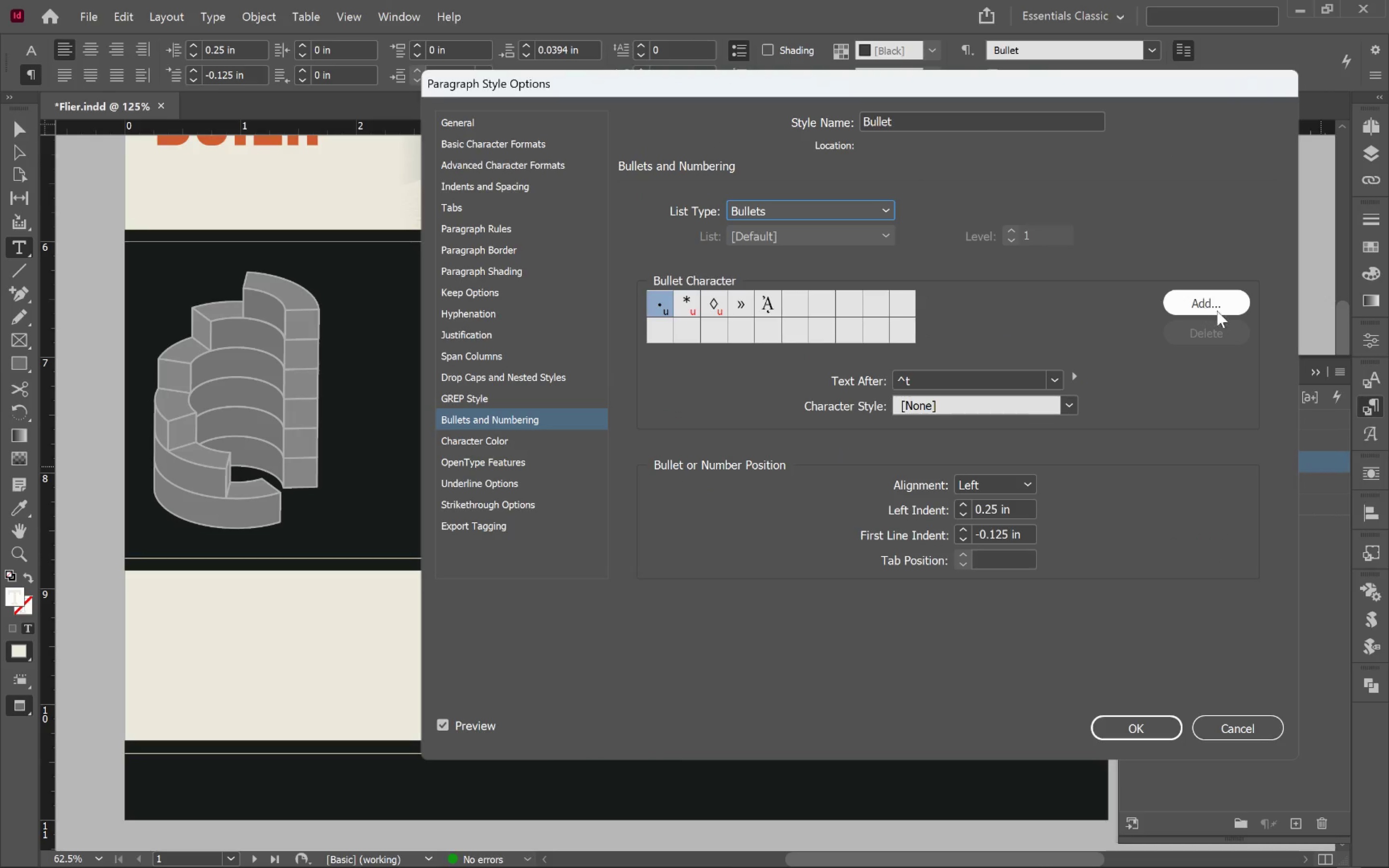 
left_click([1220, 306])
 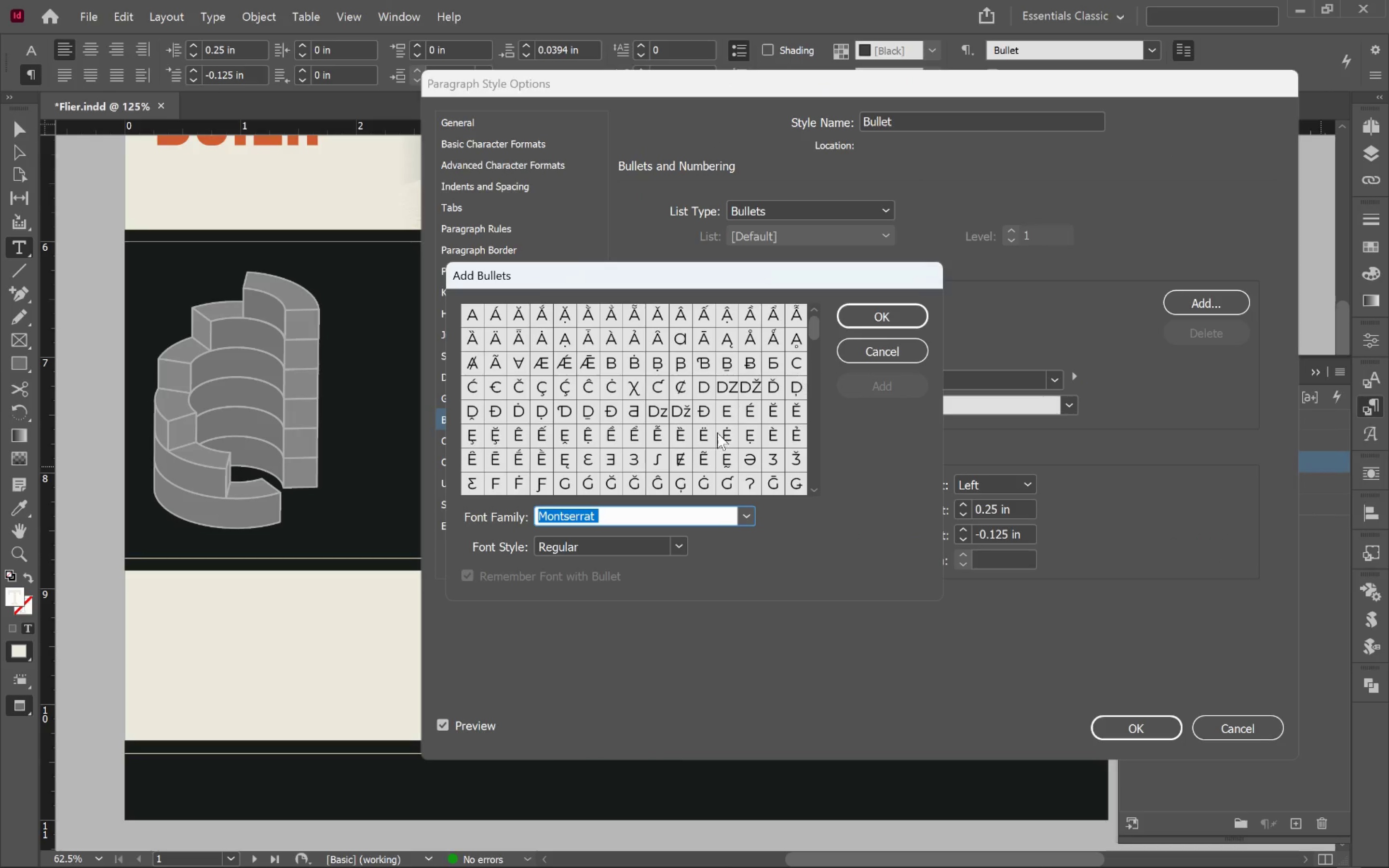 
left_click([745, 515])
 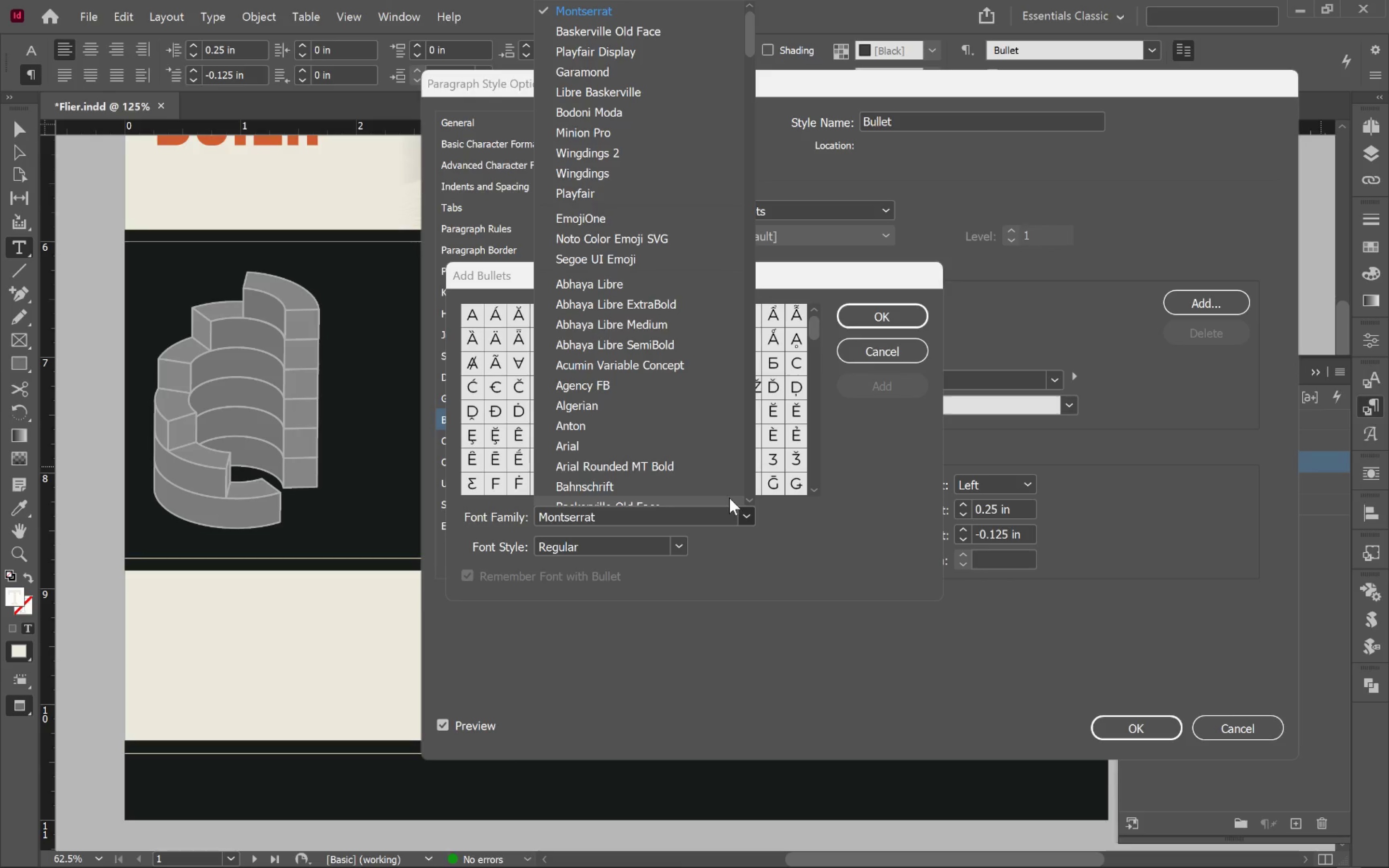 
scroll: coordinate [694, 452], scroll_direction: down, amount: 27.0
 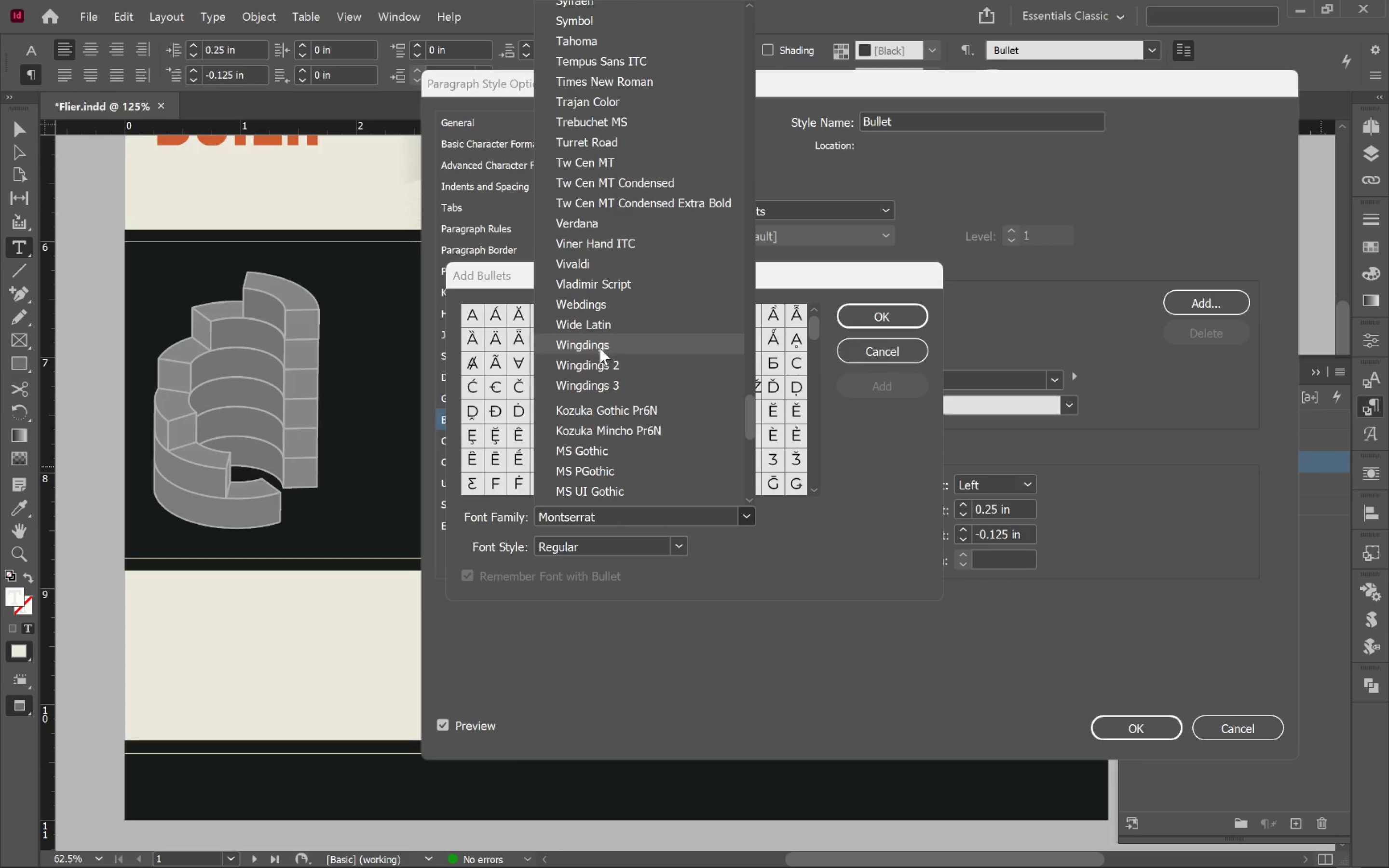 
left_click([599, 348])
 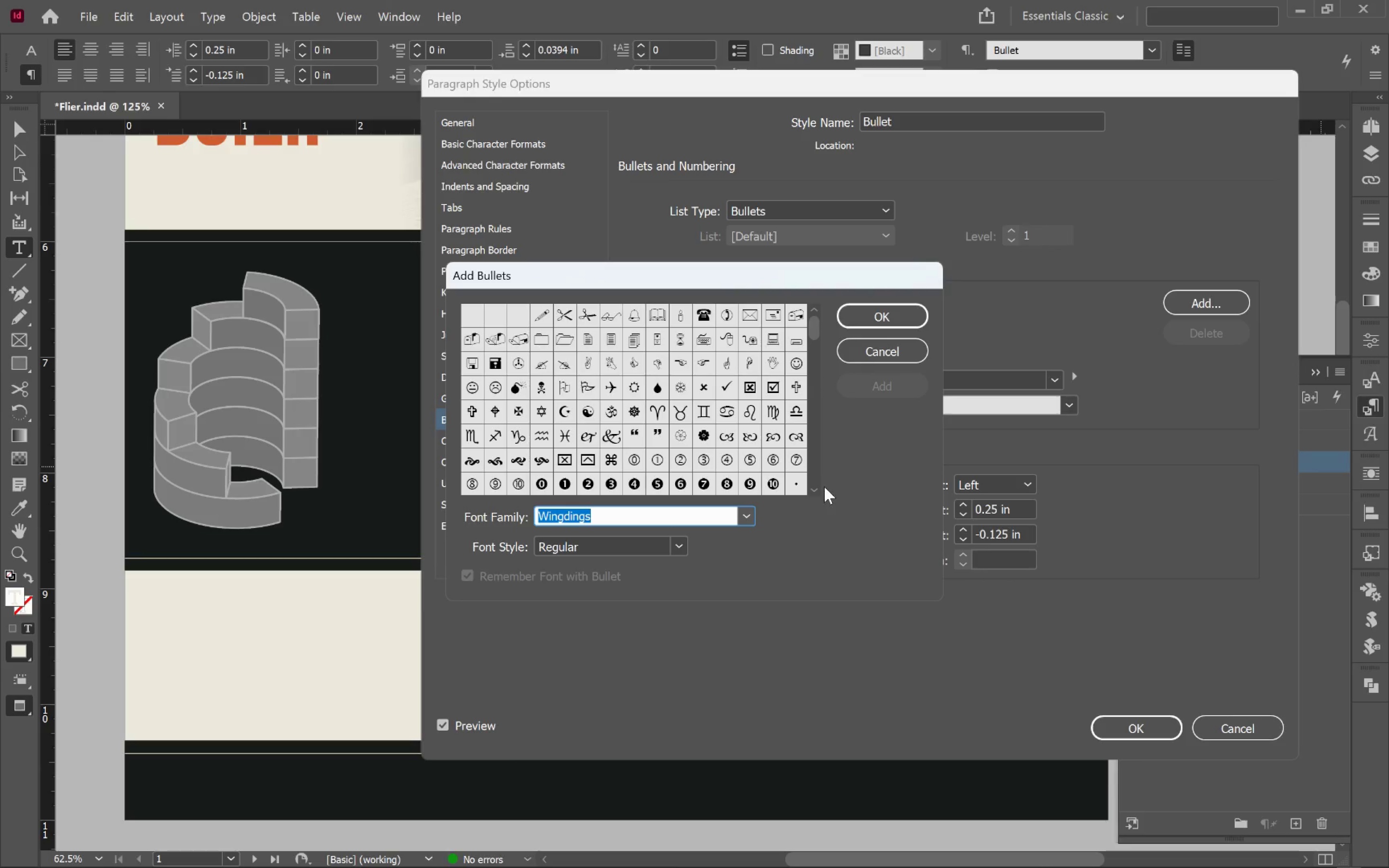 
double_click([813, 490])
 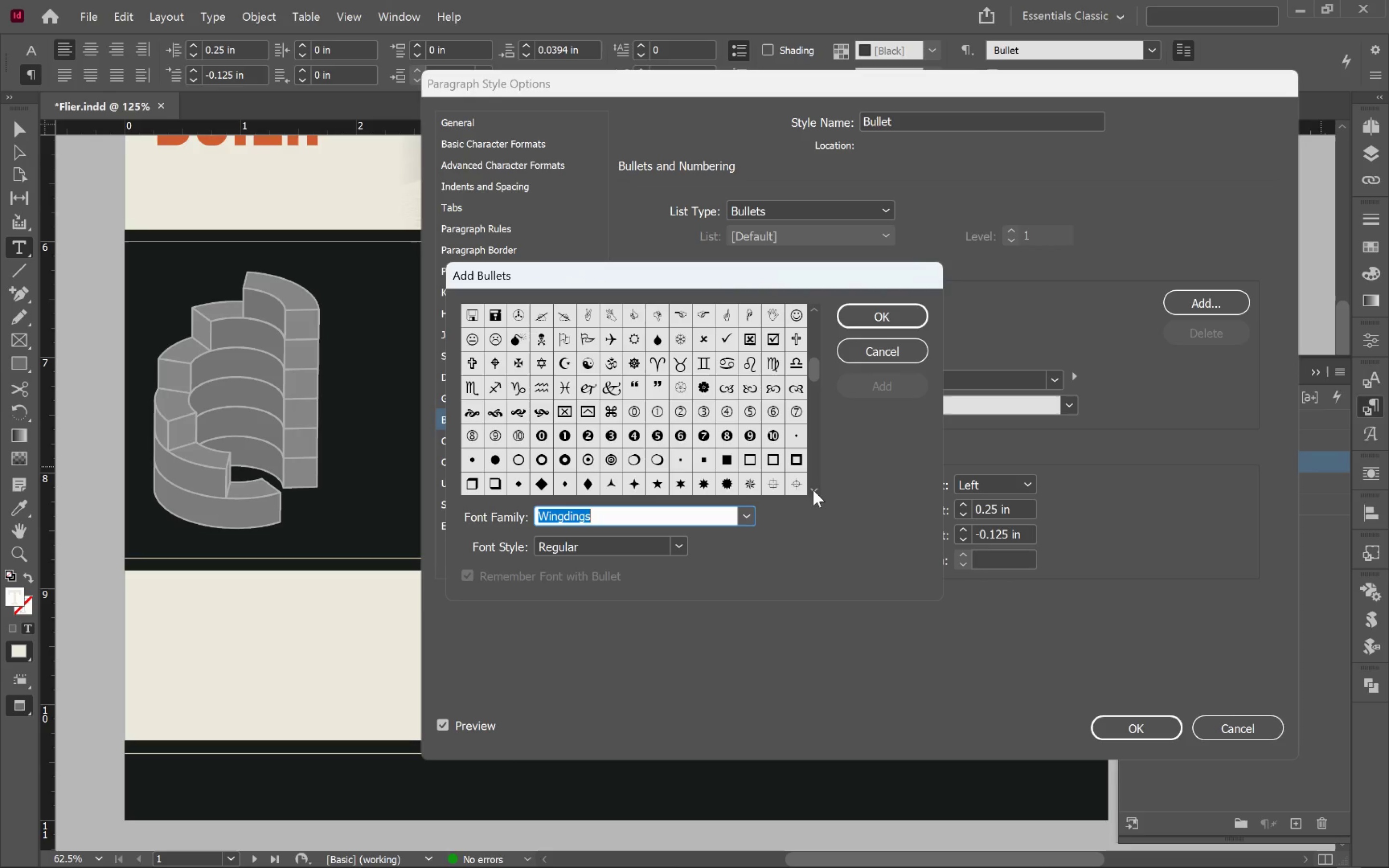 
triple_click([813, 490])
 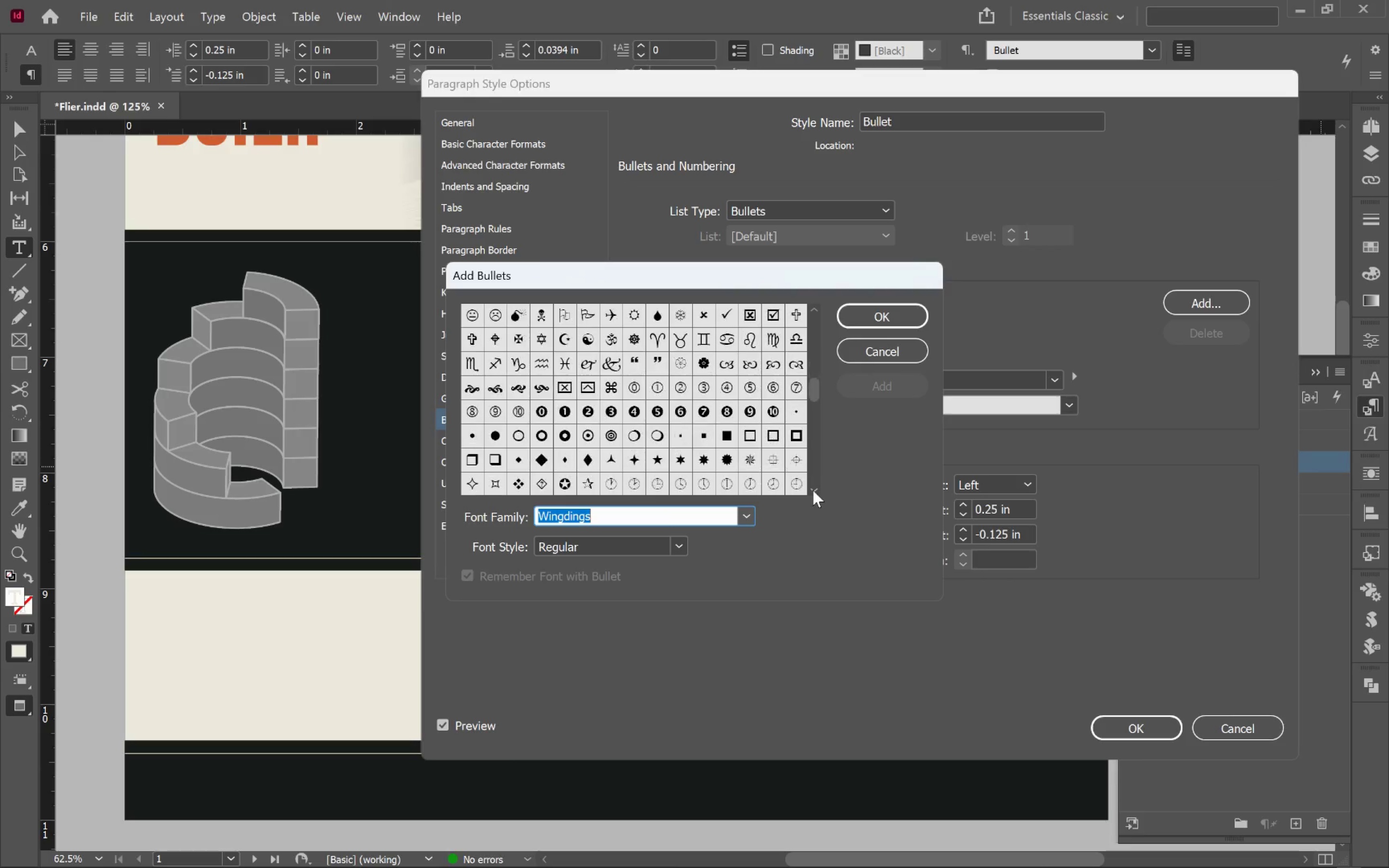 
triple_click([813, 490])
 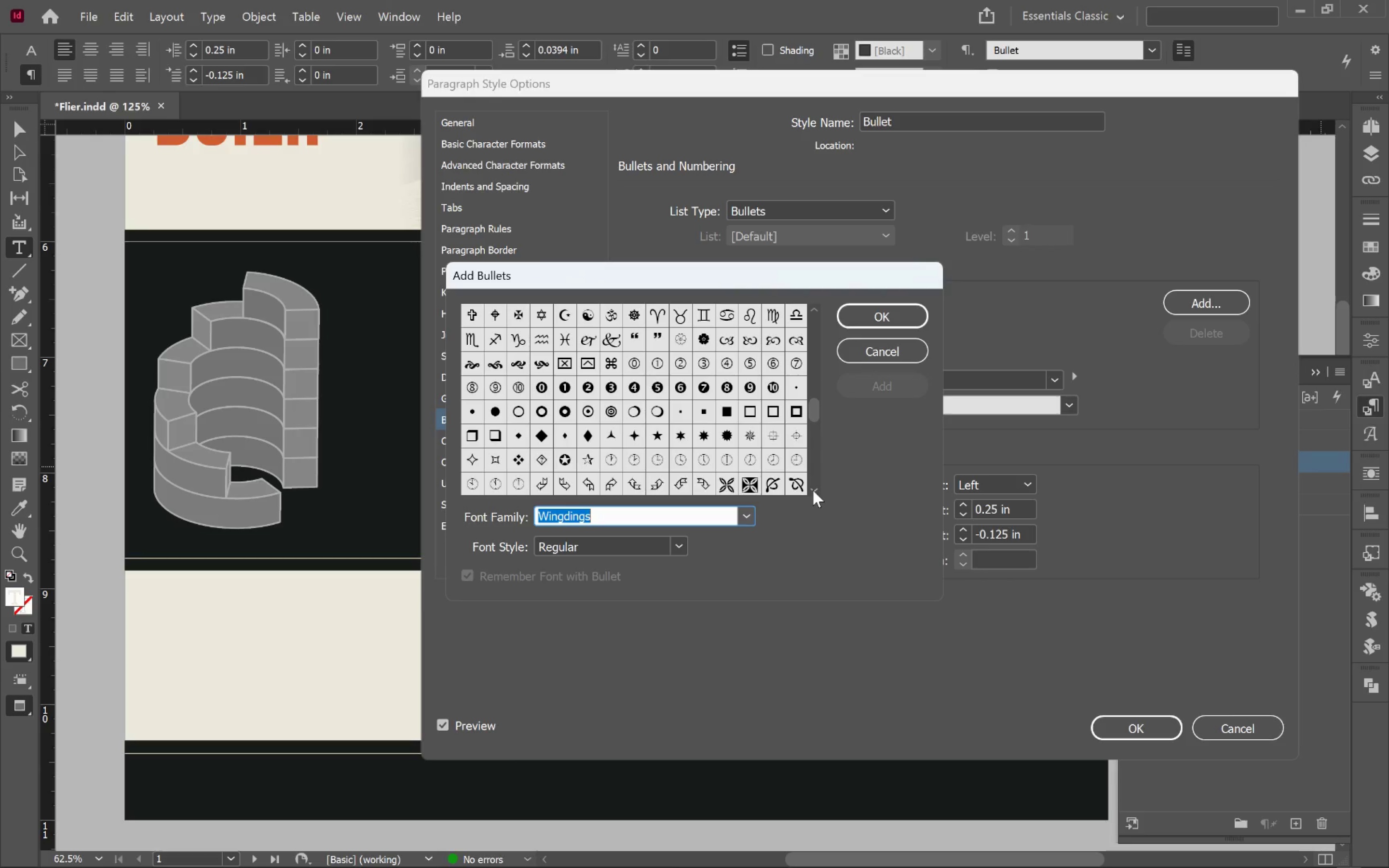 
triple_click([813, 490])
 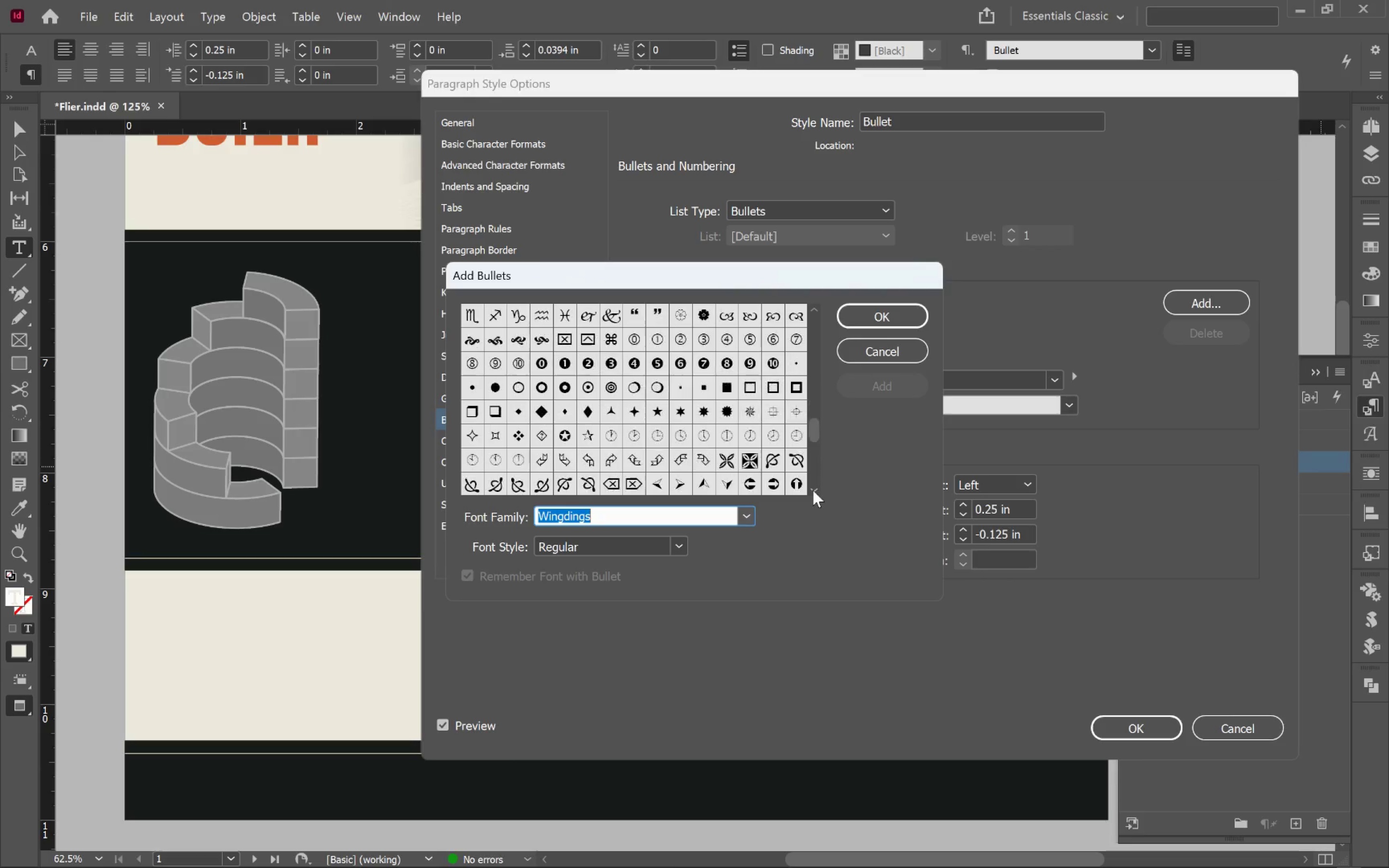 
triple_click([813, 490])
 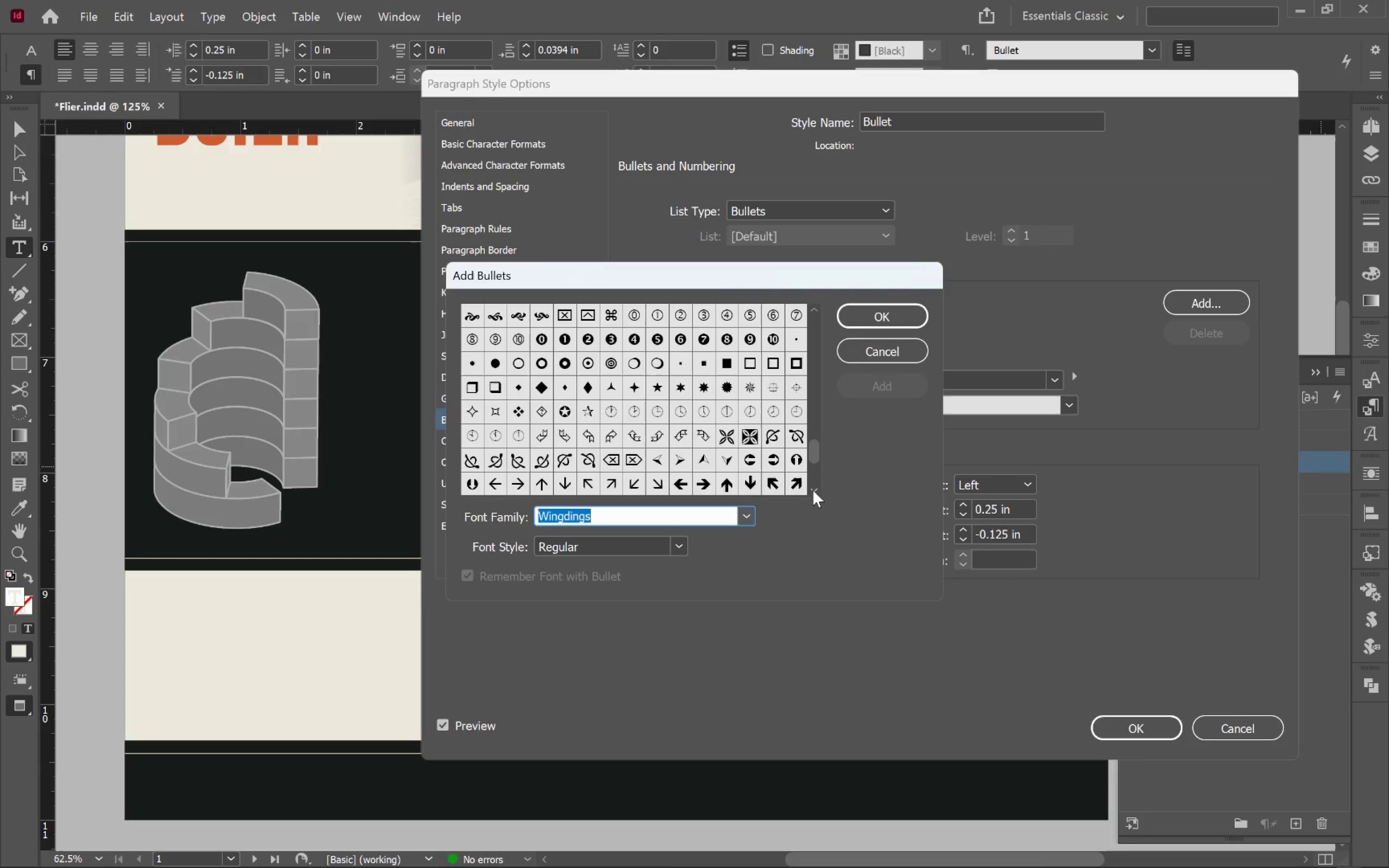 
triple_click([813, 490])
 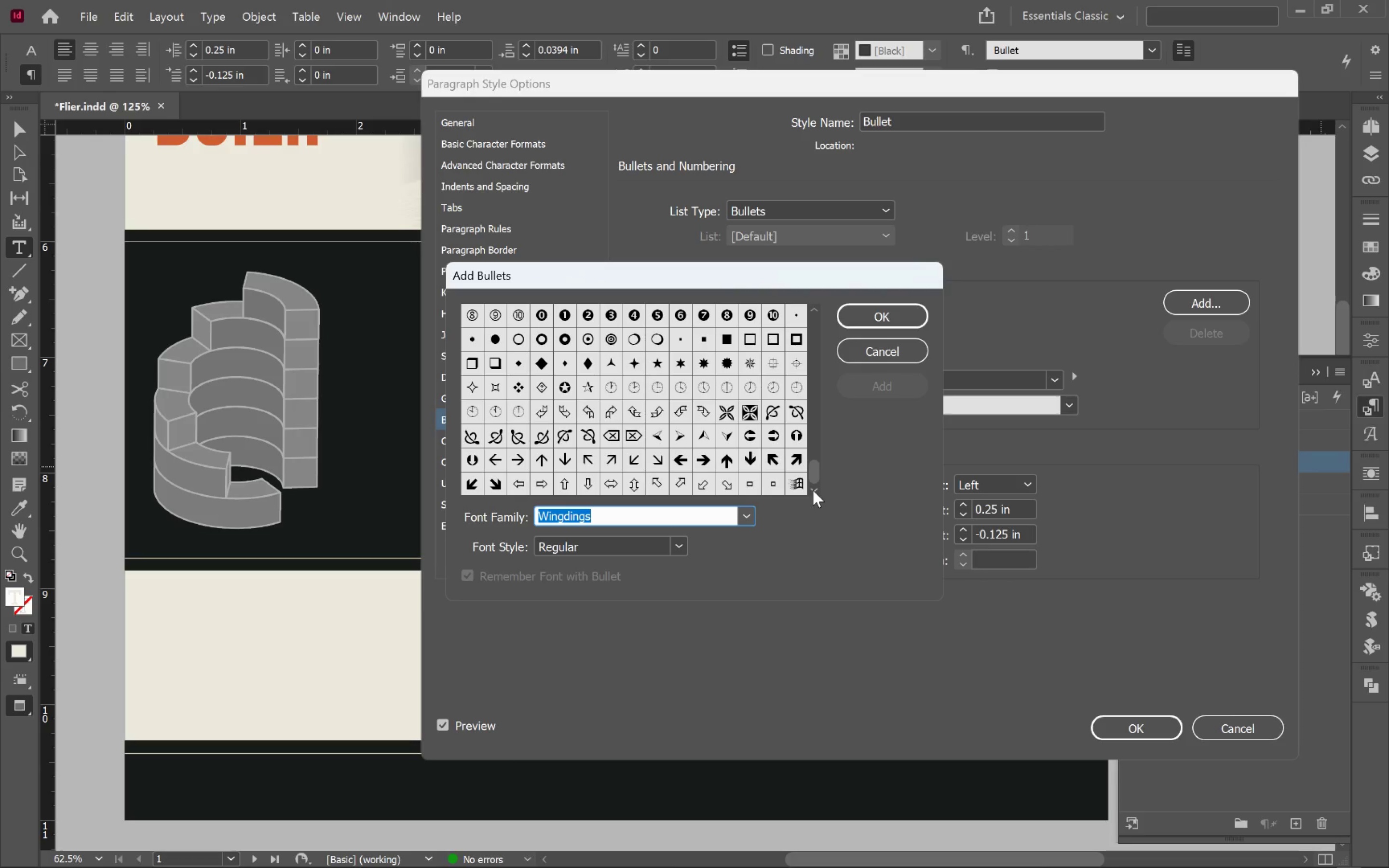 
double_click([813, 490])
 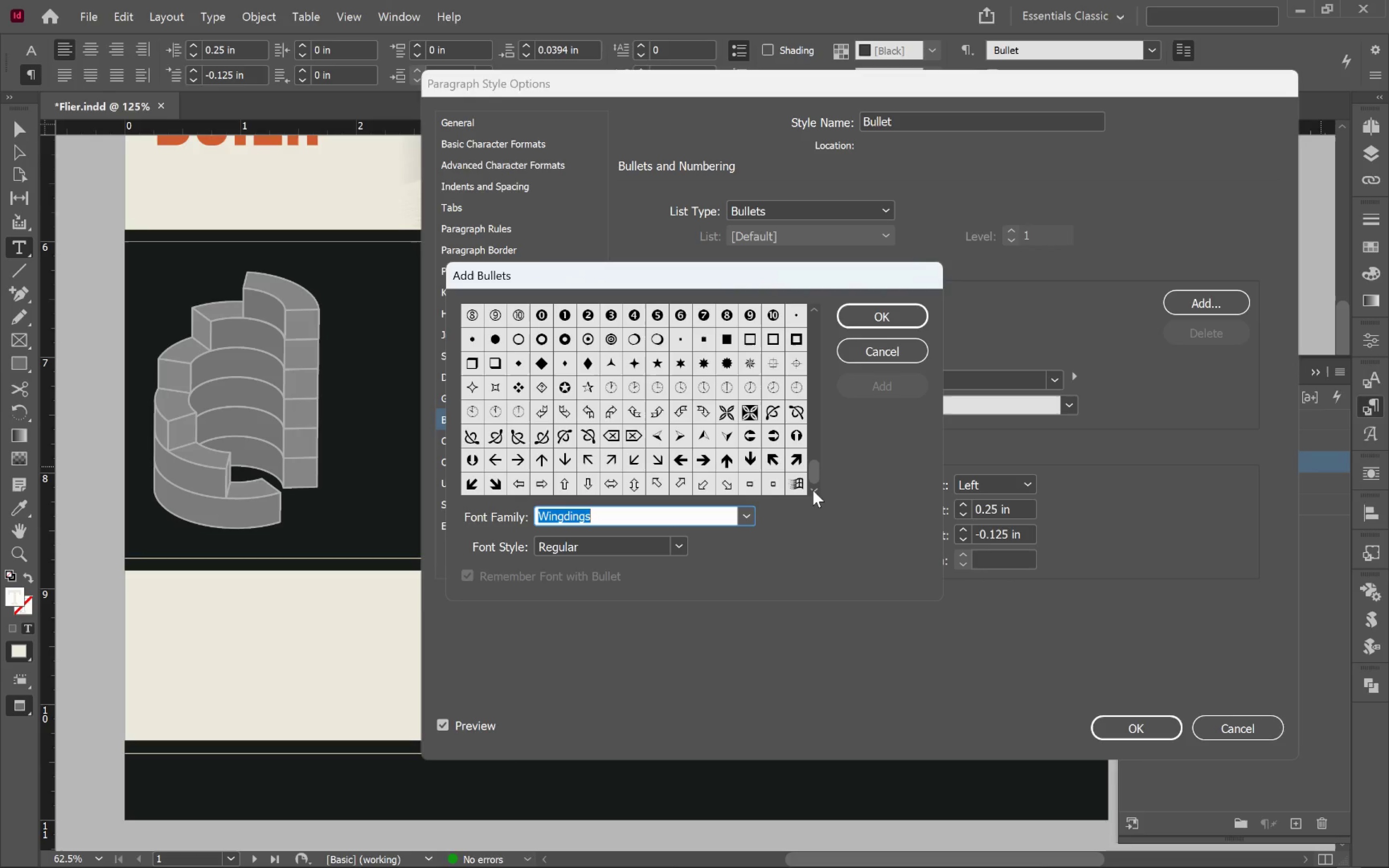 
left_click([813, 490])
 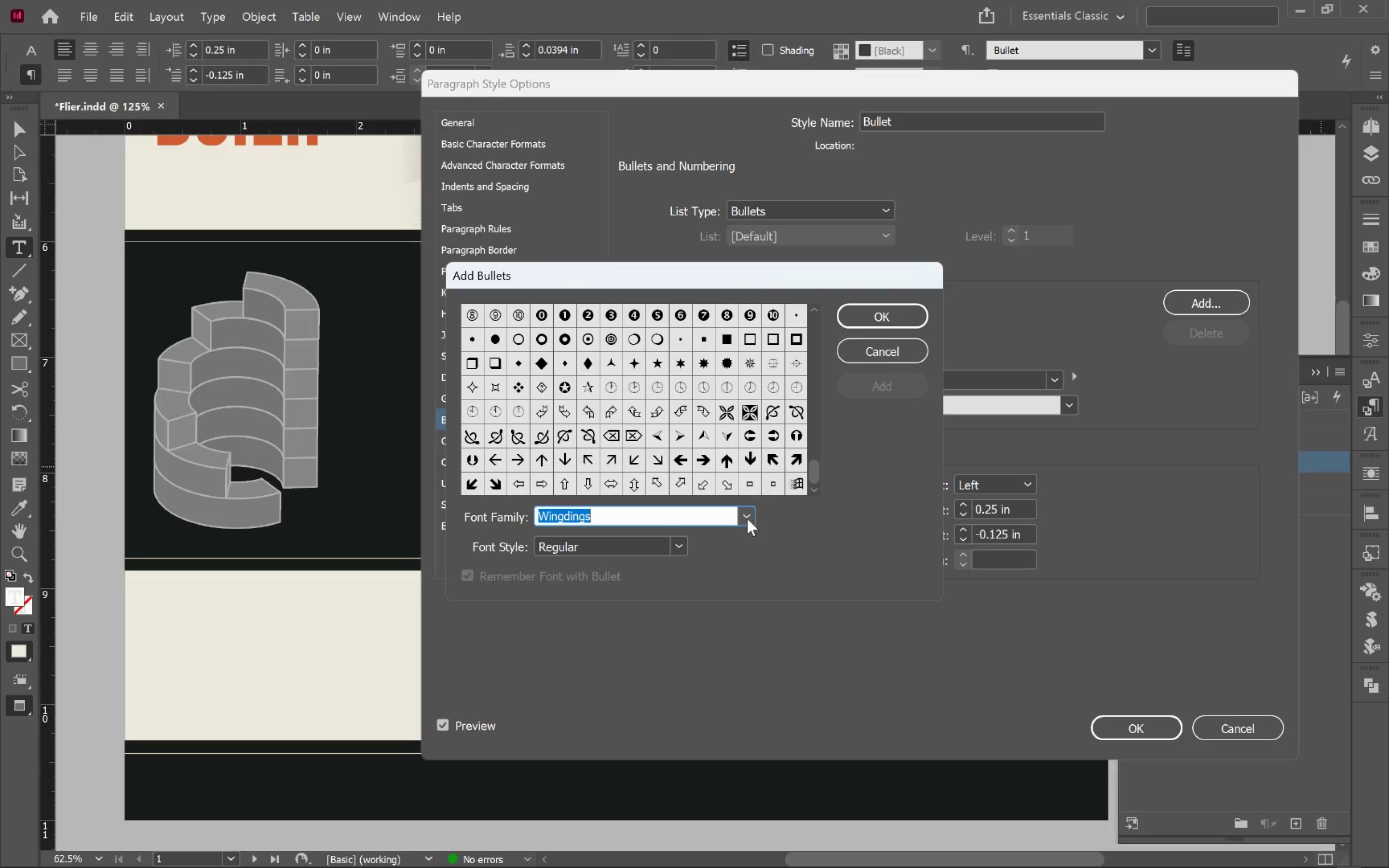 
left_click([708, 516])
 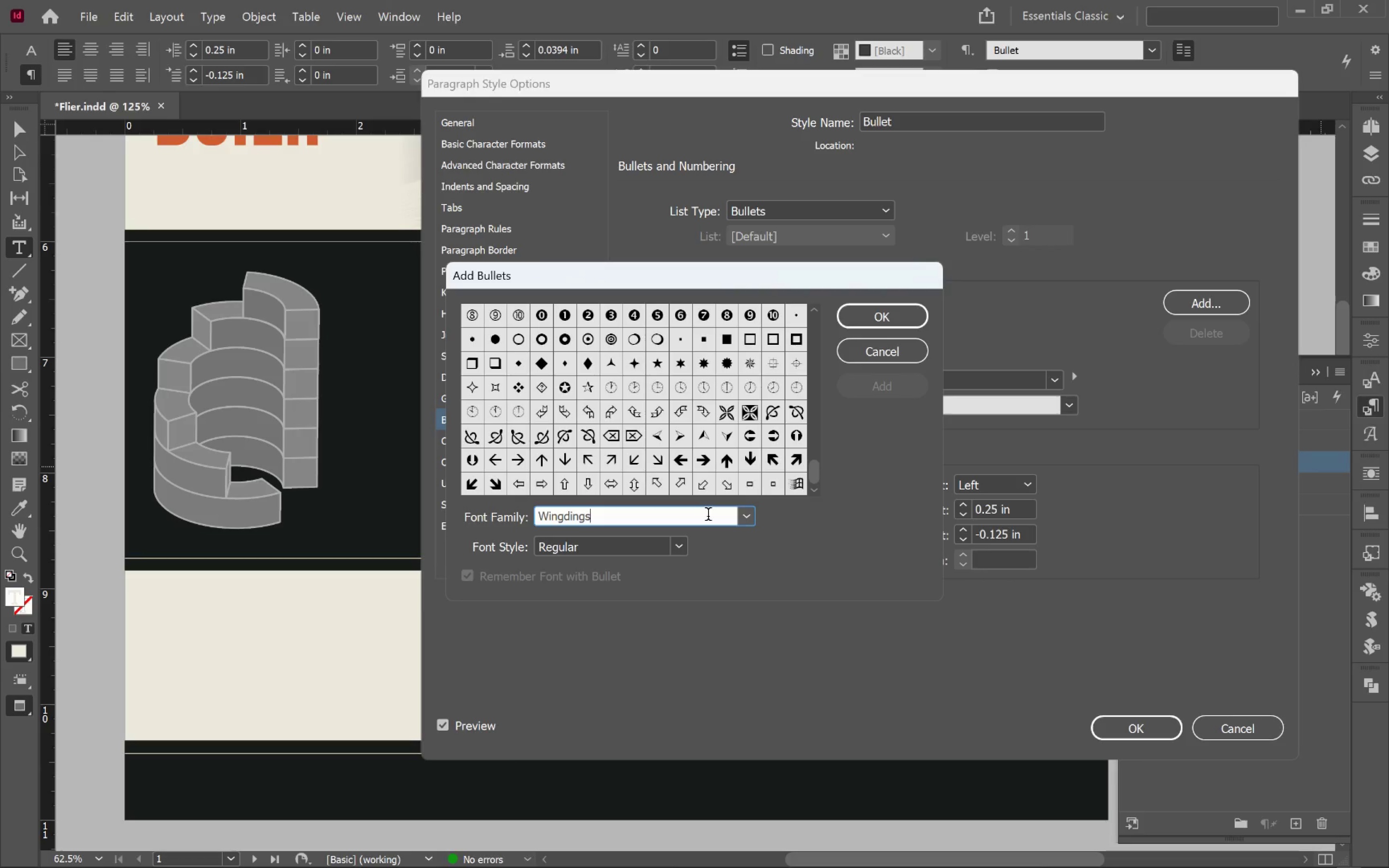 
key(ArrowDown)
 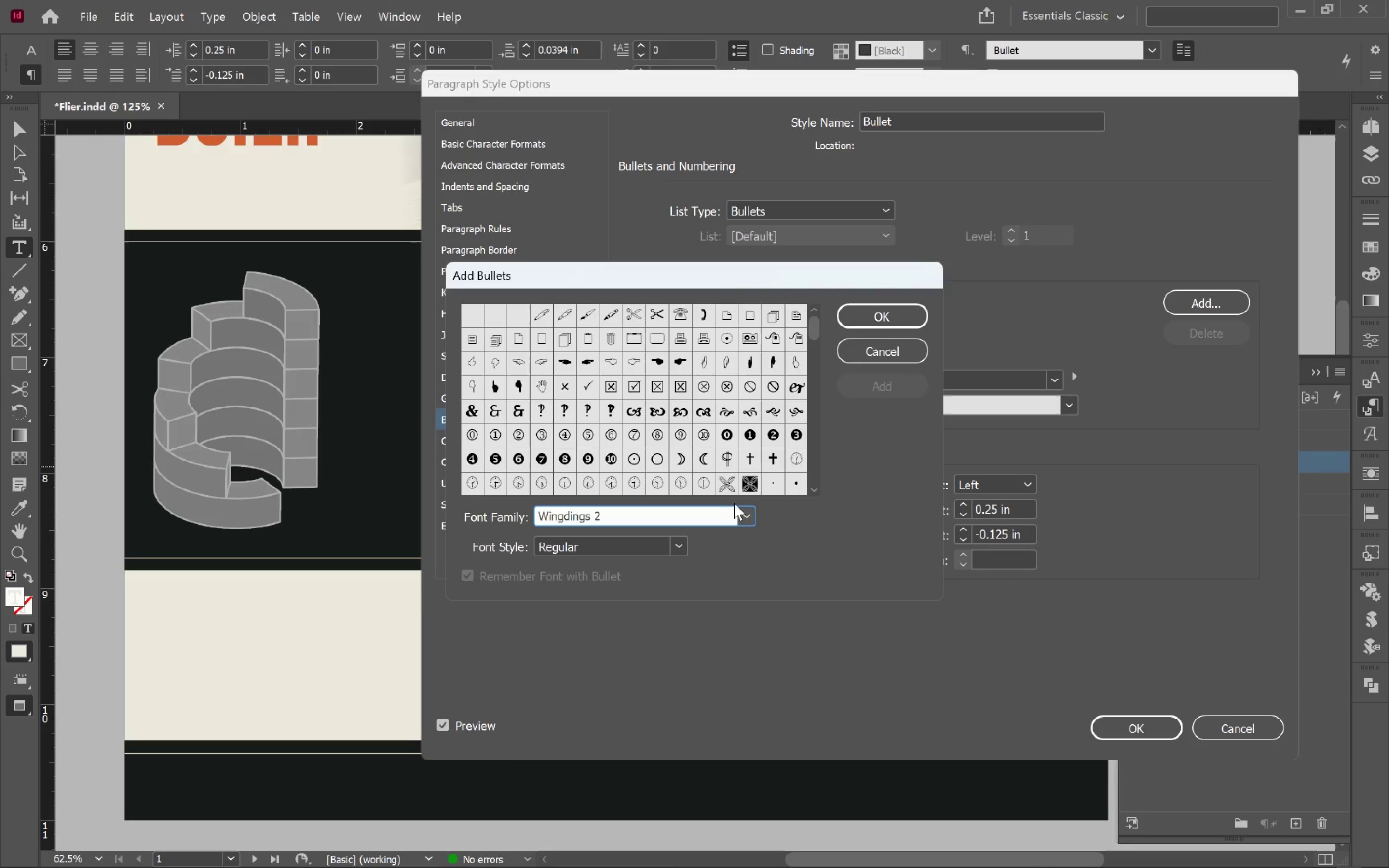 
left_click([811, 491])
 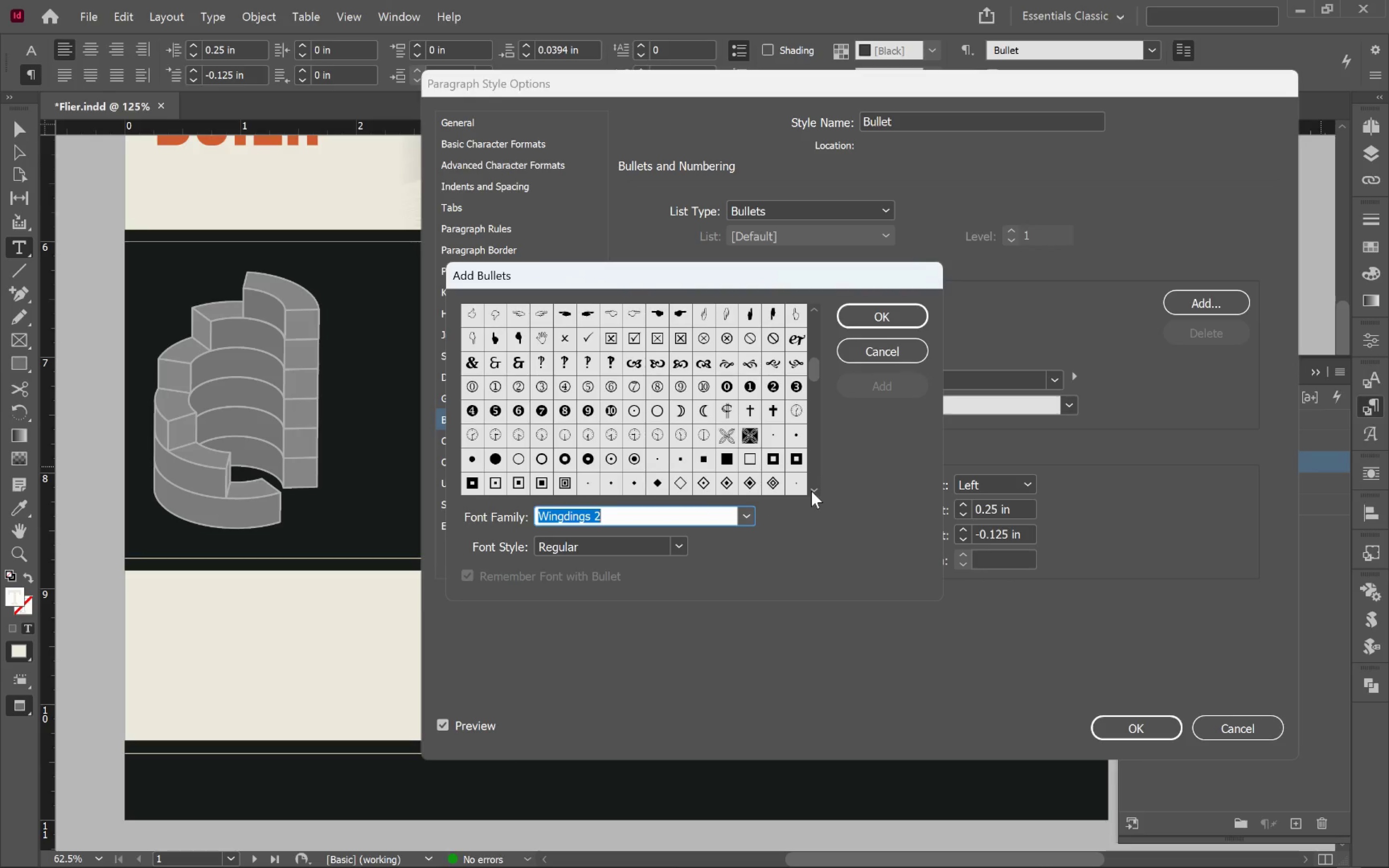 
double_click([811, 491])
 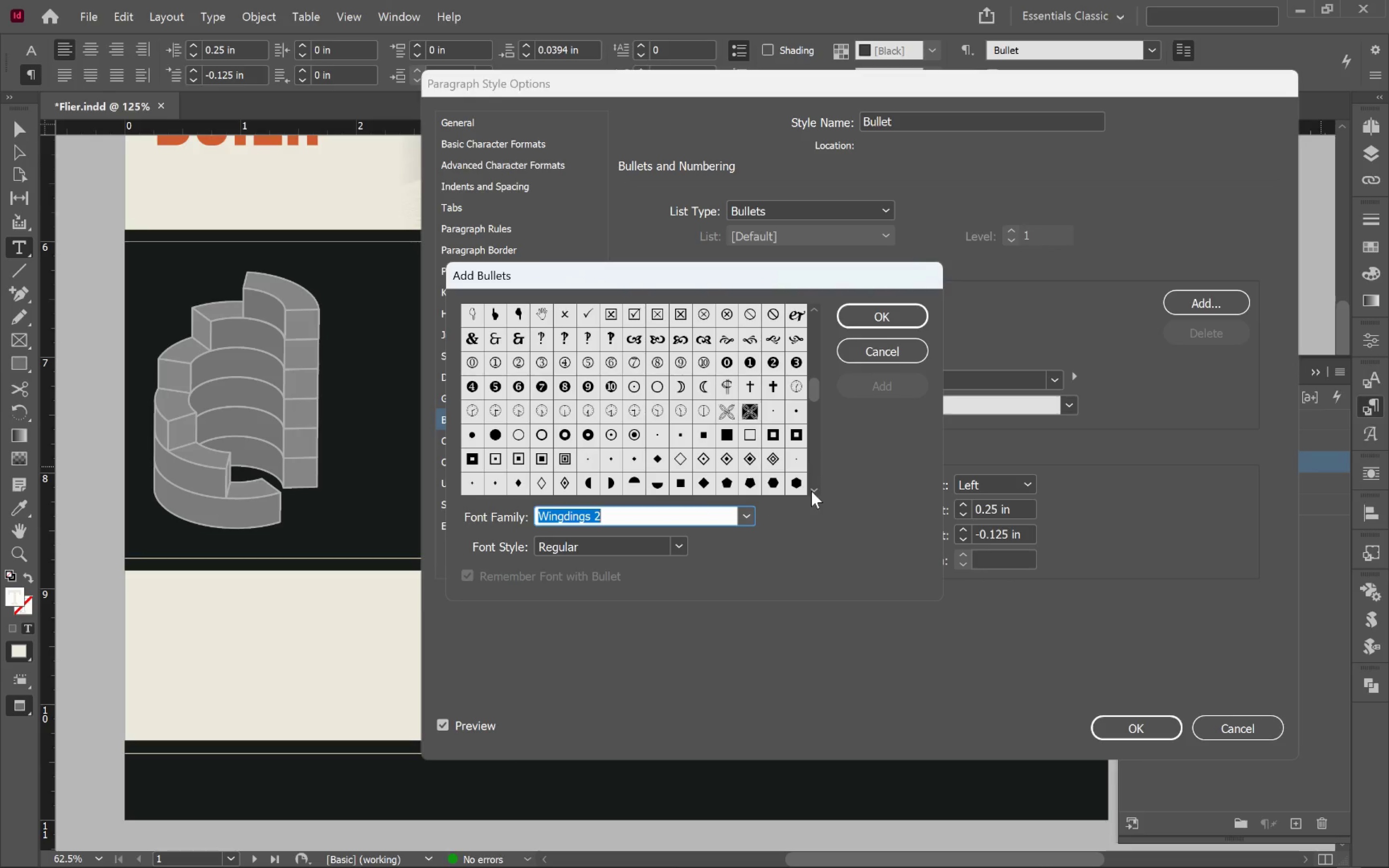 
triple_click([811, 491])
 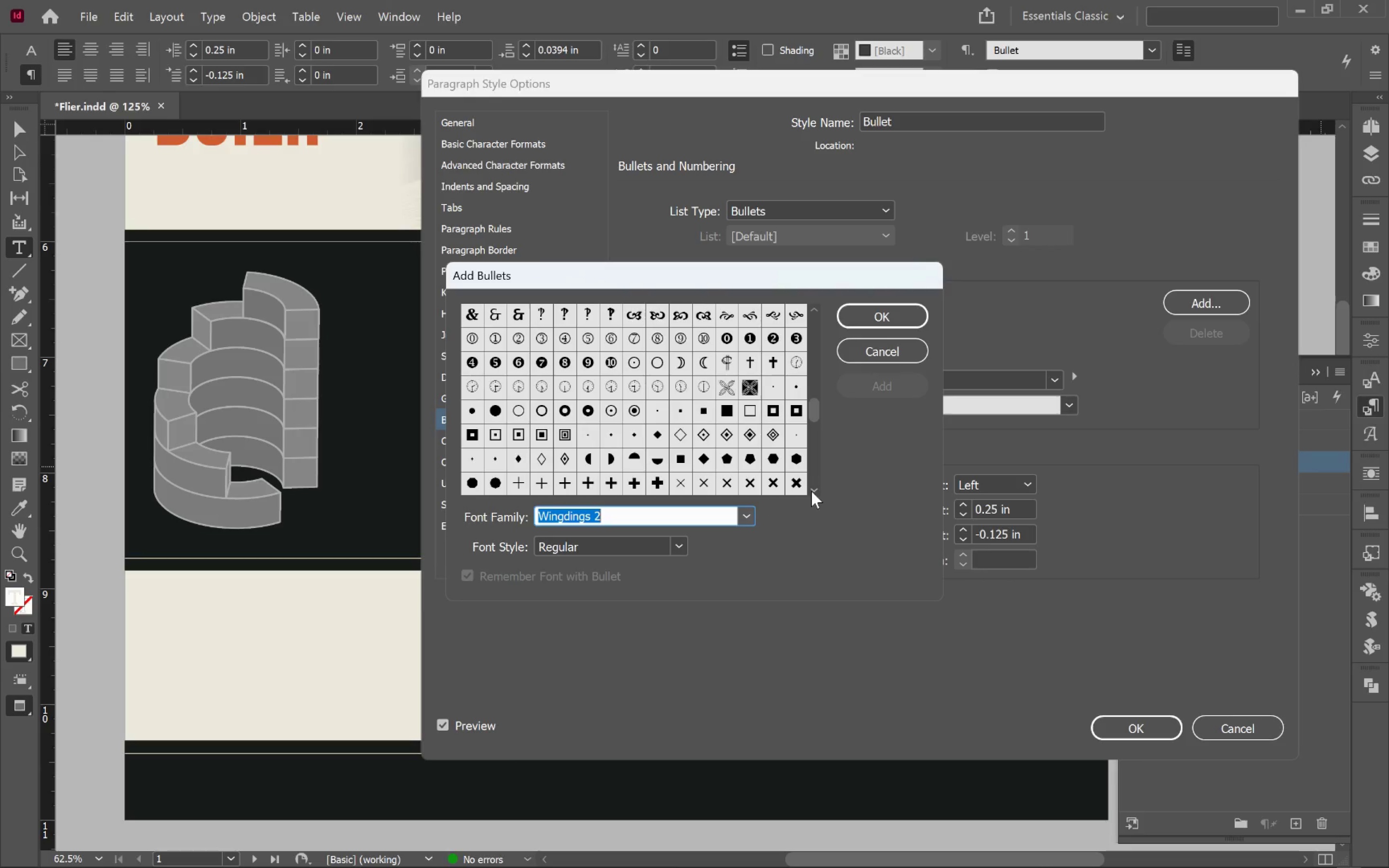 
triple_click([811, 491])
 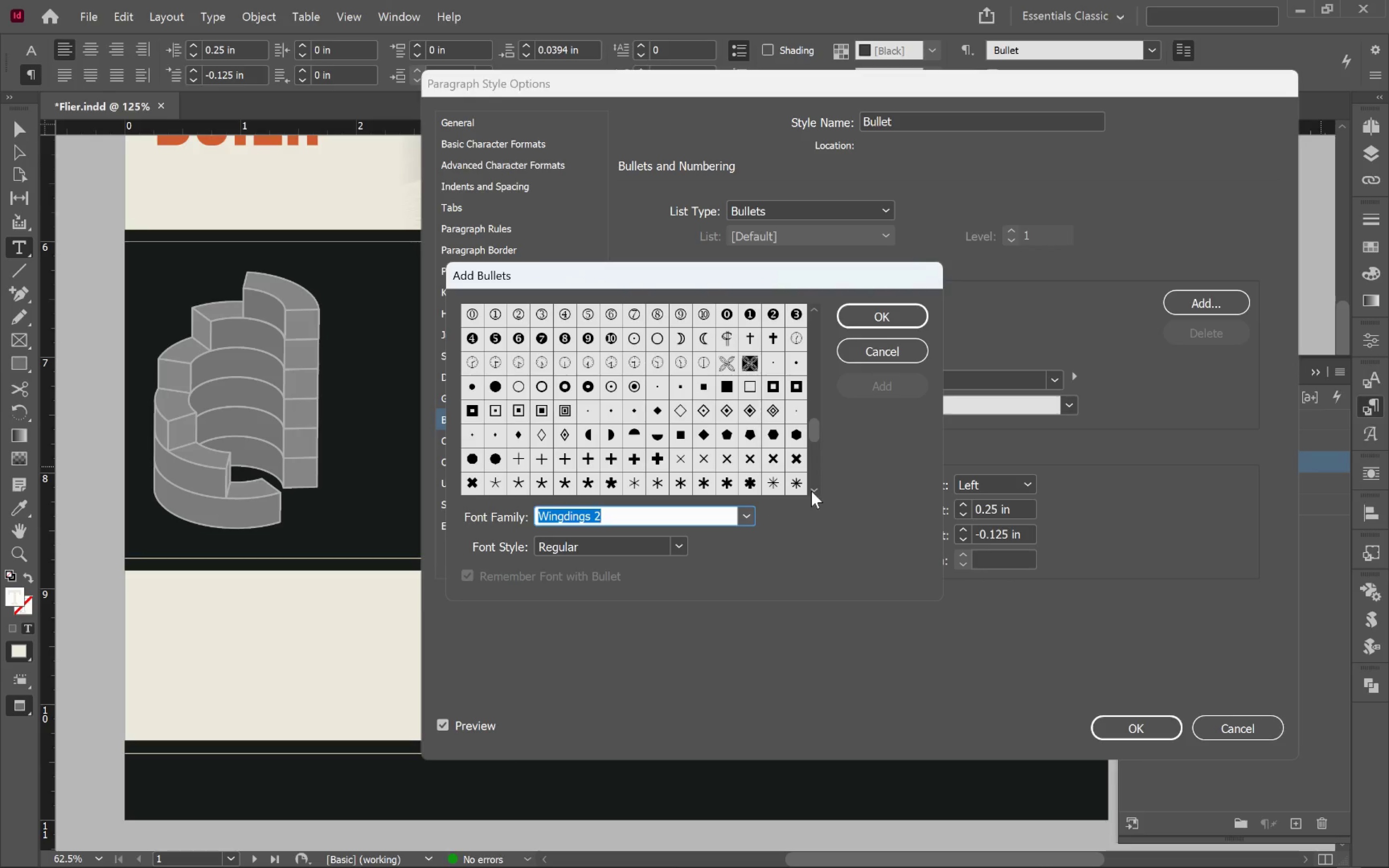 
left_click([811, 491])
 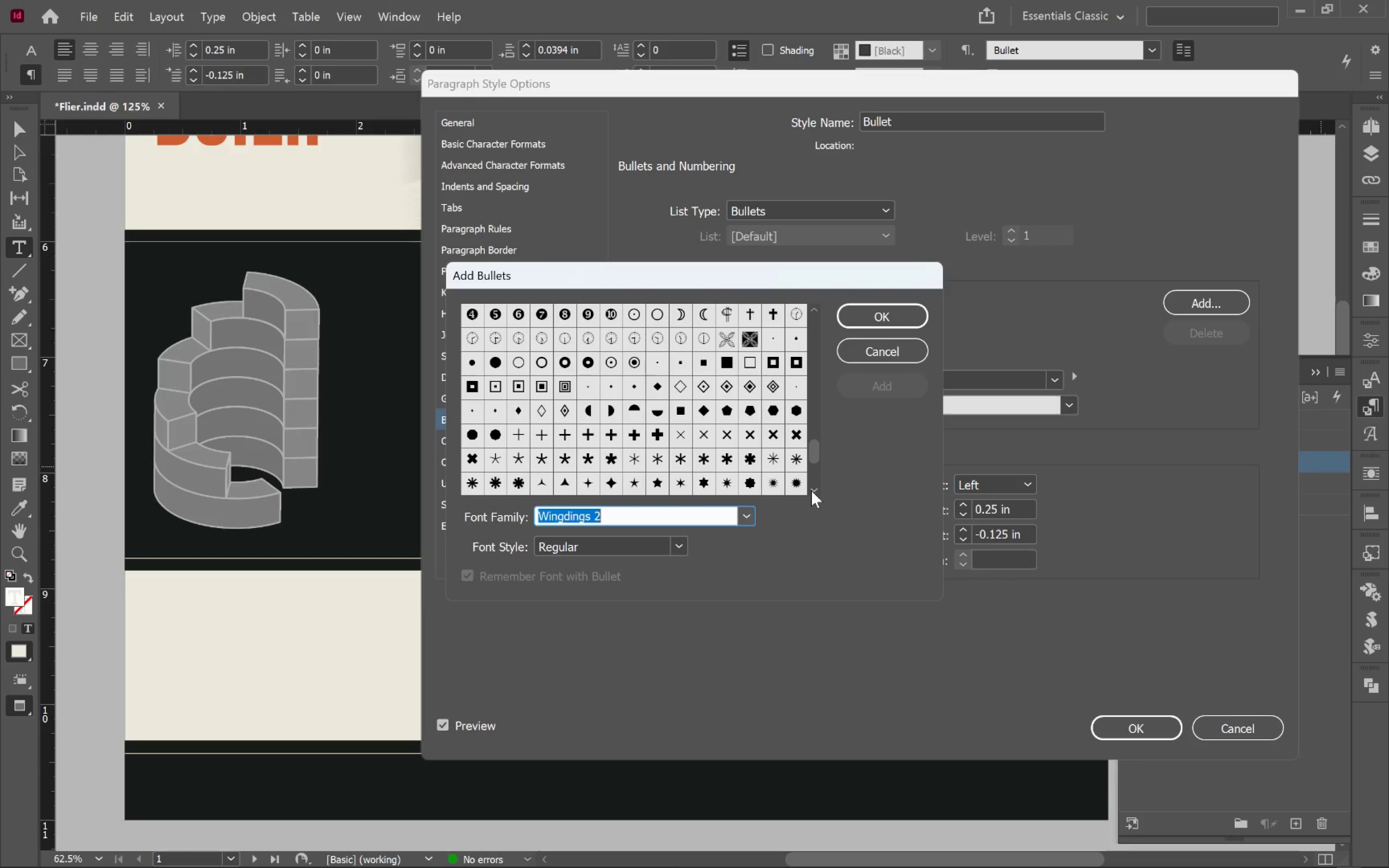 
wait(5.83)
 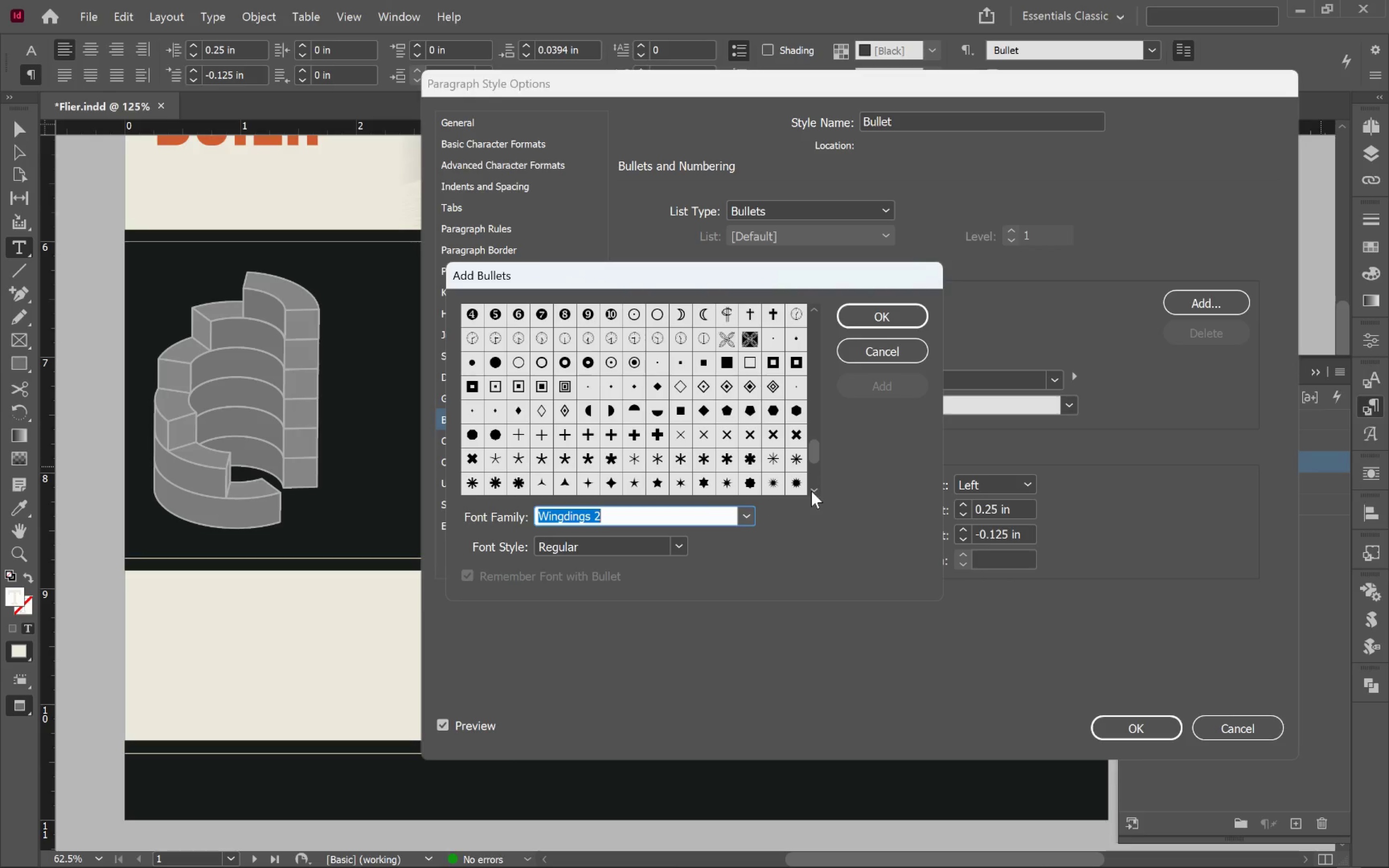 
double_click([473, 456])
 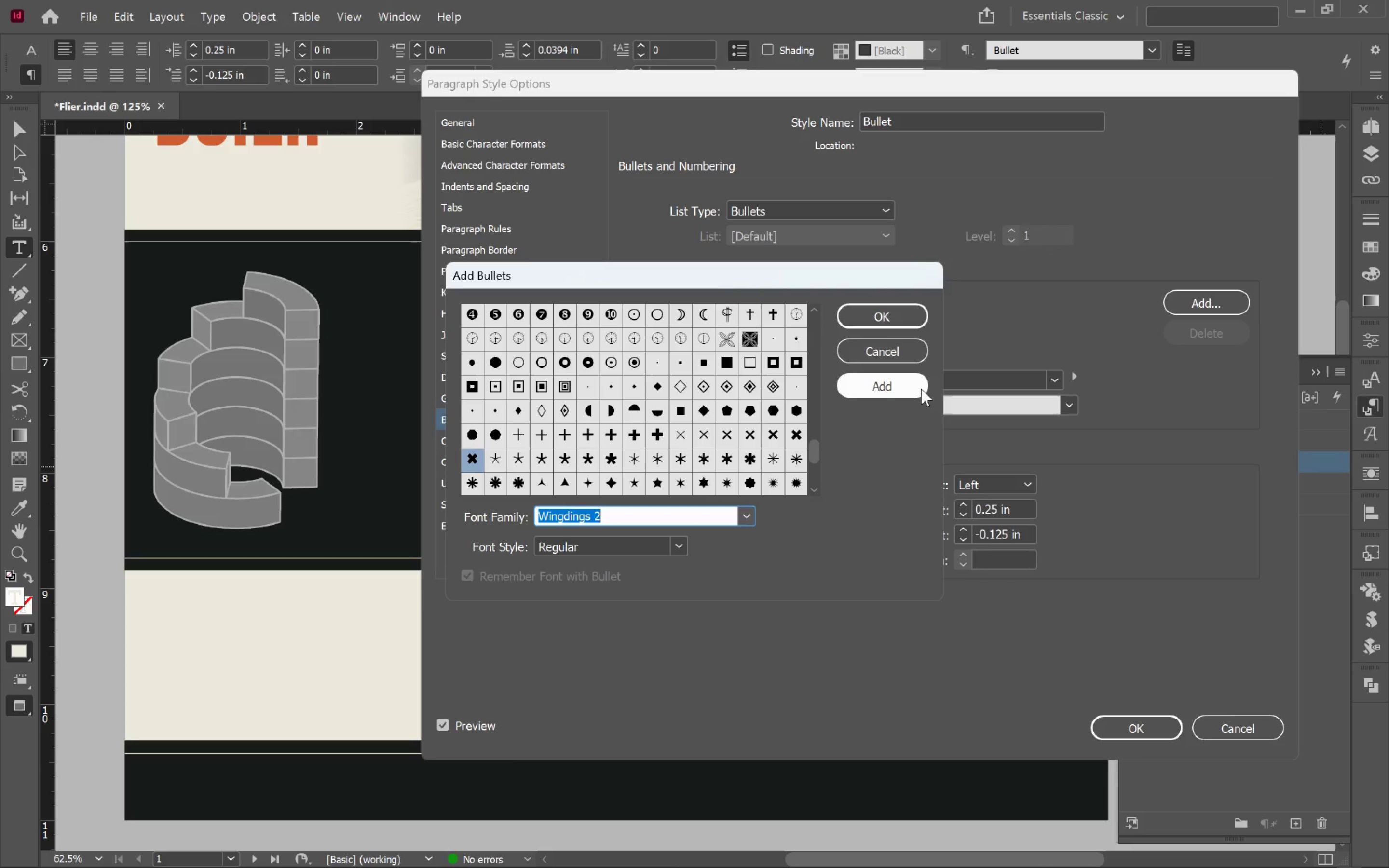 
left_click([904, 387])
 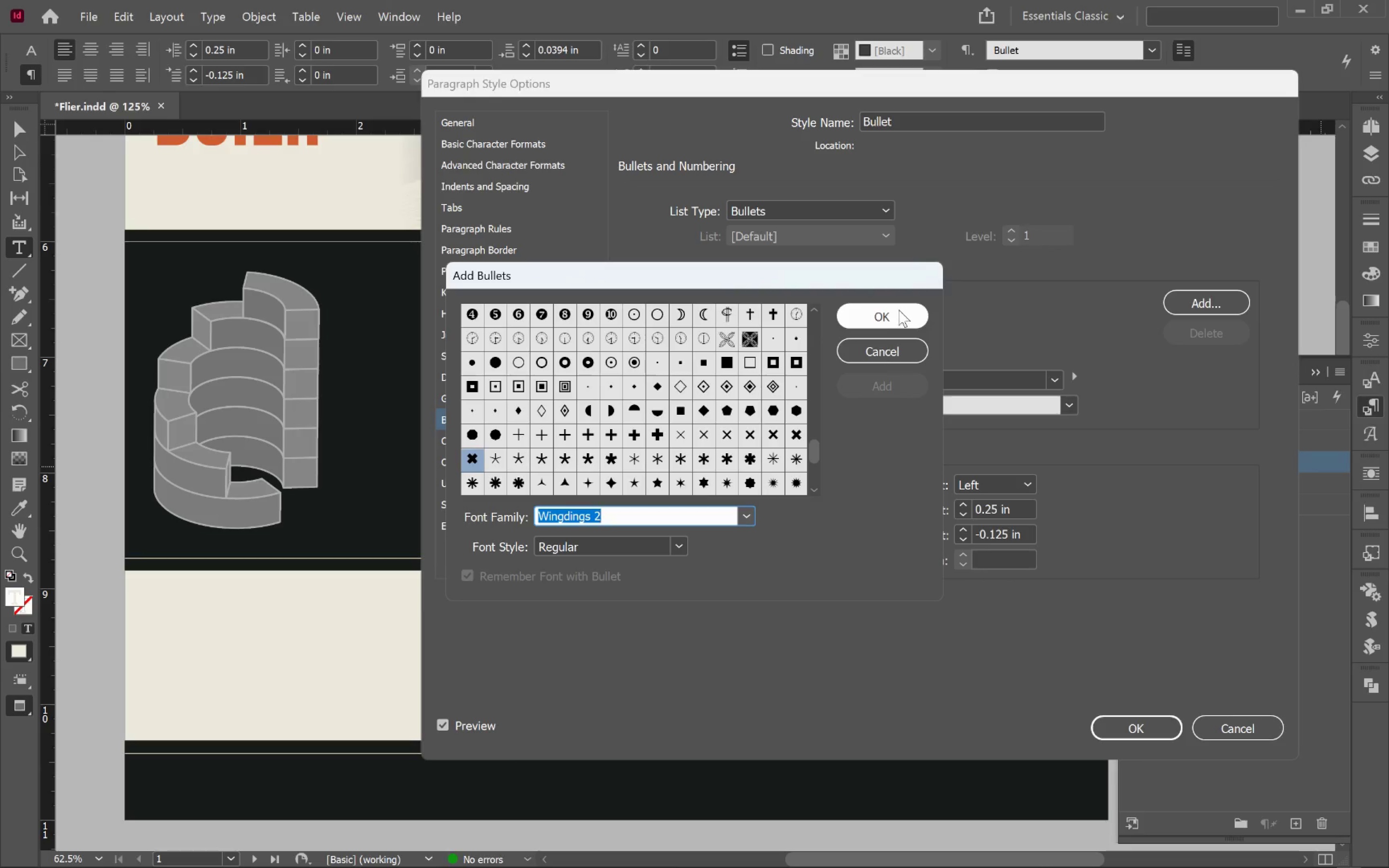 
left_click([882, 315])
 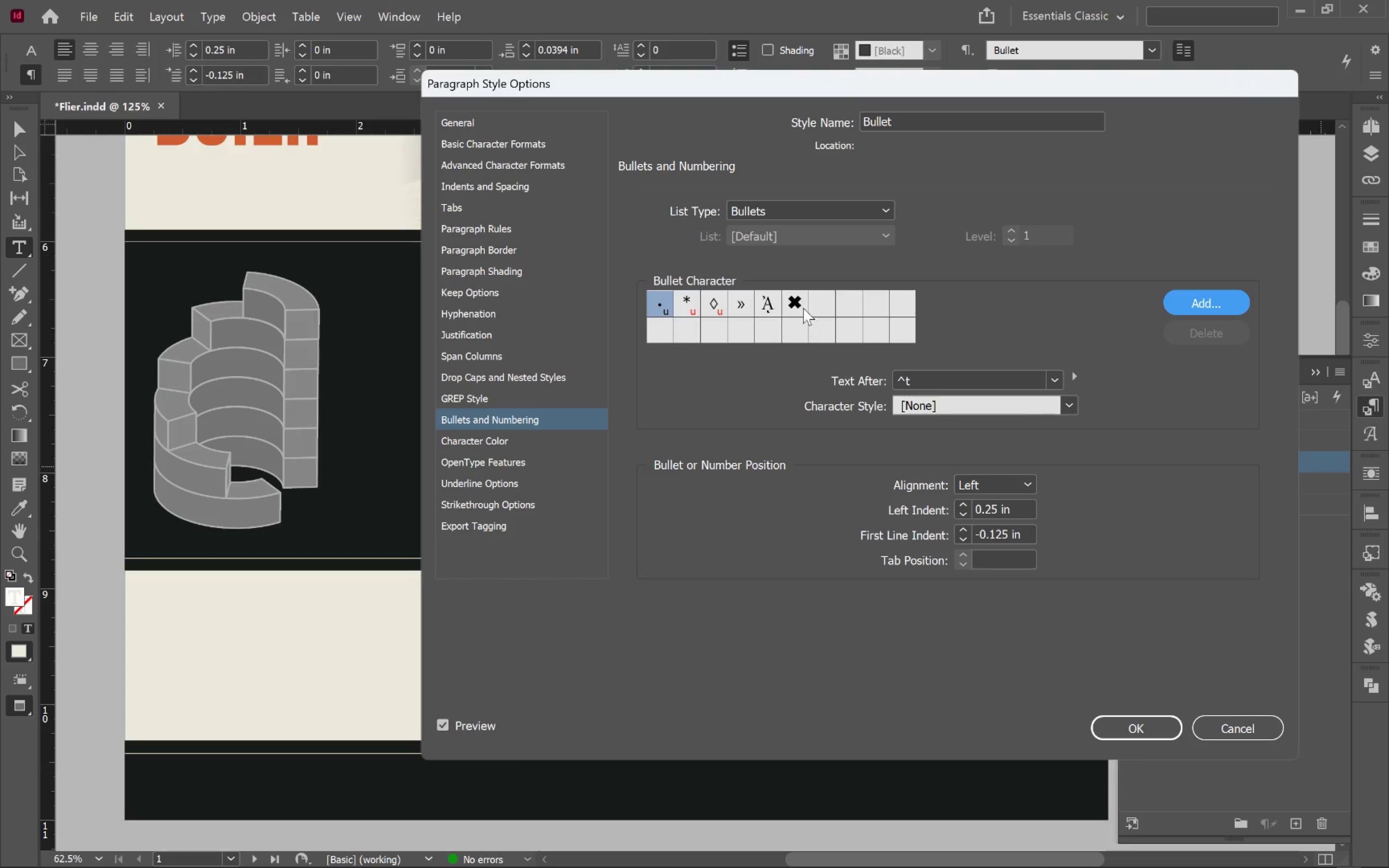 
left_click([795, 301])
 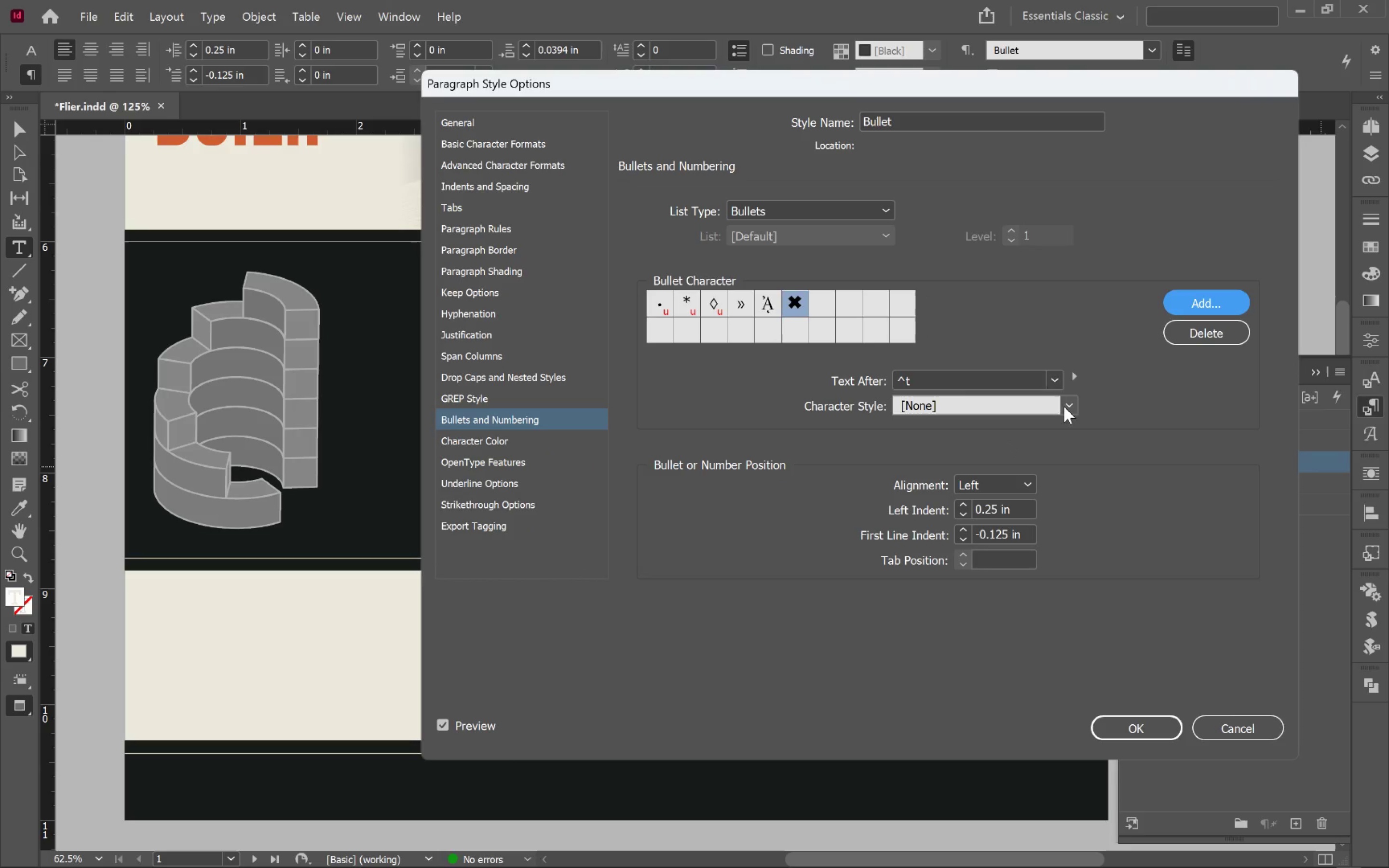 
left_click([1070, 403])
 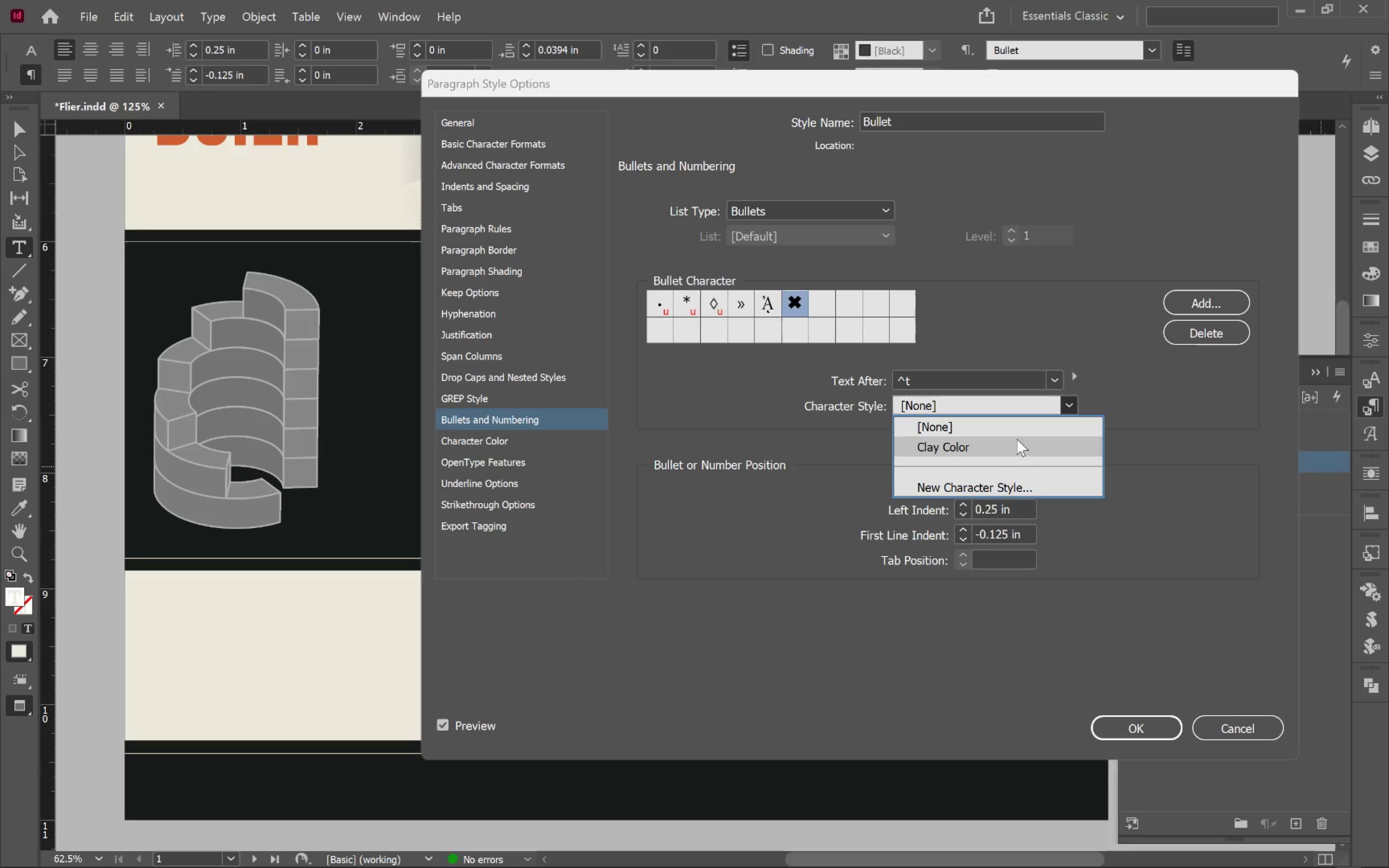 
left_click([1013, 439])
 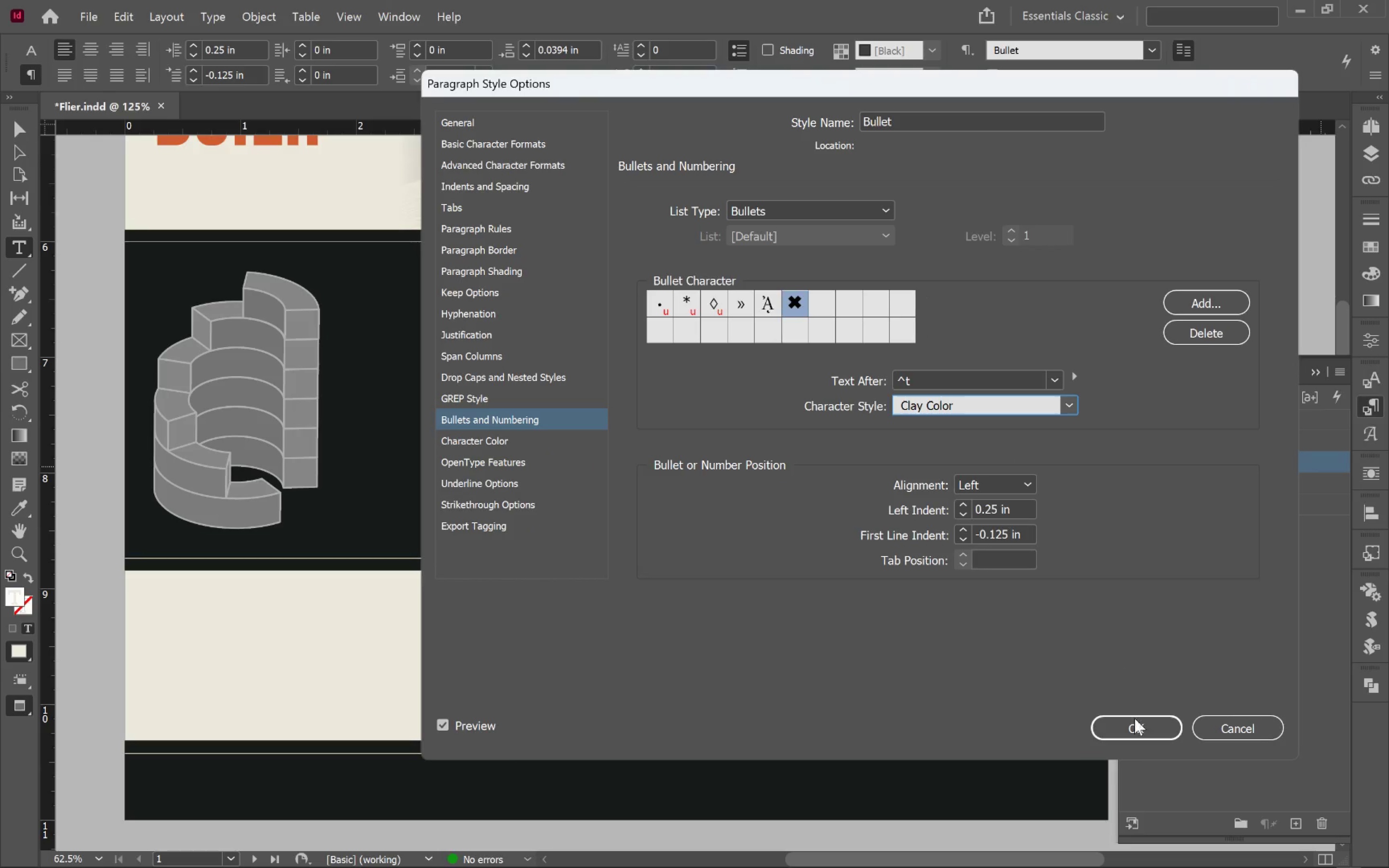 
left_click([1158, 729])
 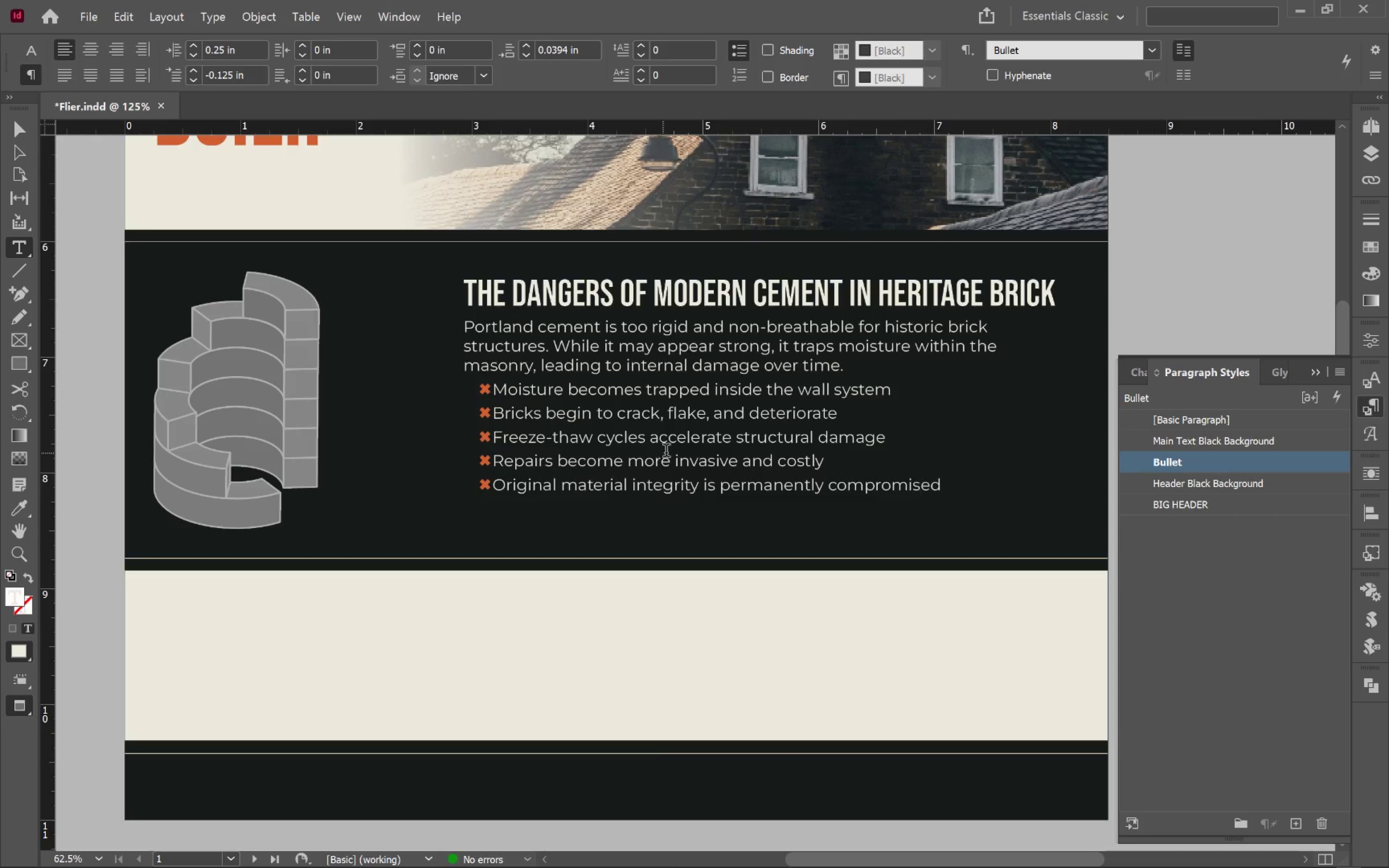 
left_click([493, 394])
 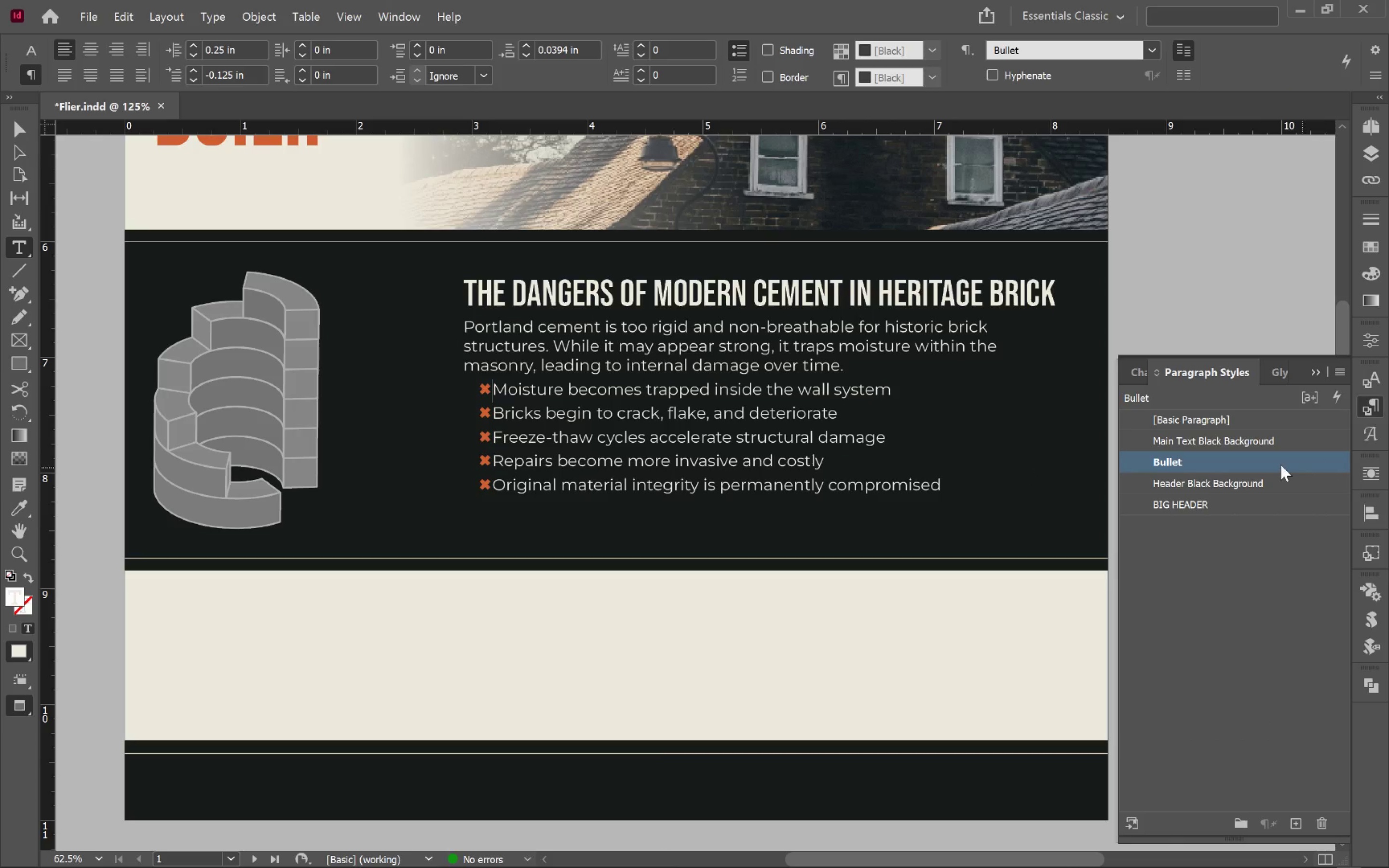 
right_click([1271, 464])
 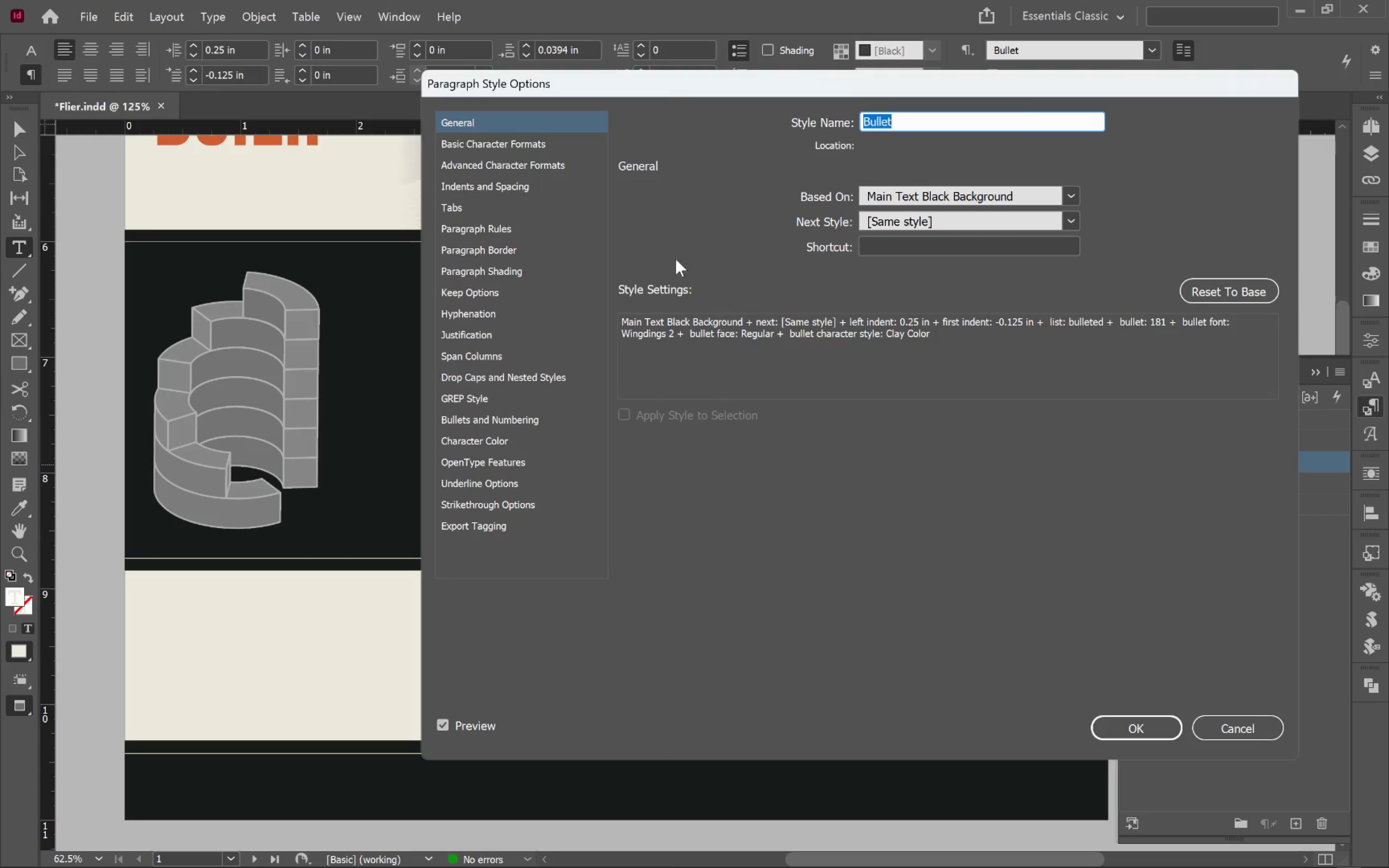 
left_click_drag(start_coordinate=[619, 80], to_coordinate=[994, 141])
 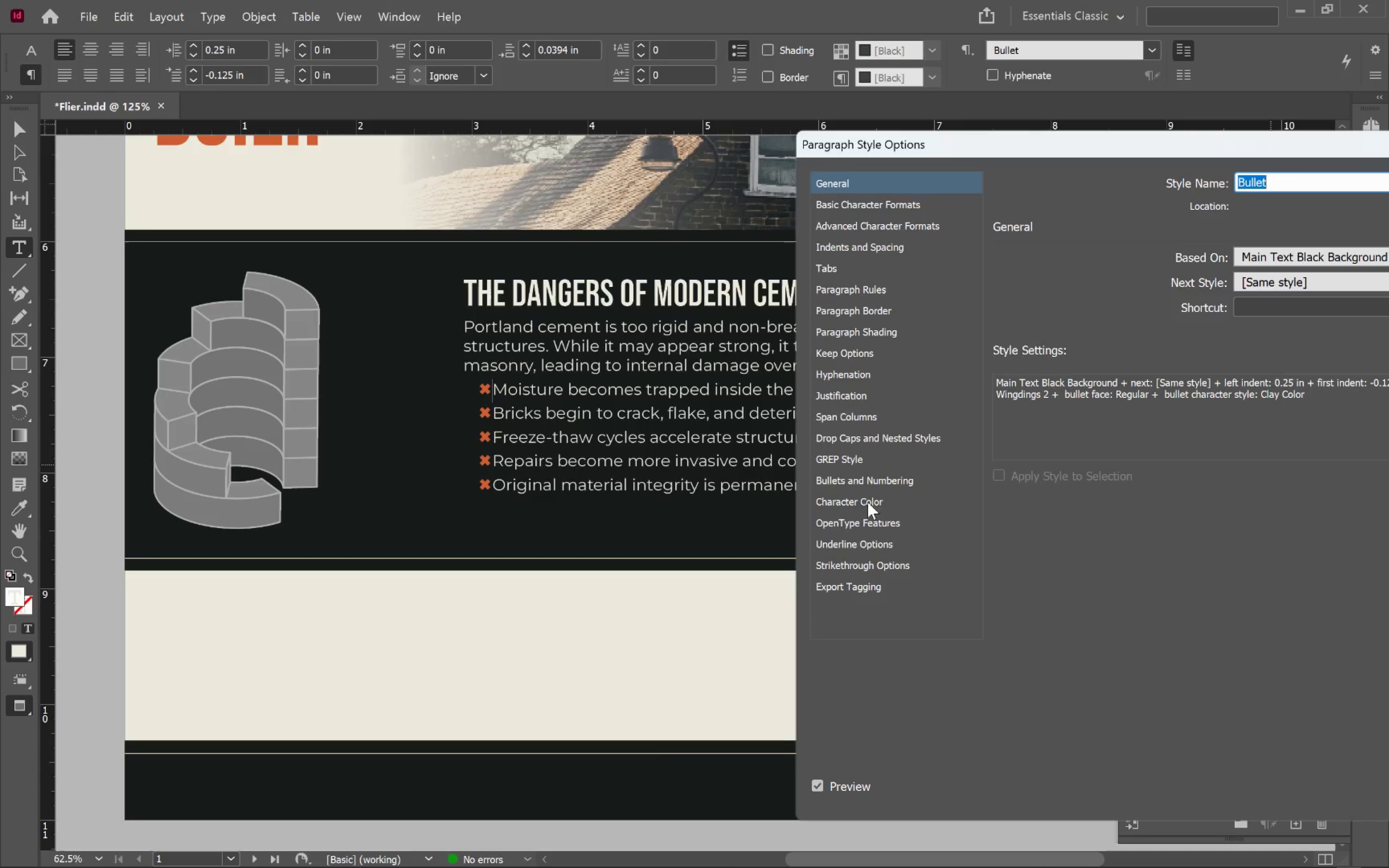 
left_click([896, 476])
 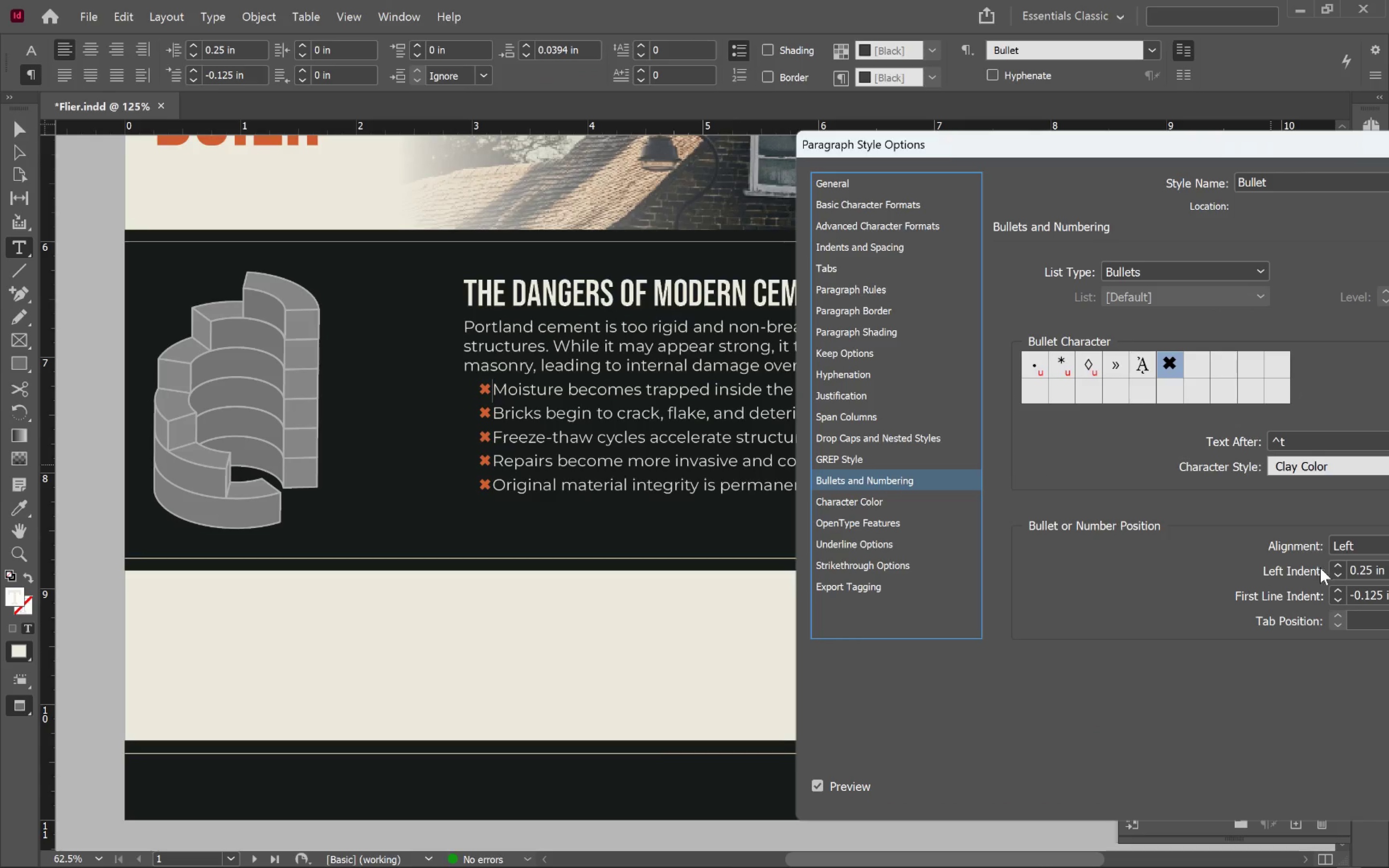 
left_click([1337, 566])
 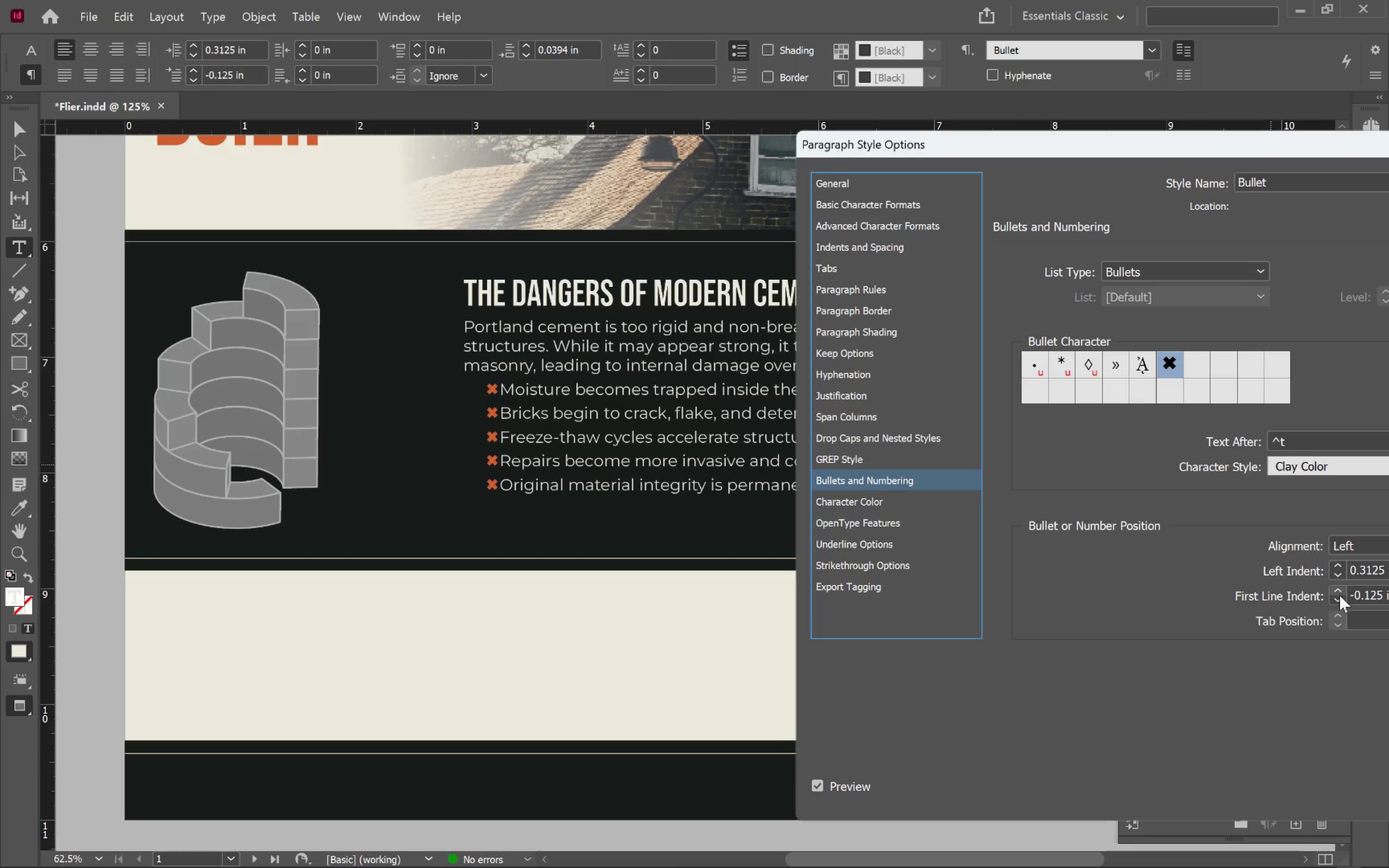 
left_click([1335, 601])
 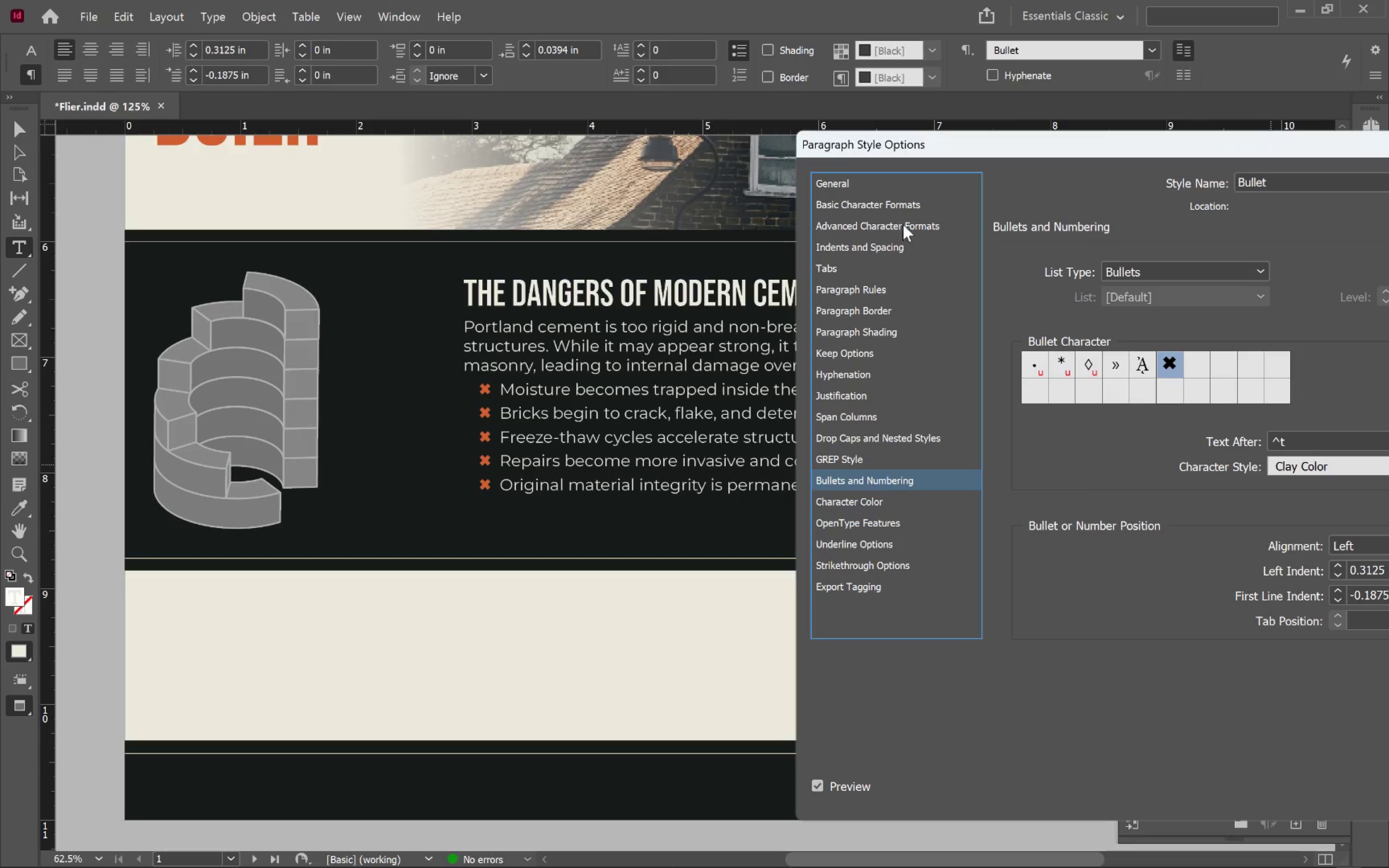 
left_click_drag(start_coordinate=[1145, 143], to_coordinate=[714, 97])
 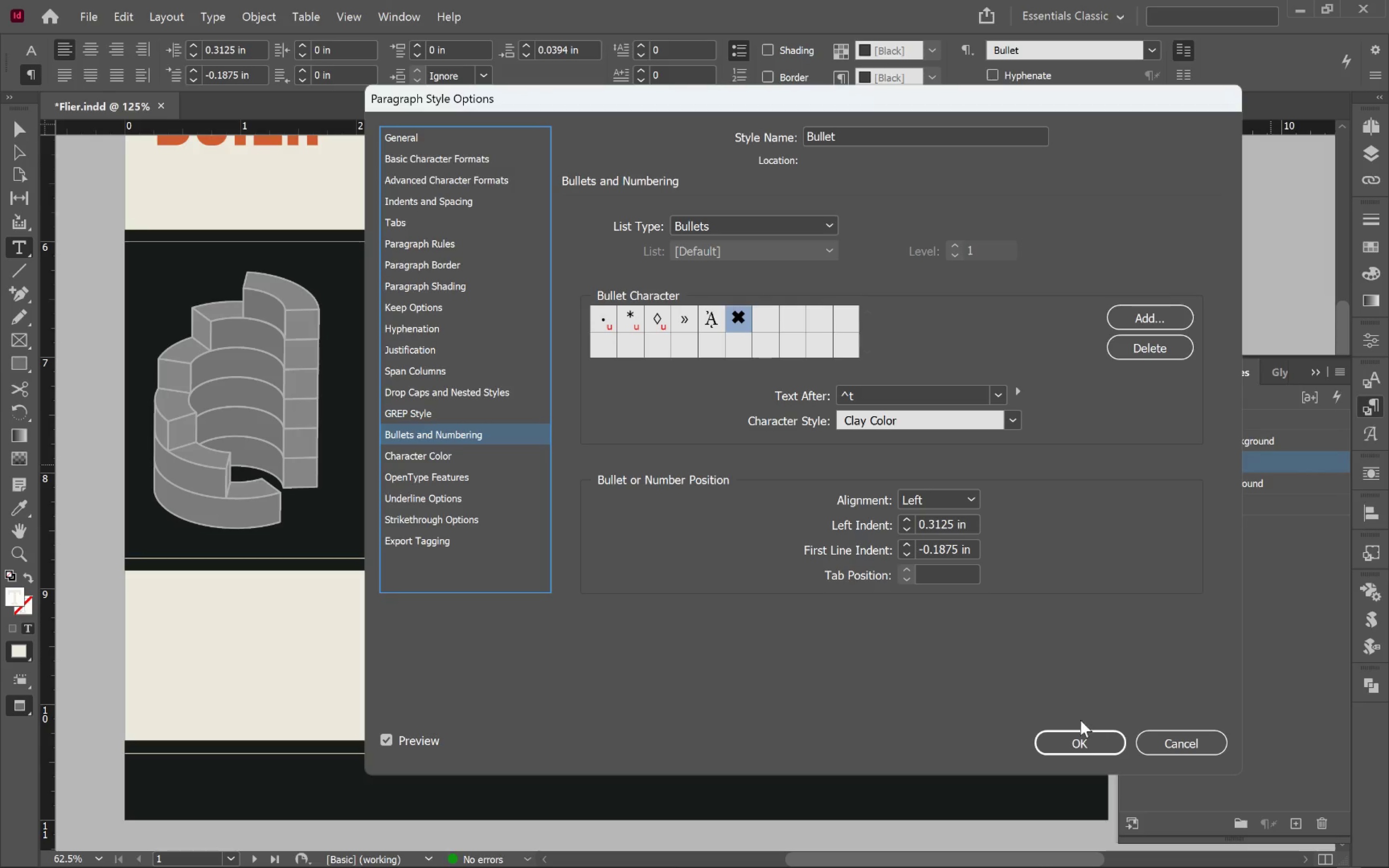 
left_click([1087, 738])
 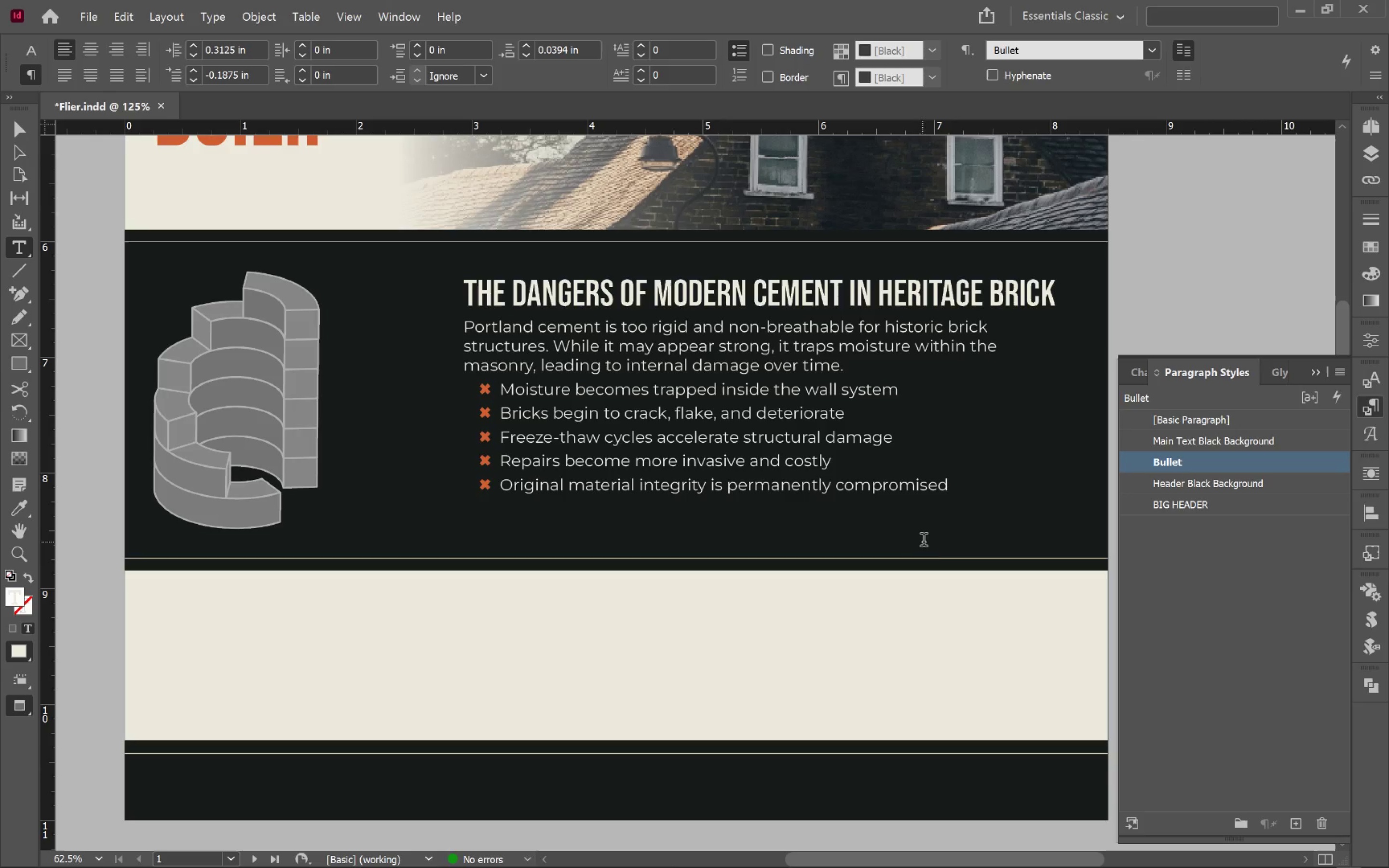 
hold_key(key=ControlLeft, duration=0.58)
left_click([929, 650])
 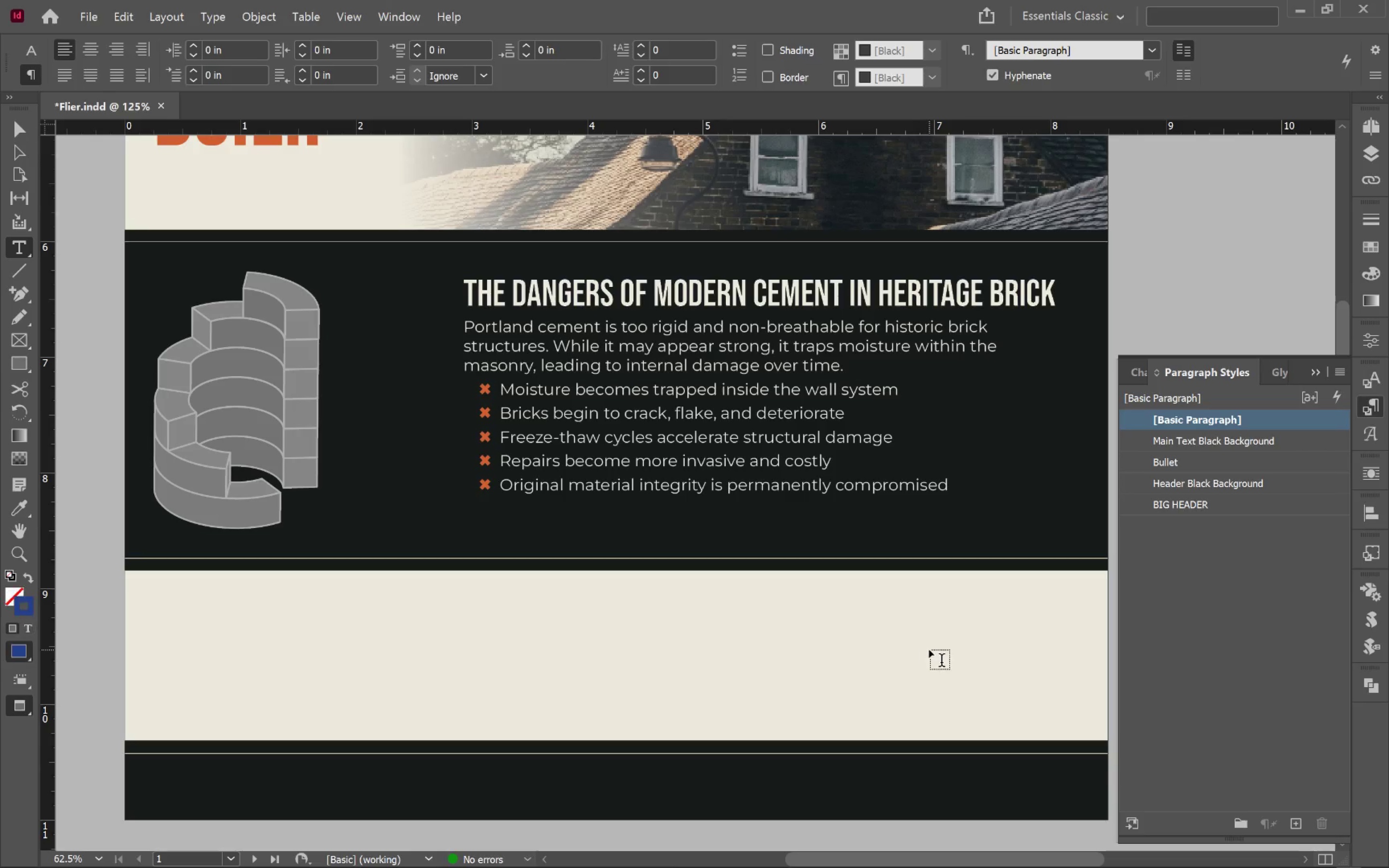 
key(V)
 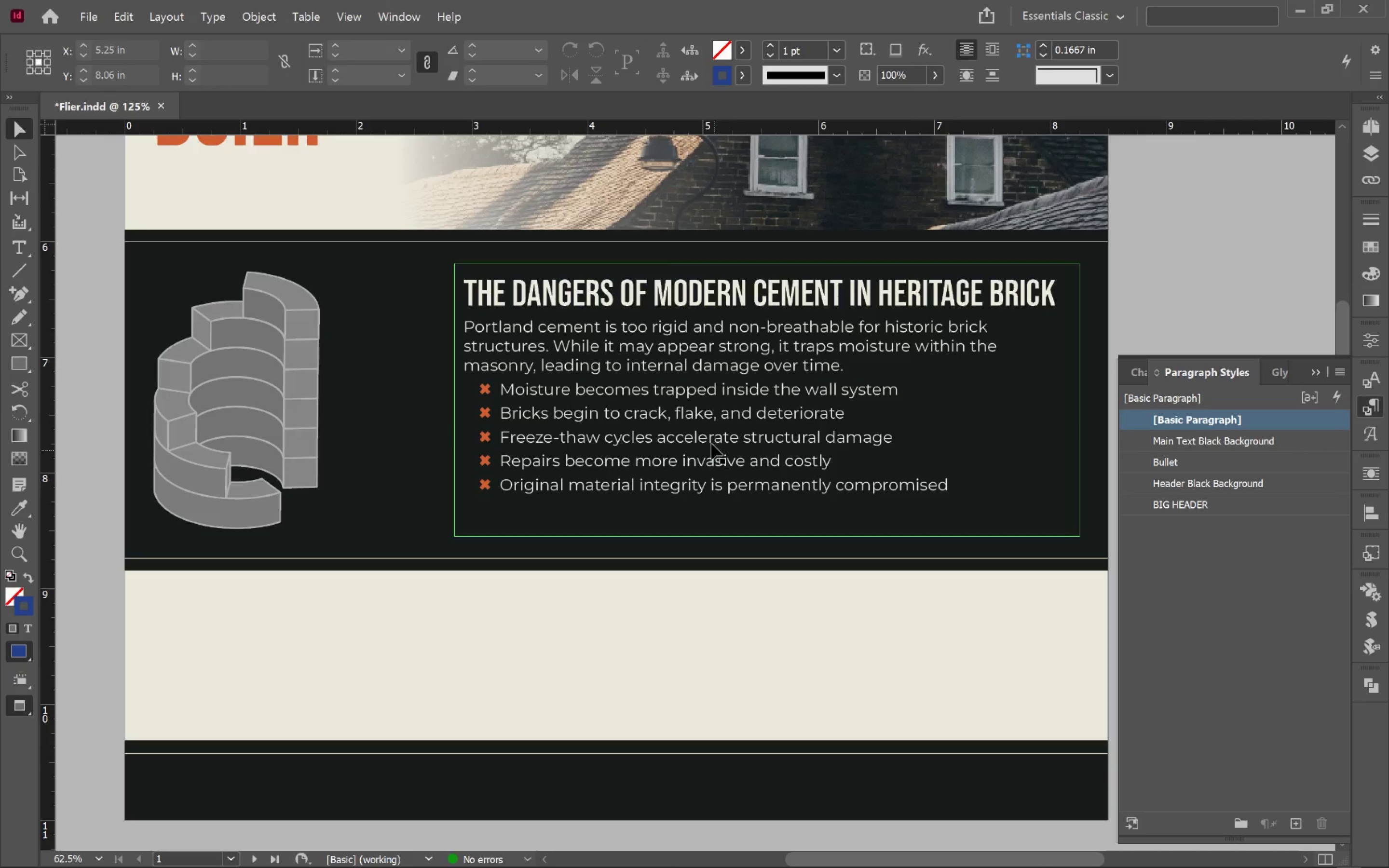 
left_click([708, 438])
 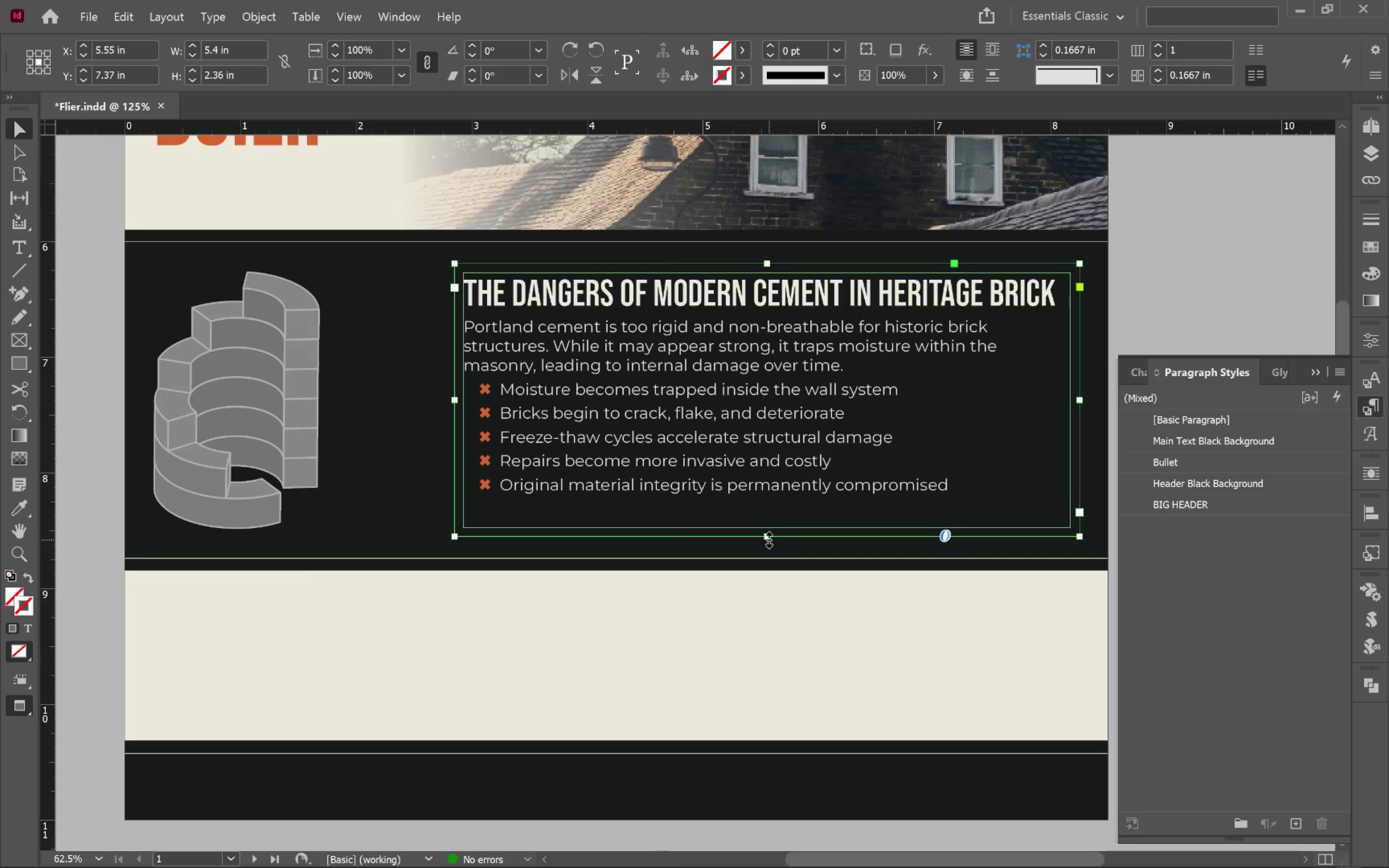 
double_click([769, 540])
 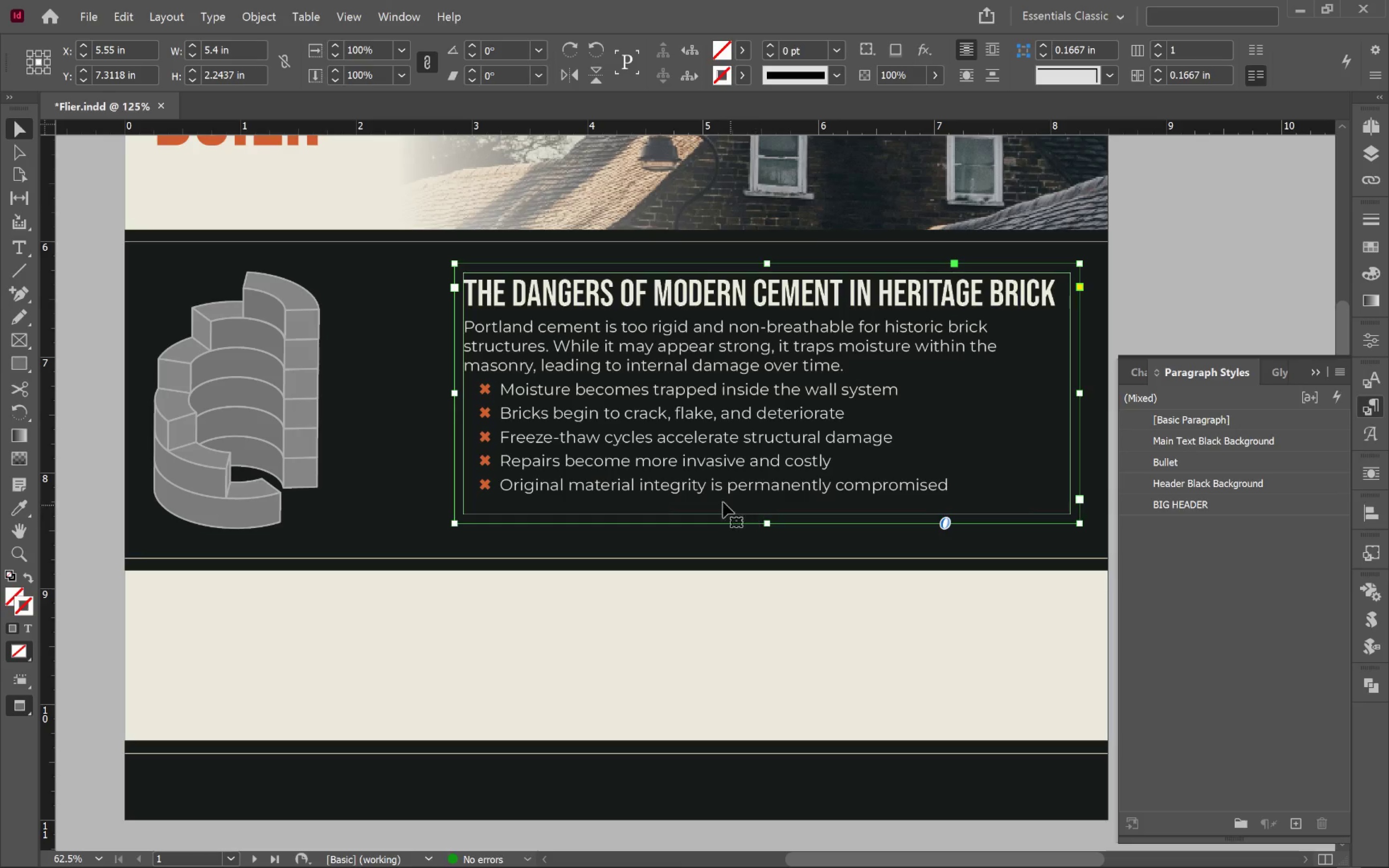 
double_click([716, 499])
 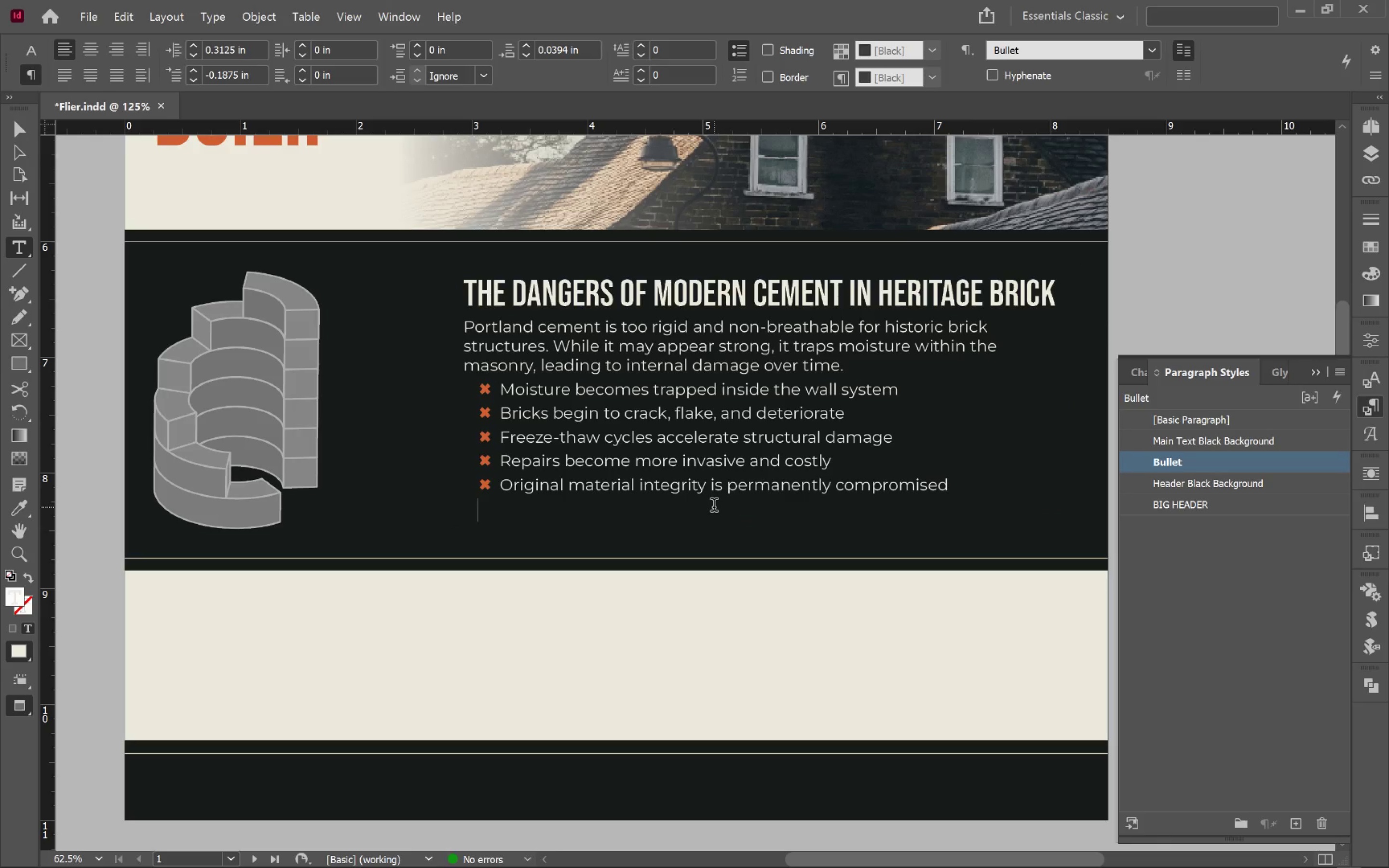 
key(Backspace)
 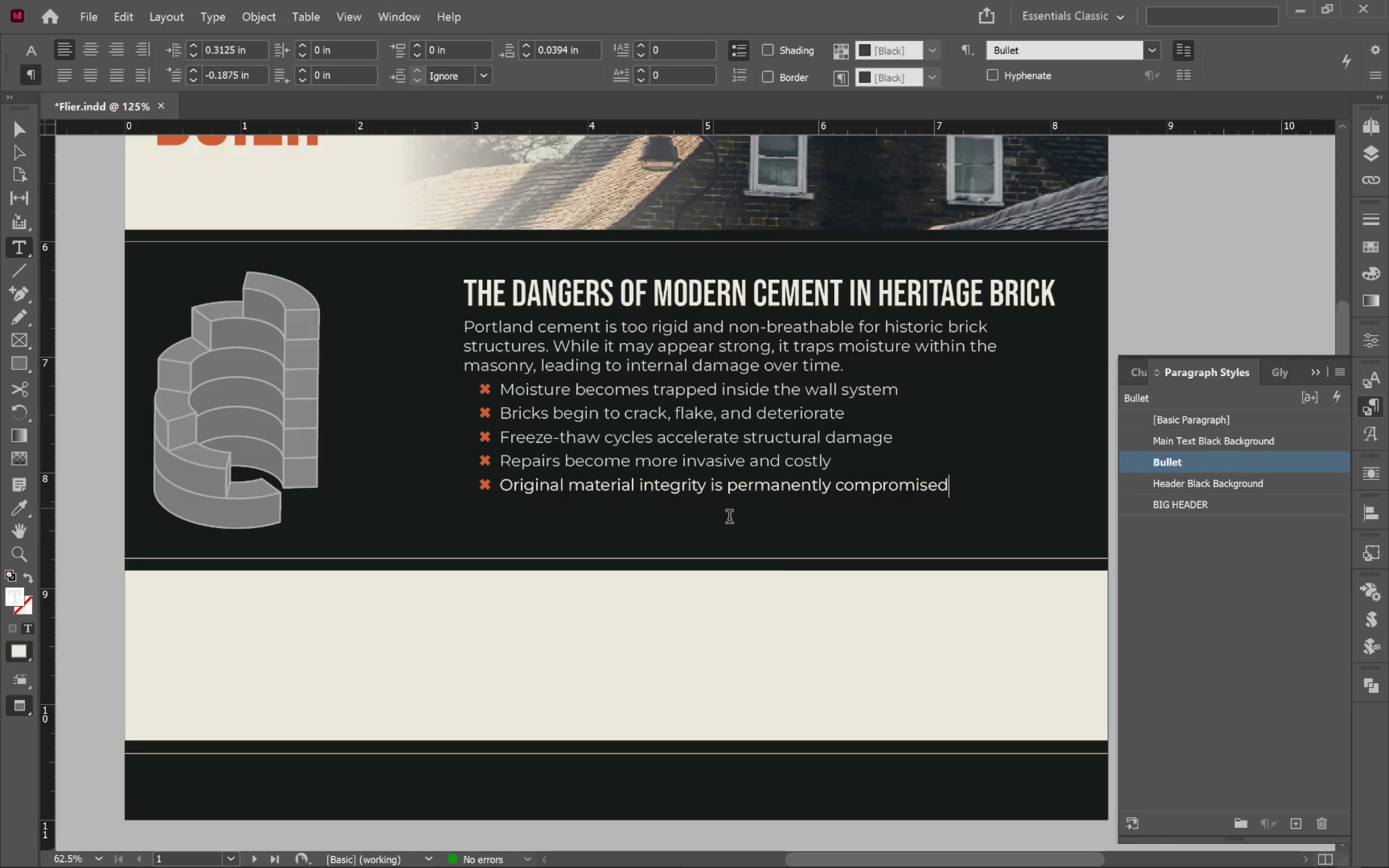 
hold_key(key=ControlLeft, duration=0.46)
left_click([876, 644])
 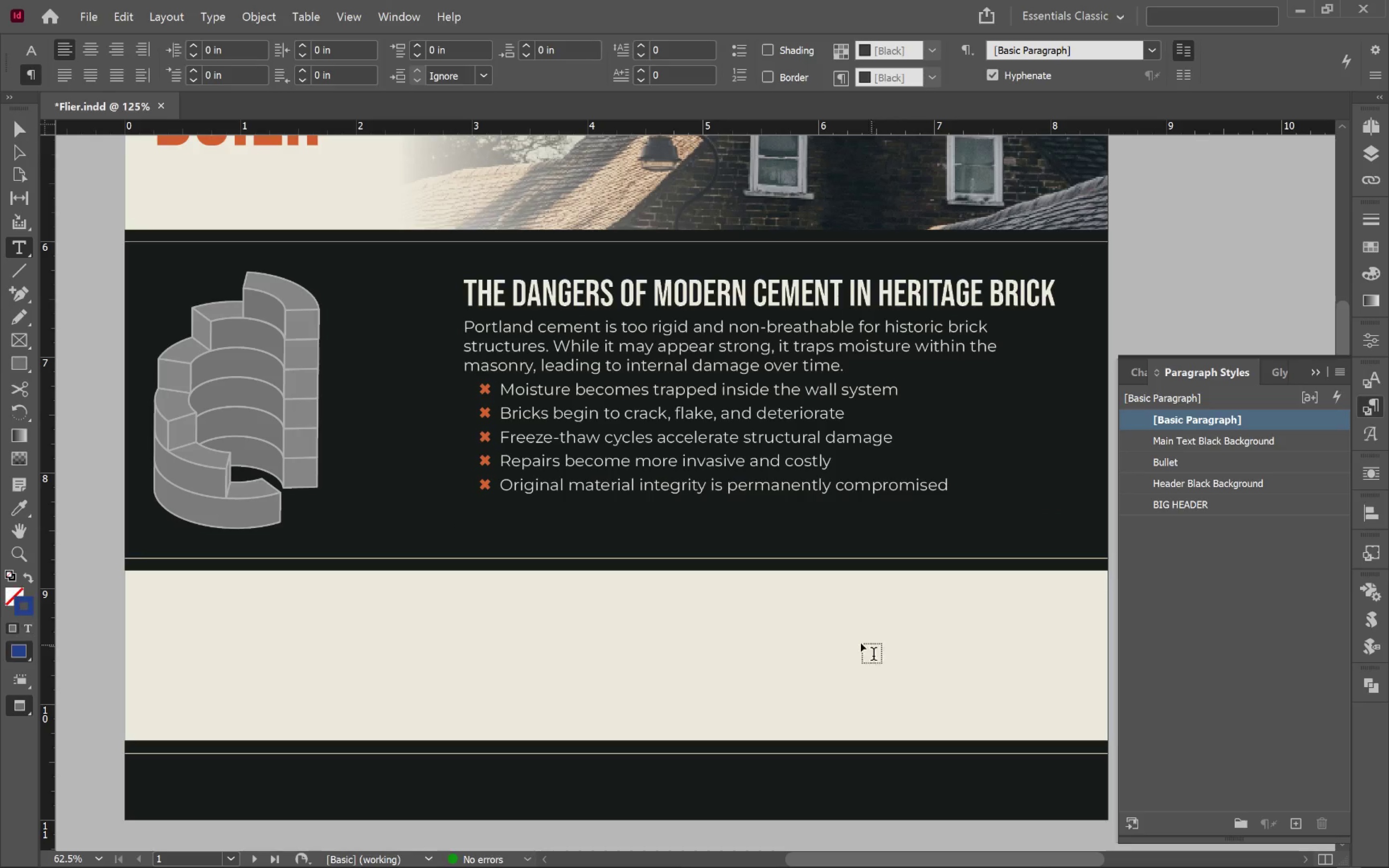 
key(V)
 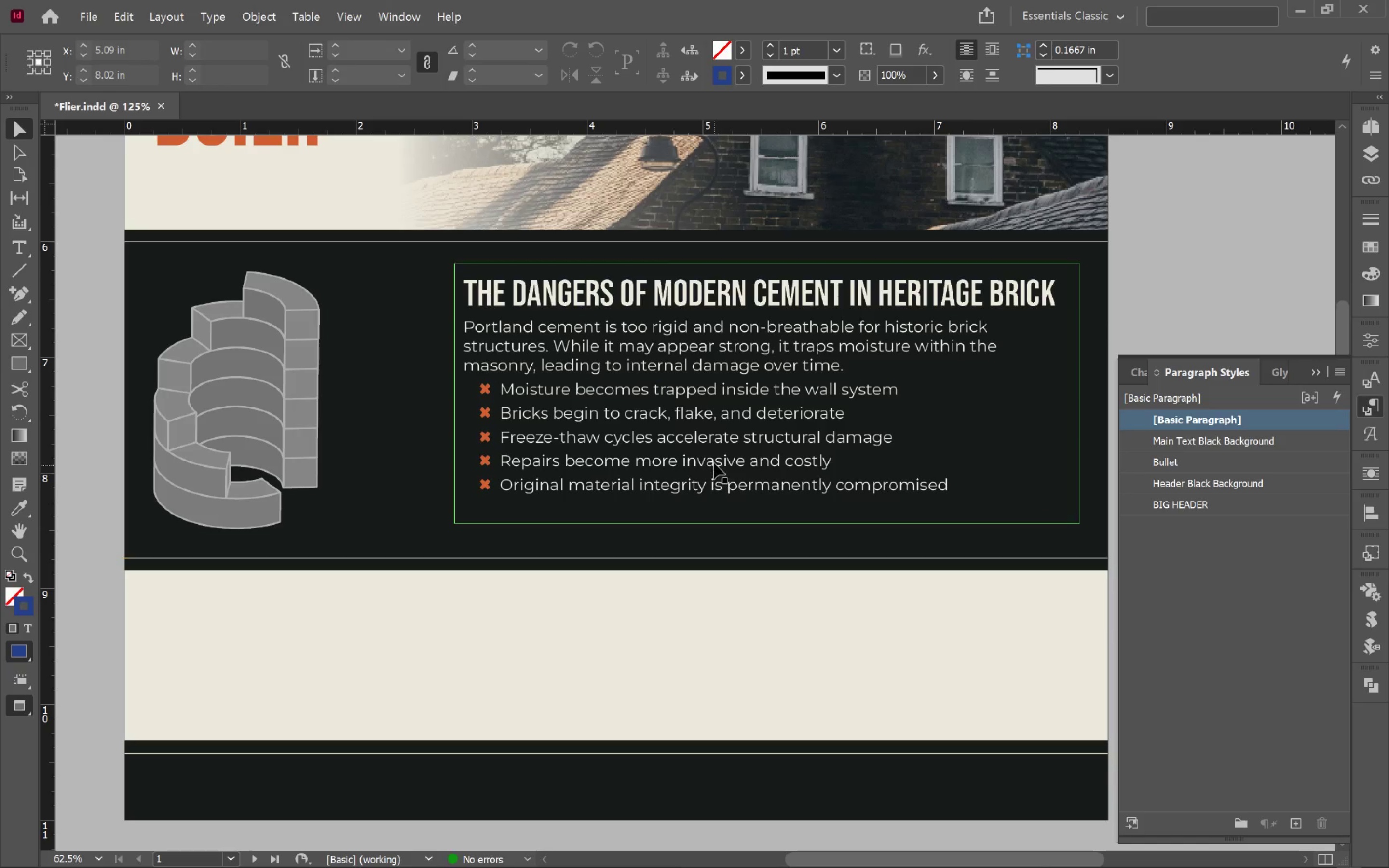 
left_click([714, 460])
 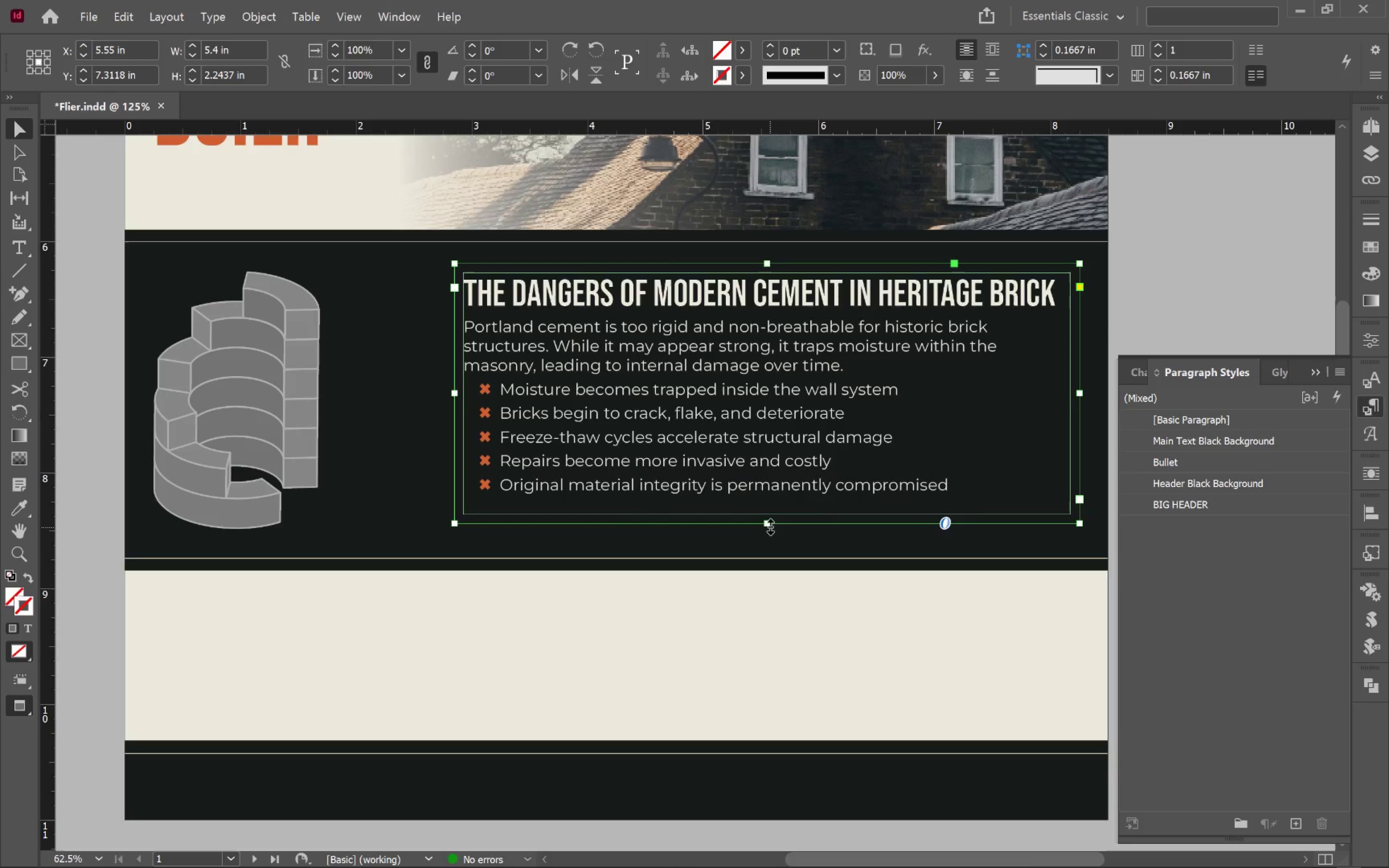 
double_click([770, 527])
 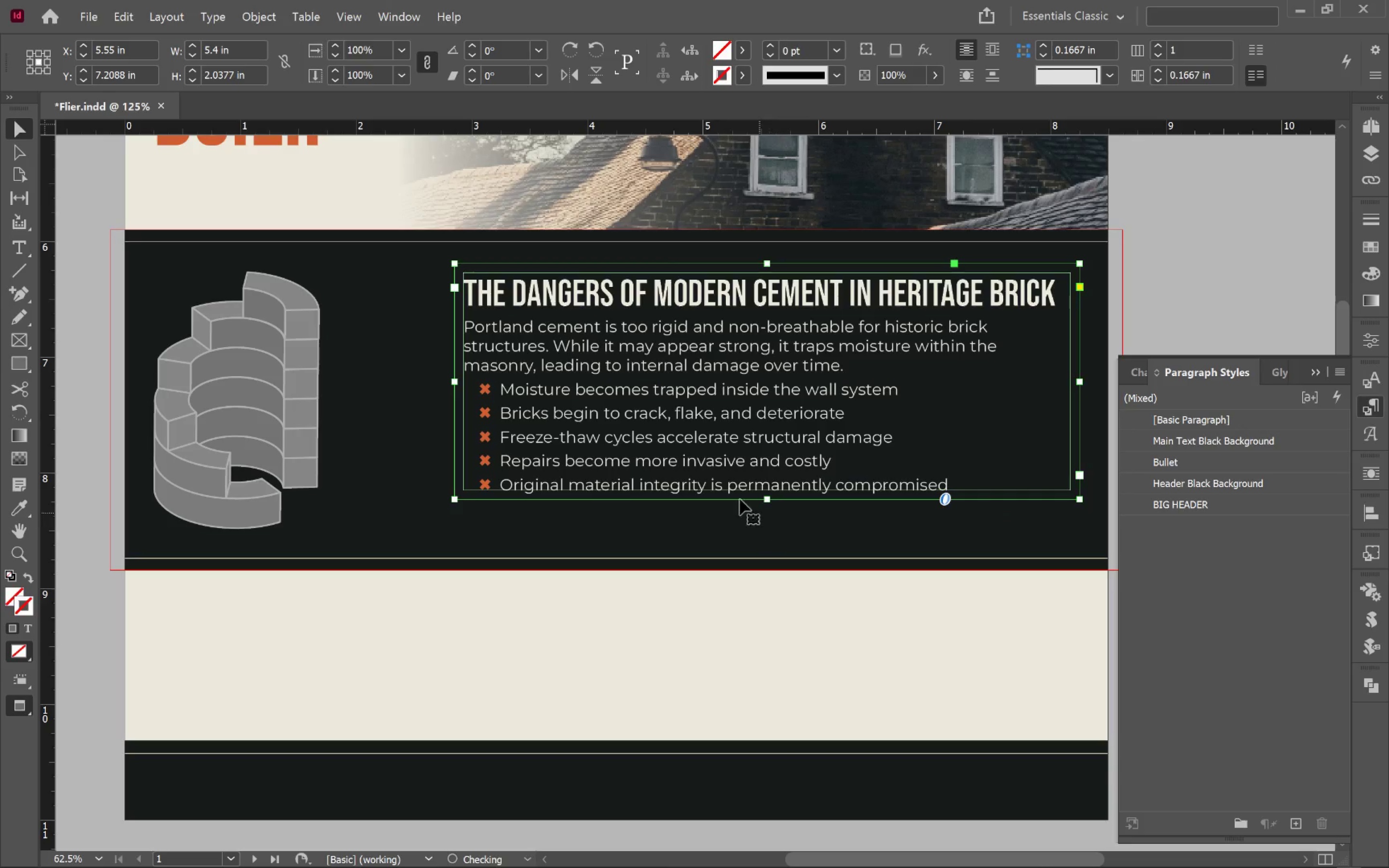 
key(W)
 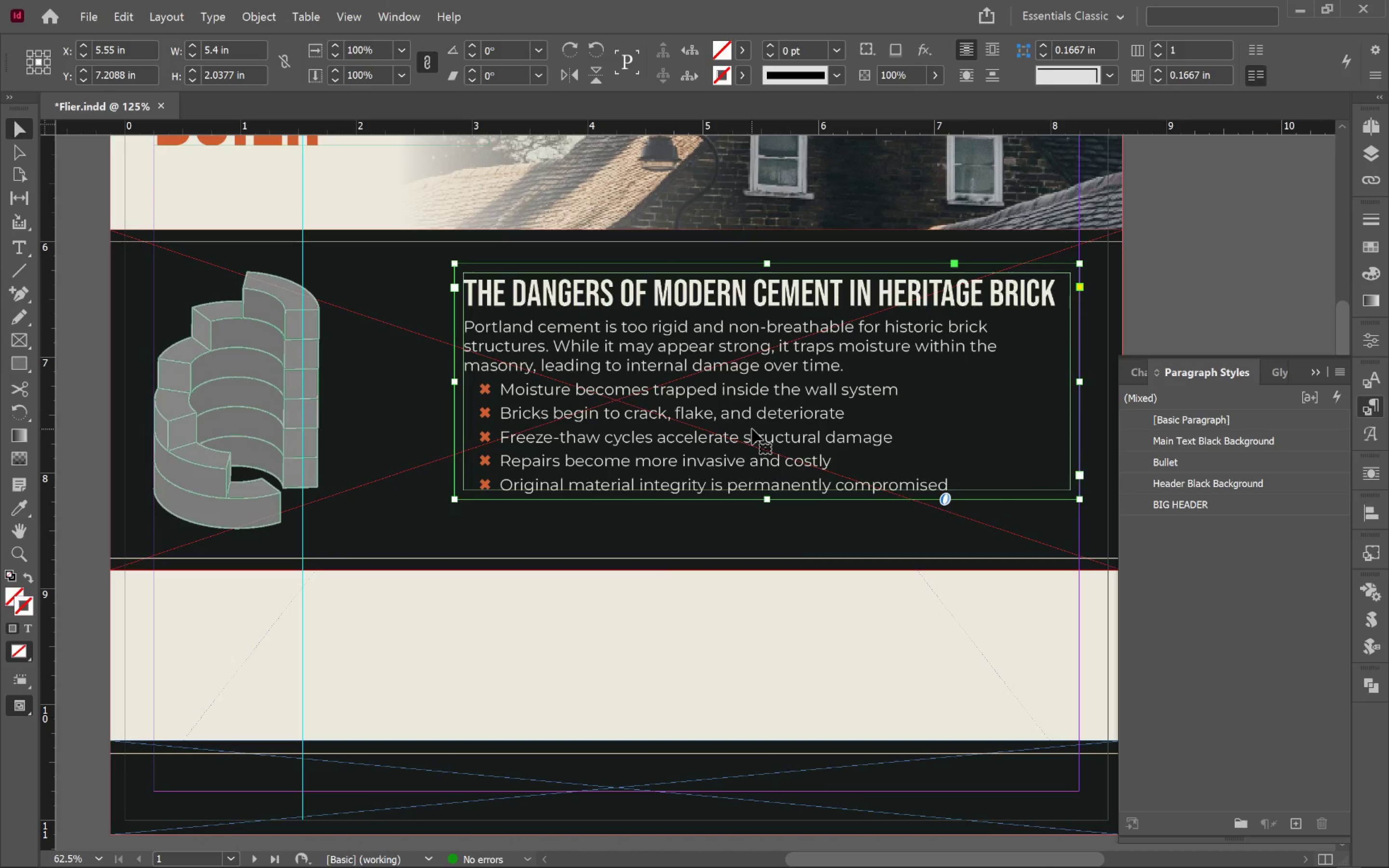 
left_click_drag(start_coordinate=[752, 428], to_coordinate=[753, 445])
 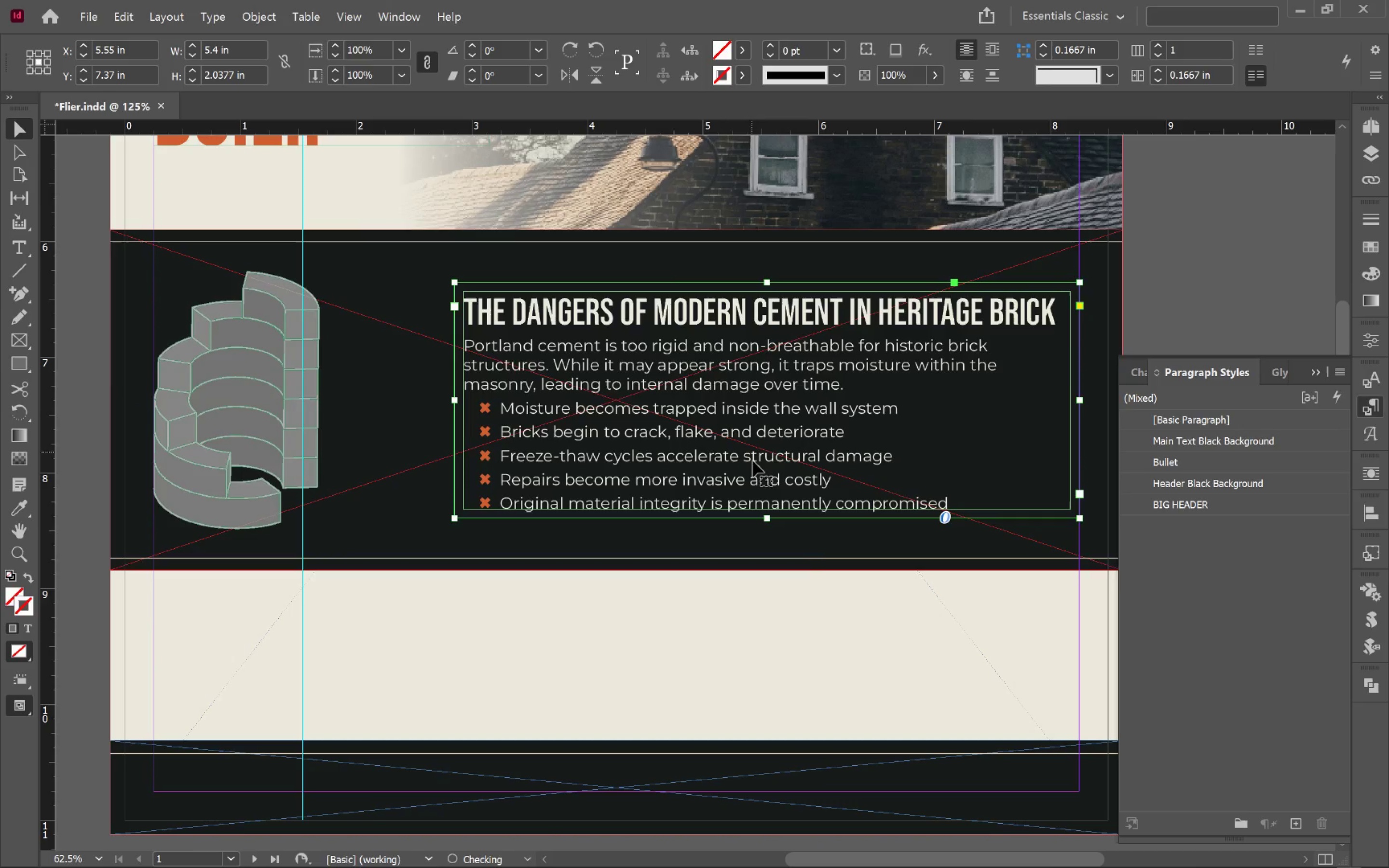 
hold_key(key=ShiftLeft, duration=2.52)
 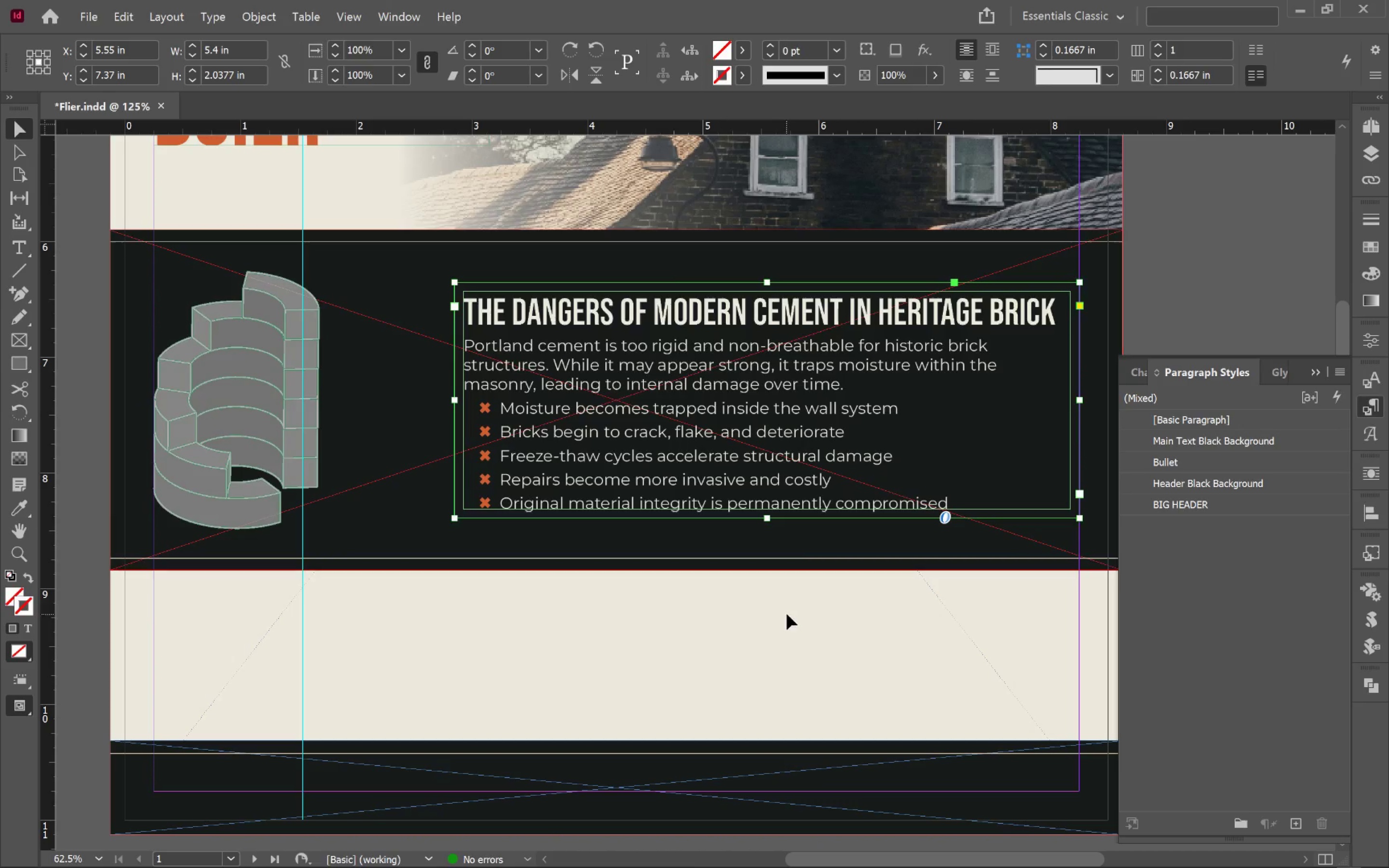 
left_click([788, 614])
 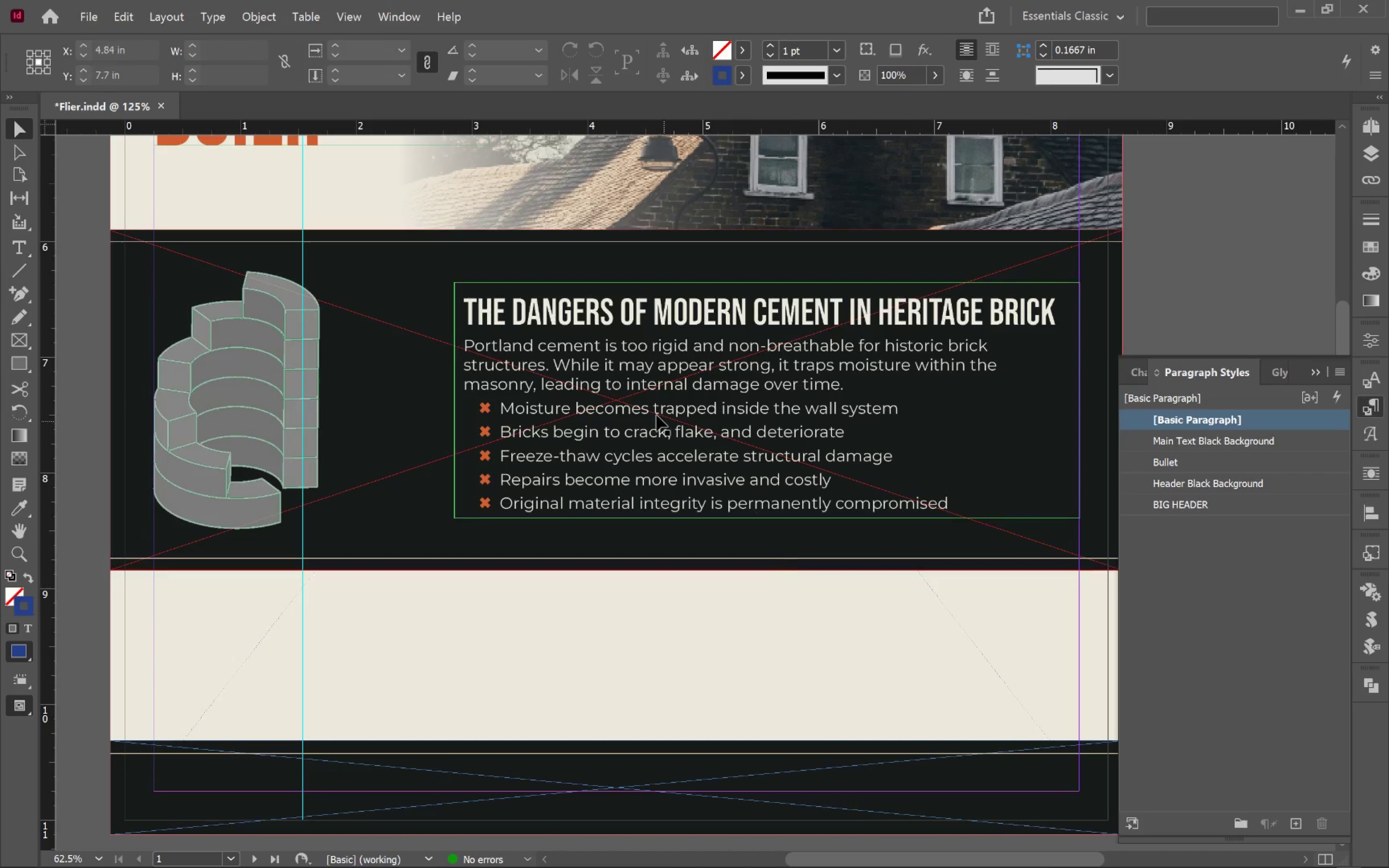 
left_click([655, 414])
 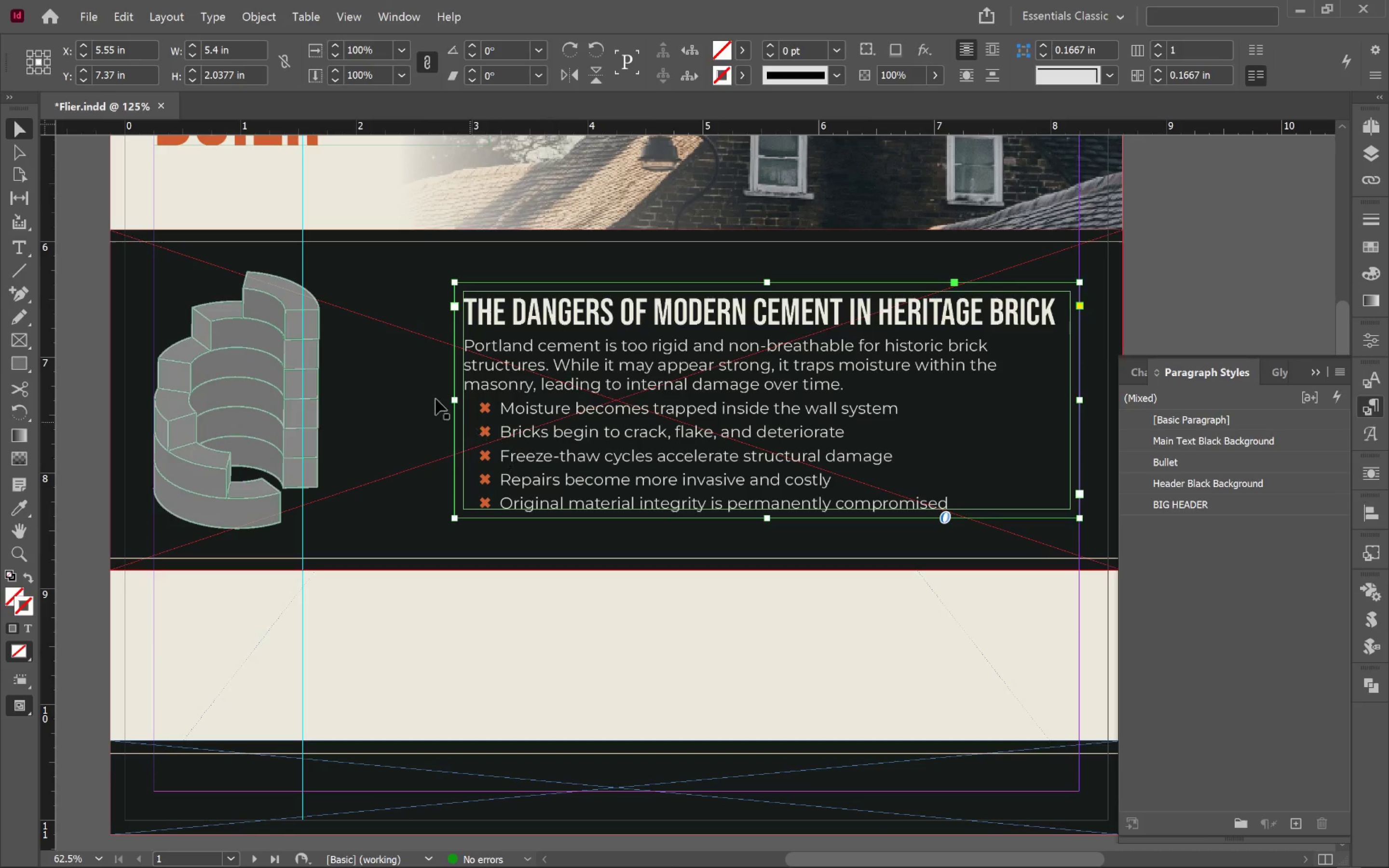 
double_click([457, 402])
 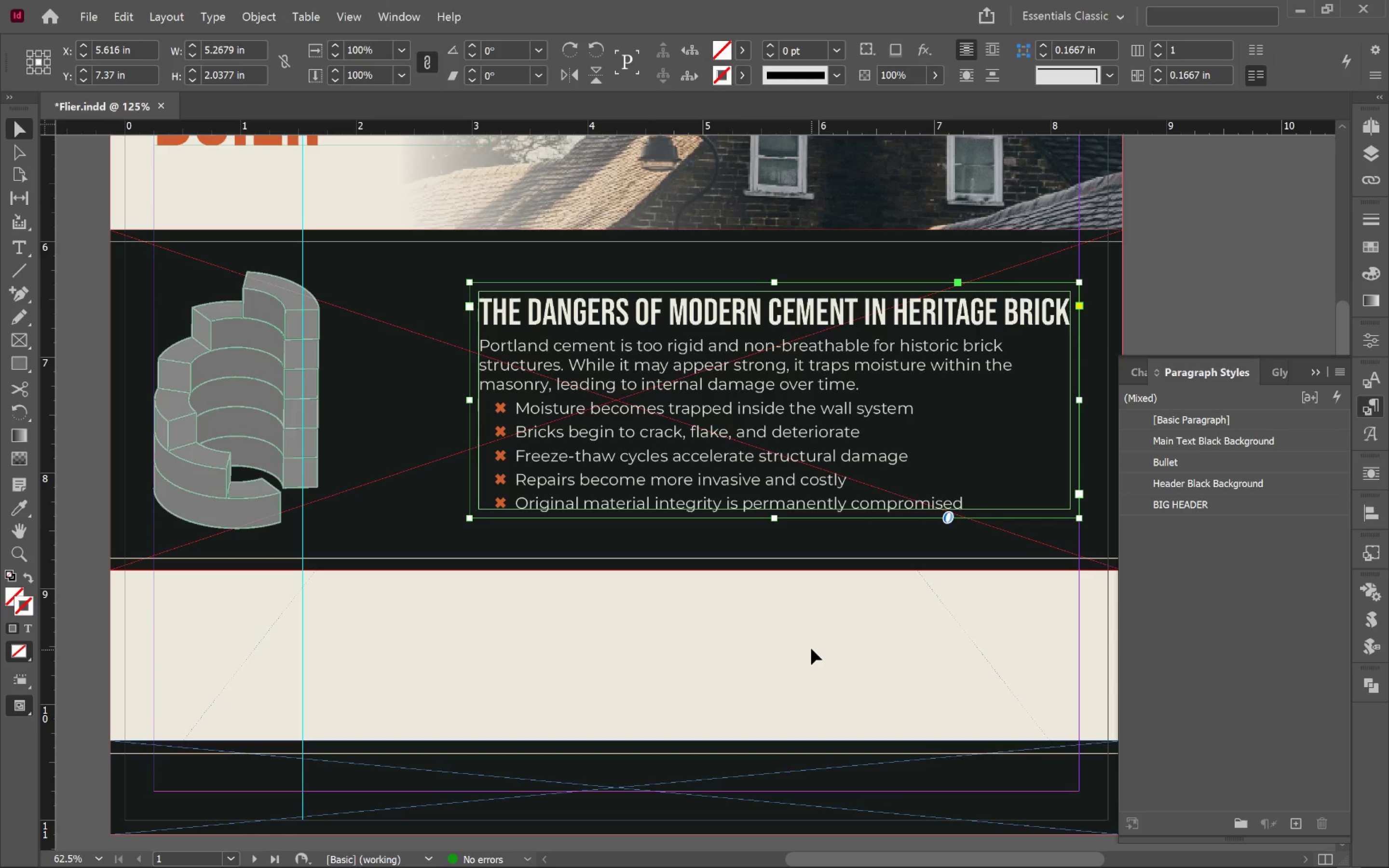 
left_click([812, 647])
 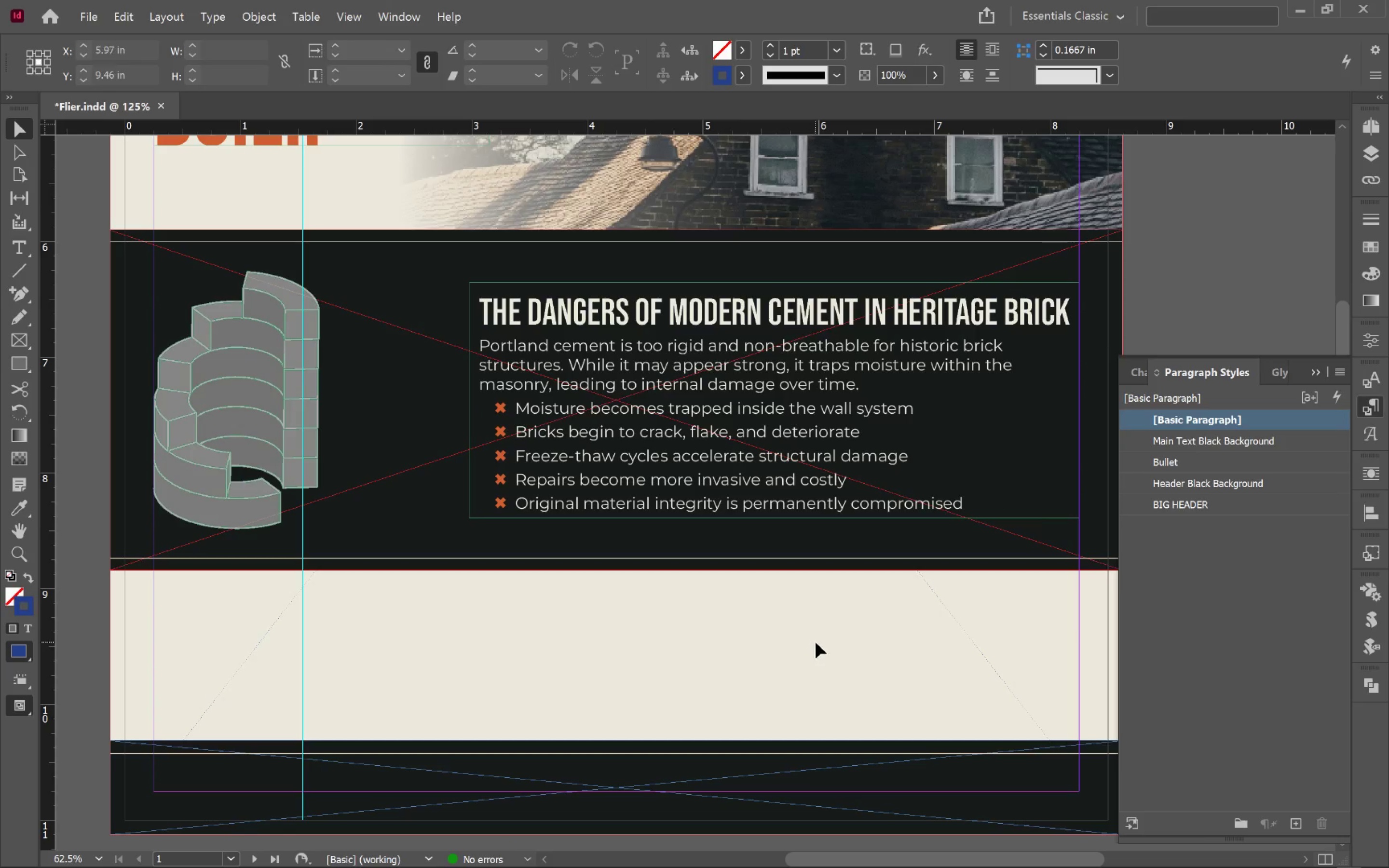 
key(W)
 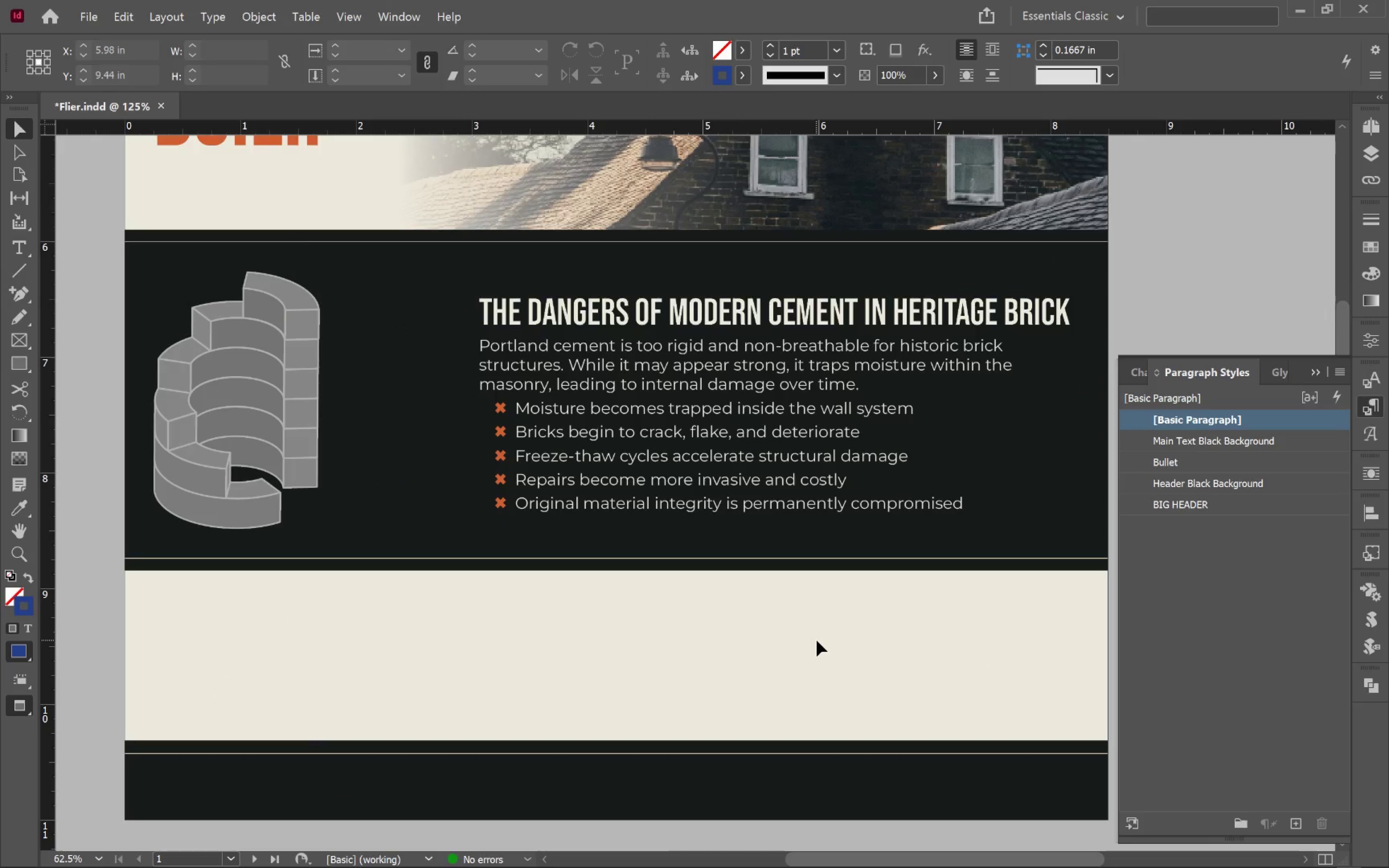 
hold_key(key=AltLeft, duration=0.46)
 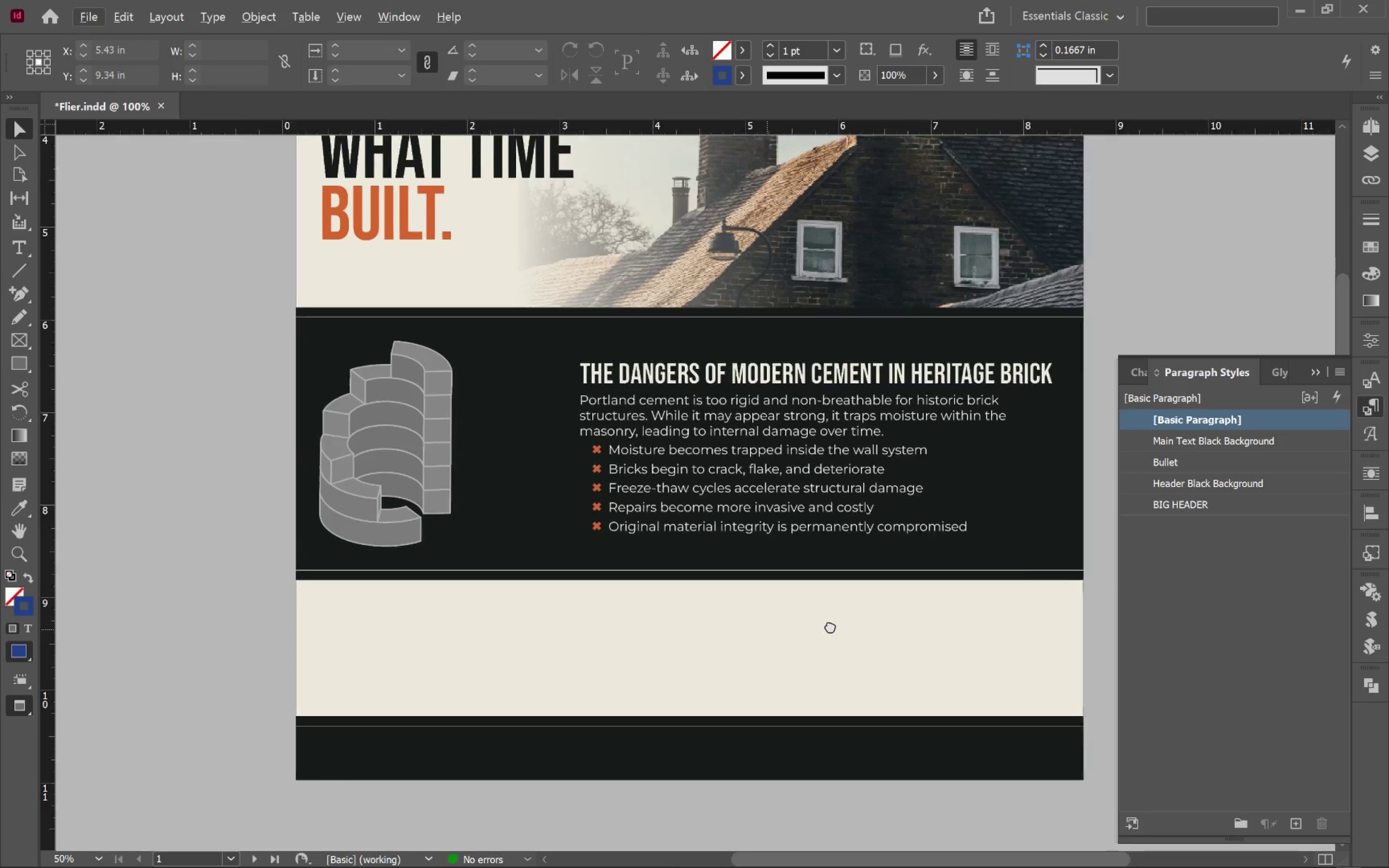 
hold_key(key=Space, duration=1.51)
 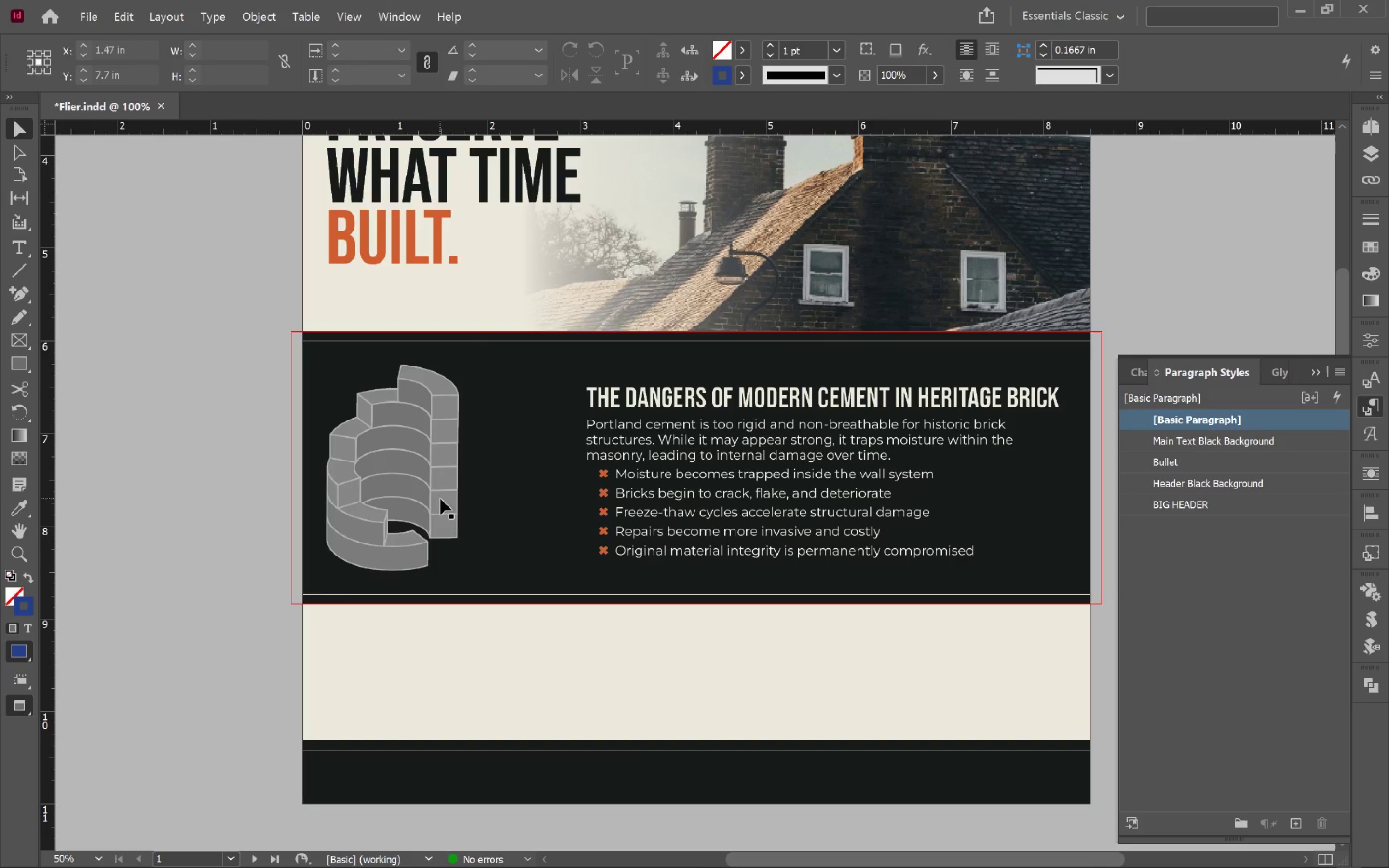 
scroll: coordinate [817, 640], scroll_direction: down, amount: 1.0
 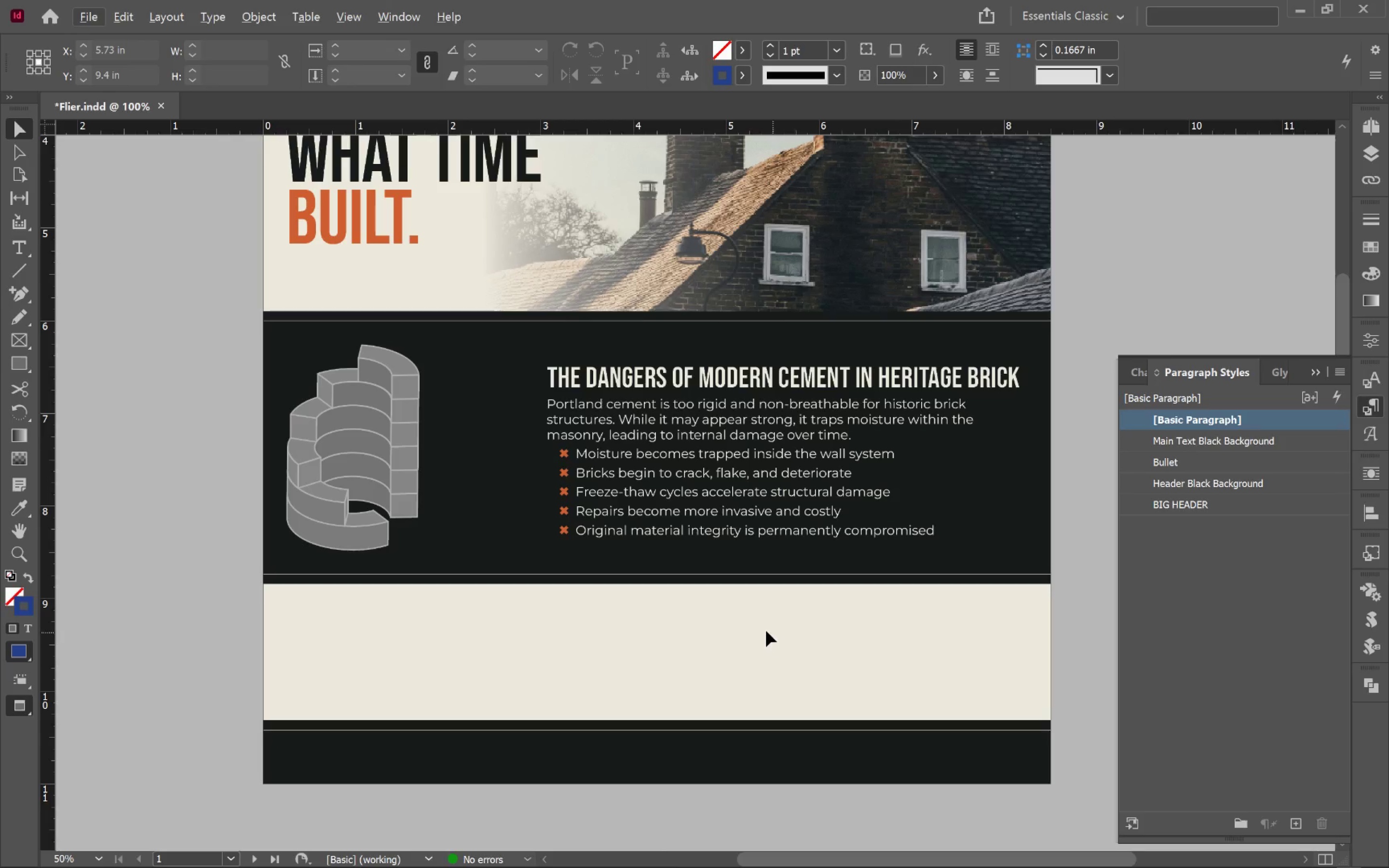 
left_click_drag(start_coordinate=[776, 629], to_coordinate=[816, 650])
 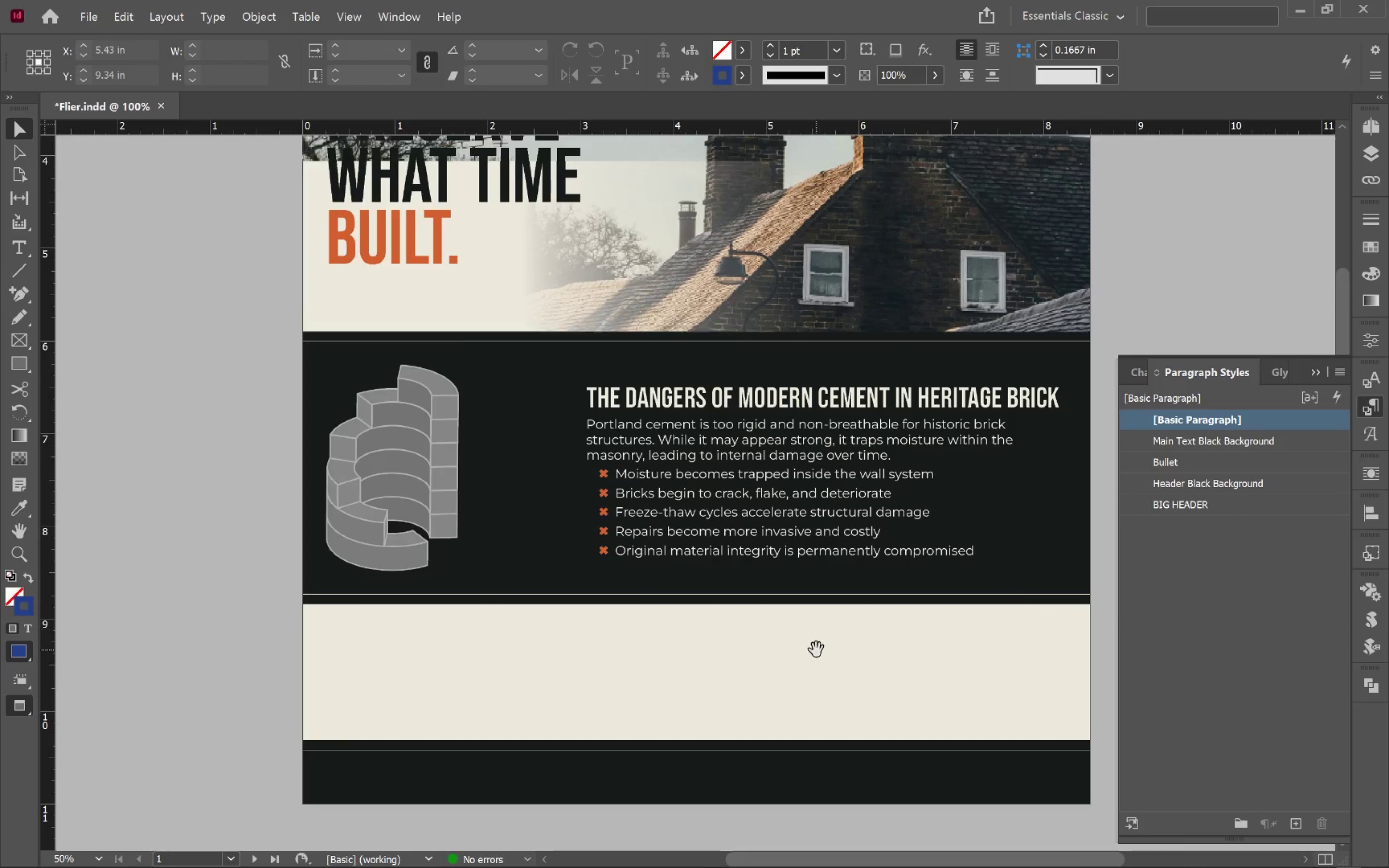 
key(Space)
 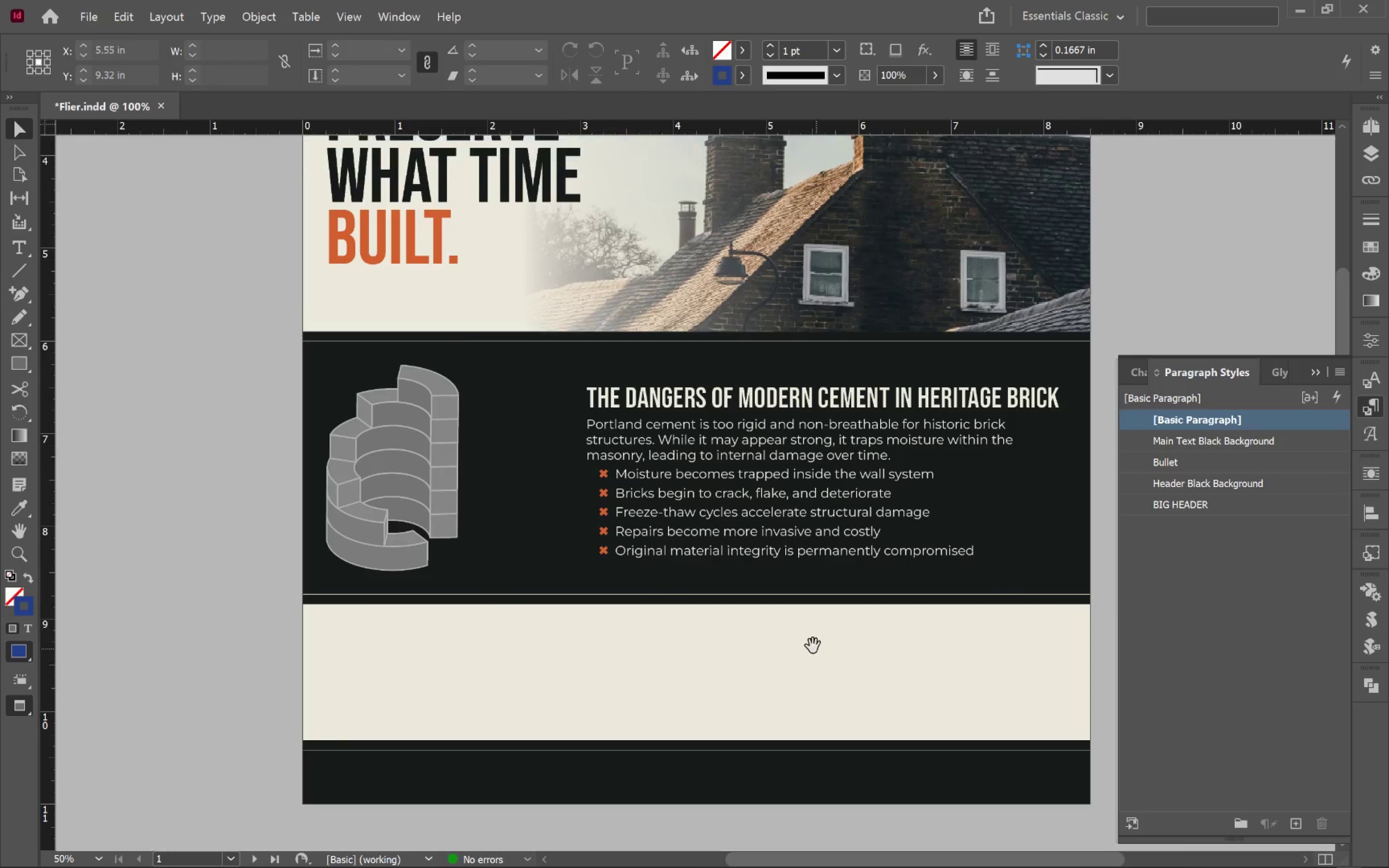 
key(Space)
 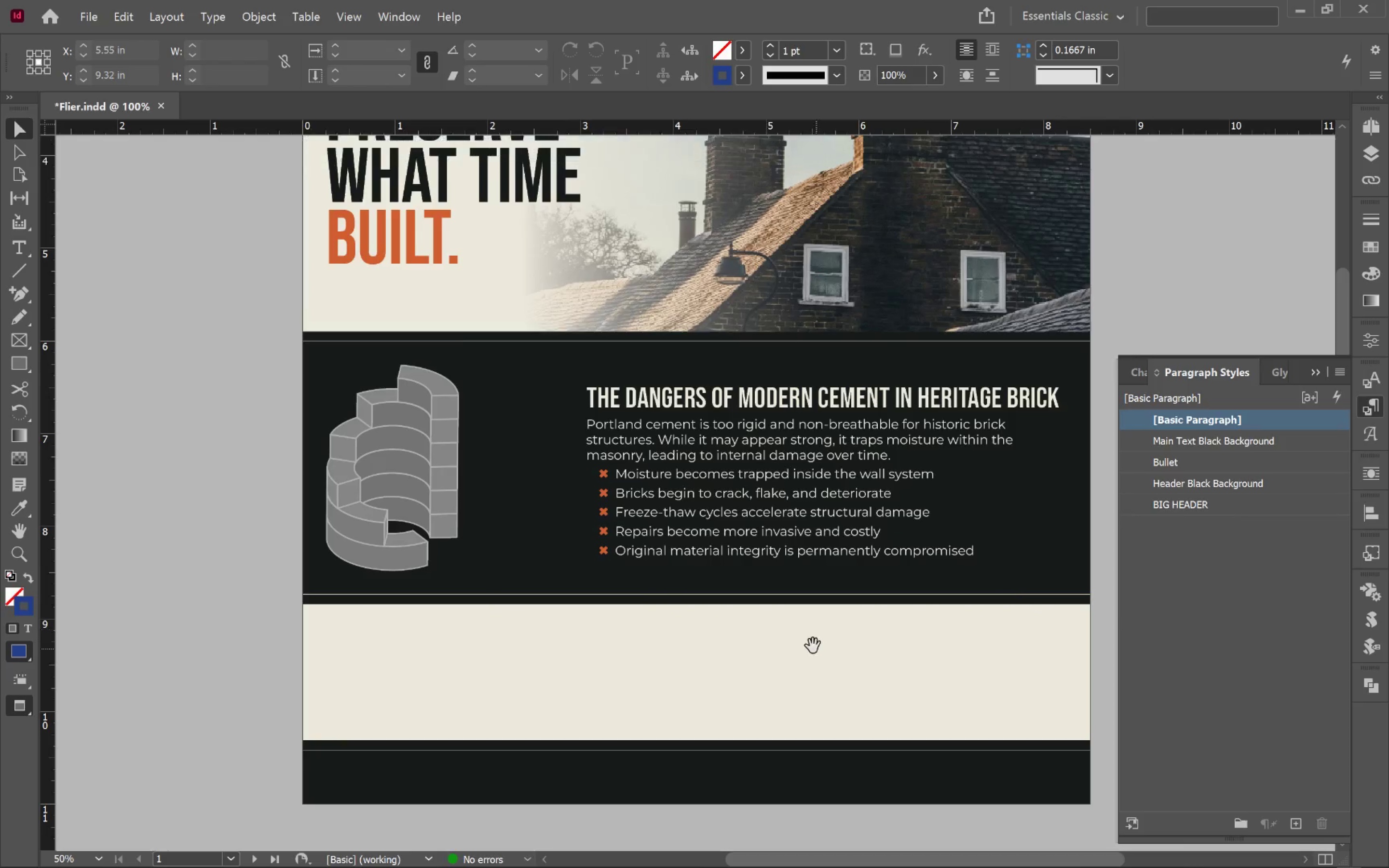 
key(Space)
 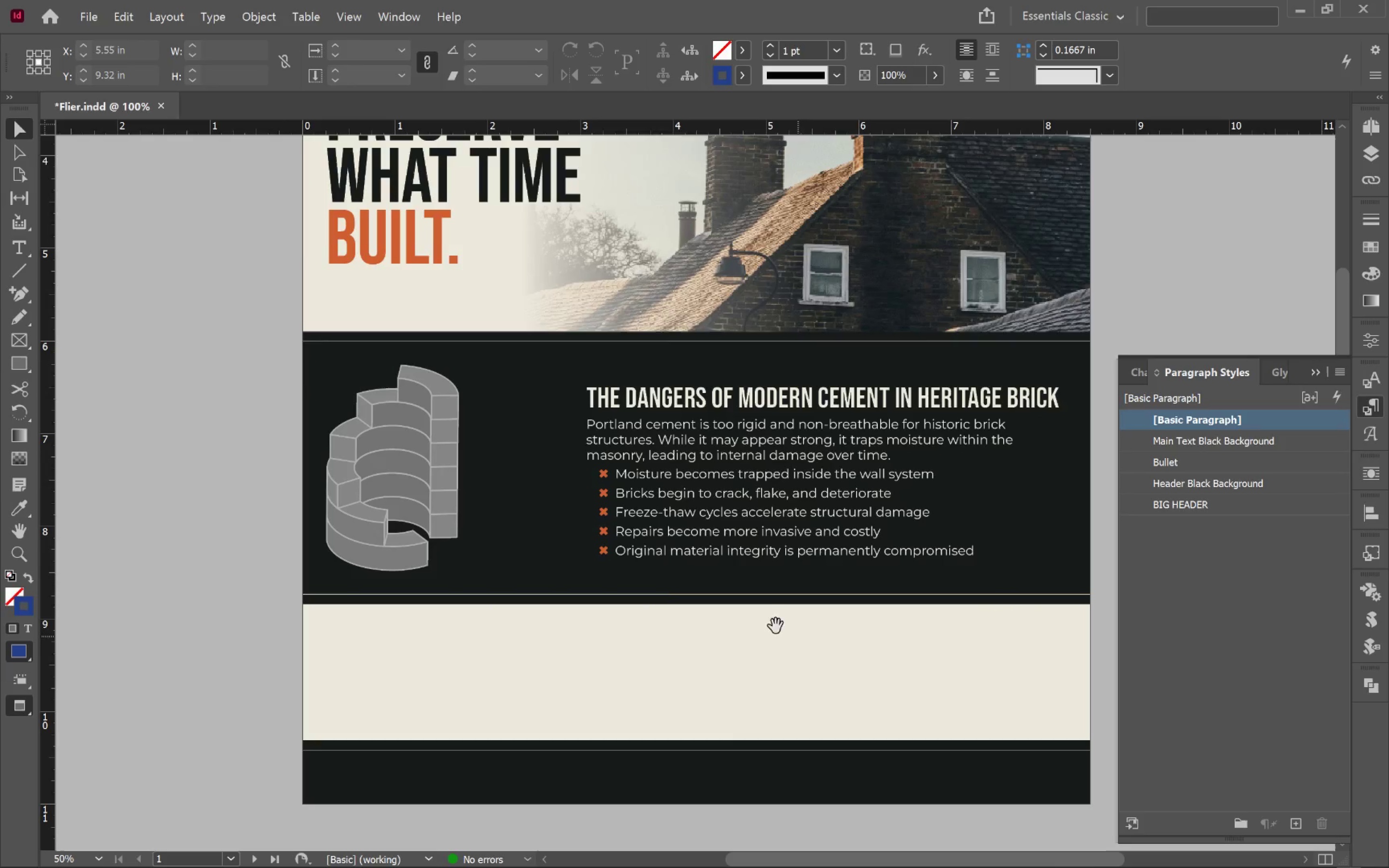 
key(Space)
 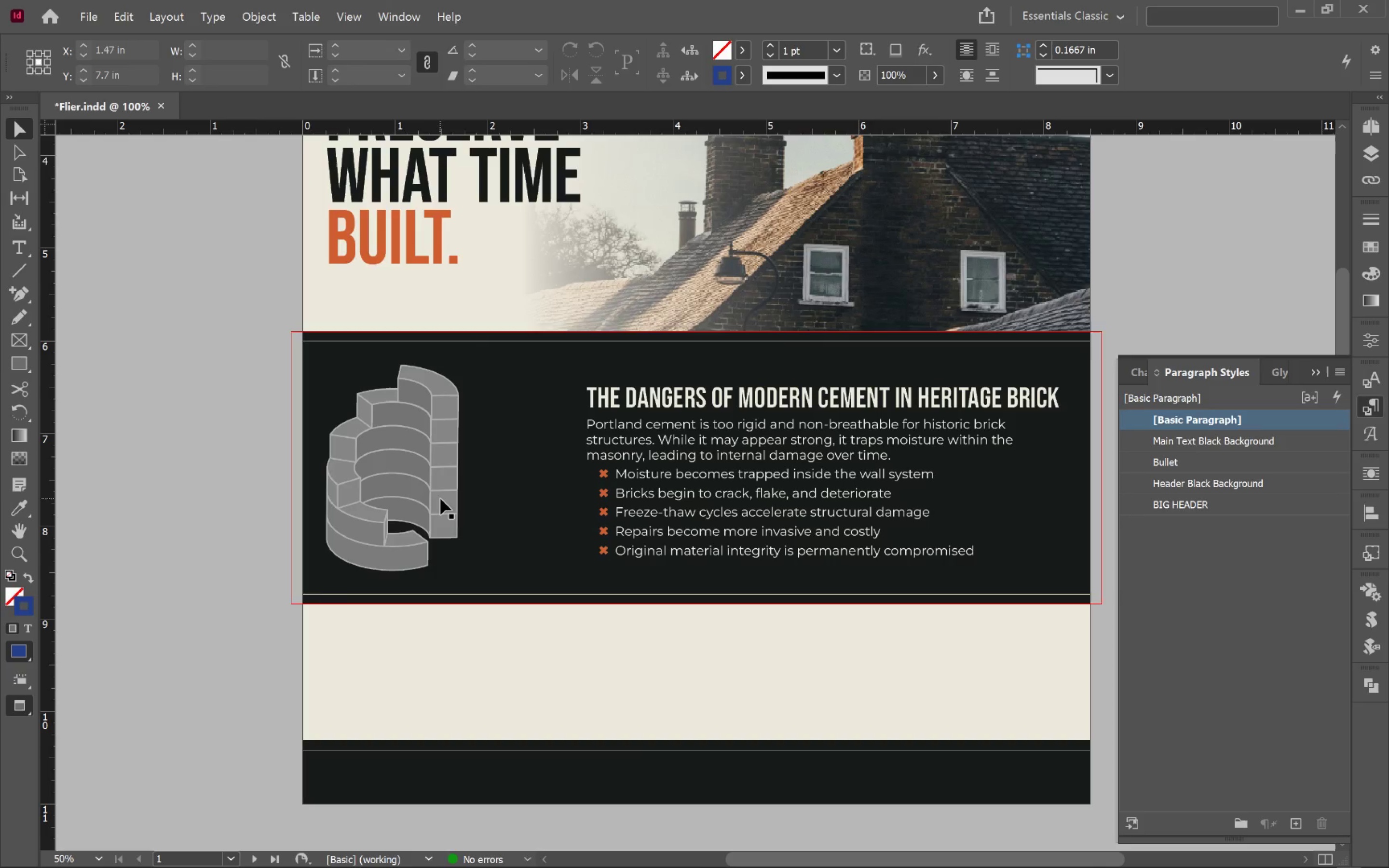 
left_click([436, 496])
 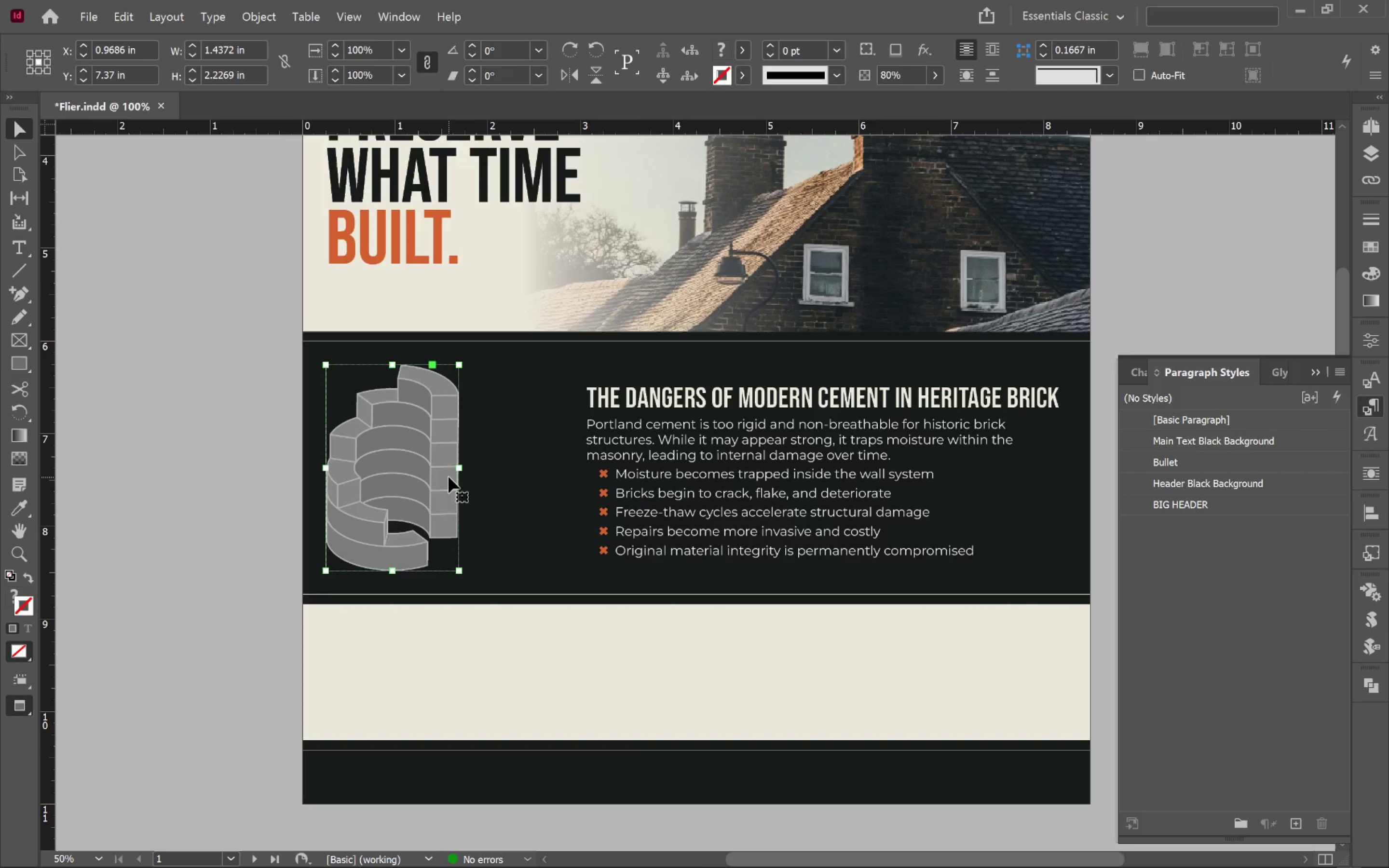 
left_click_drag(start_coordinate=[448, 478], to_coordinate=[491, 484])
 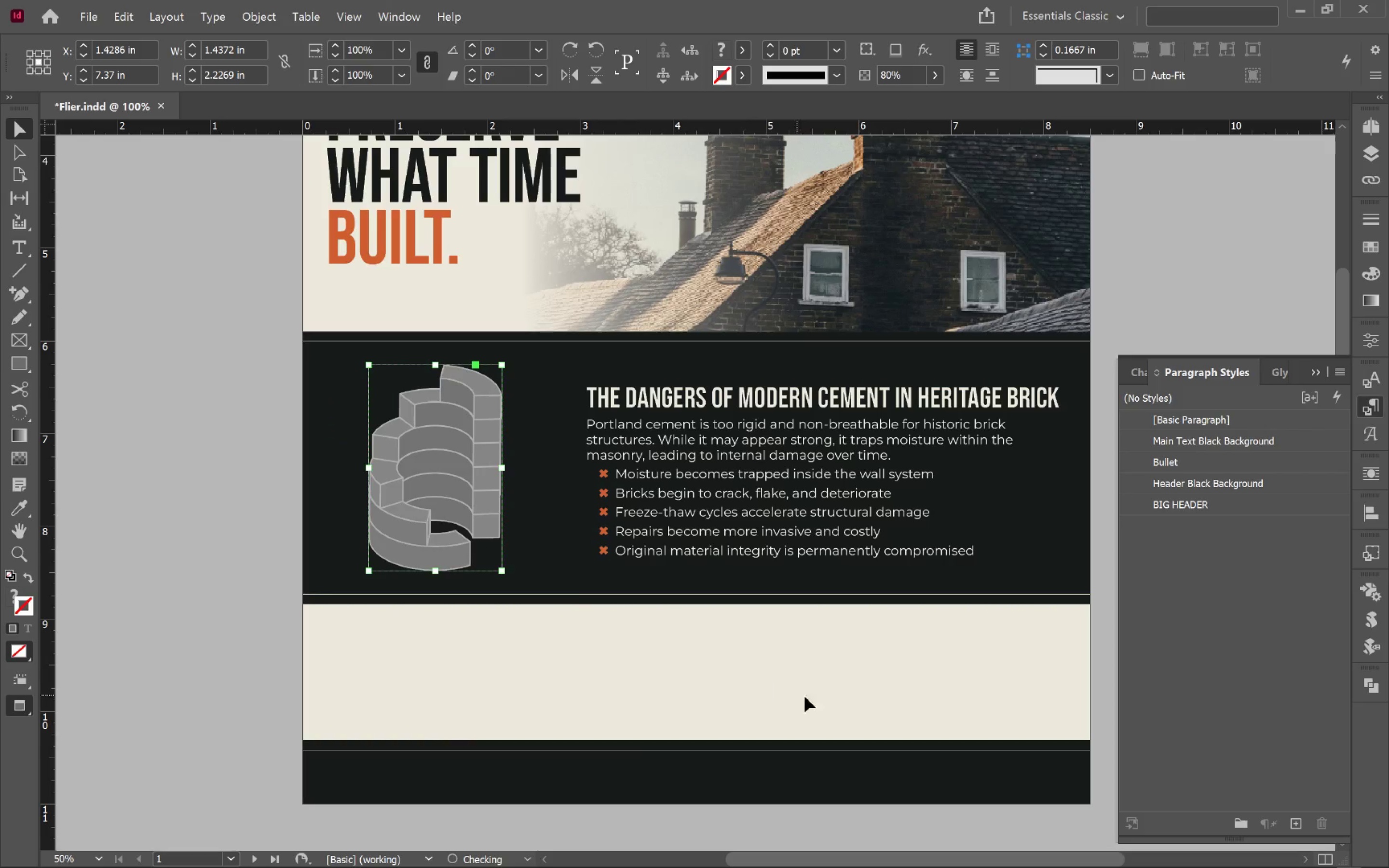 
hold_key(key=ShiftLeft, duration=1.56)
 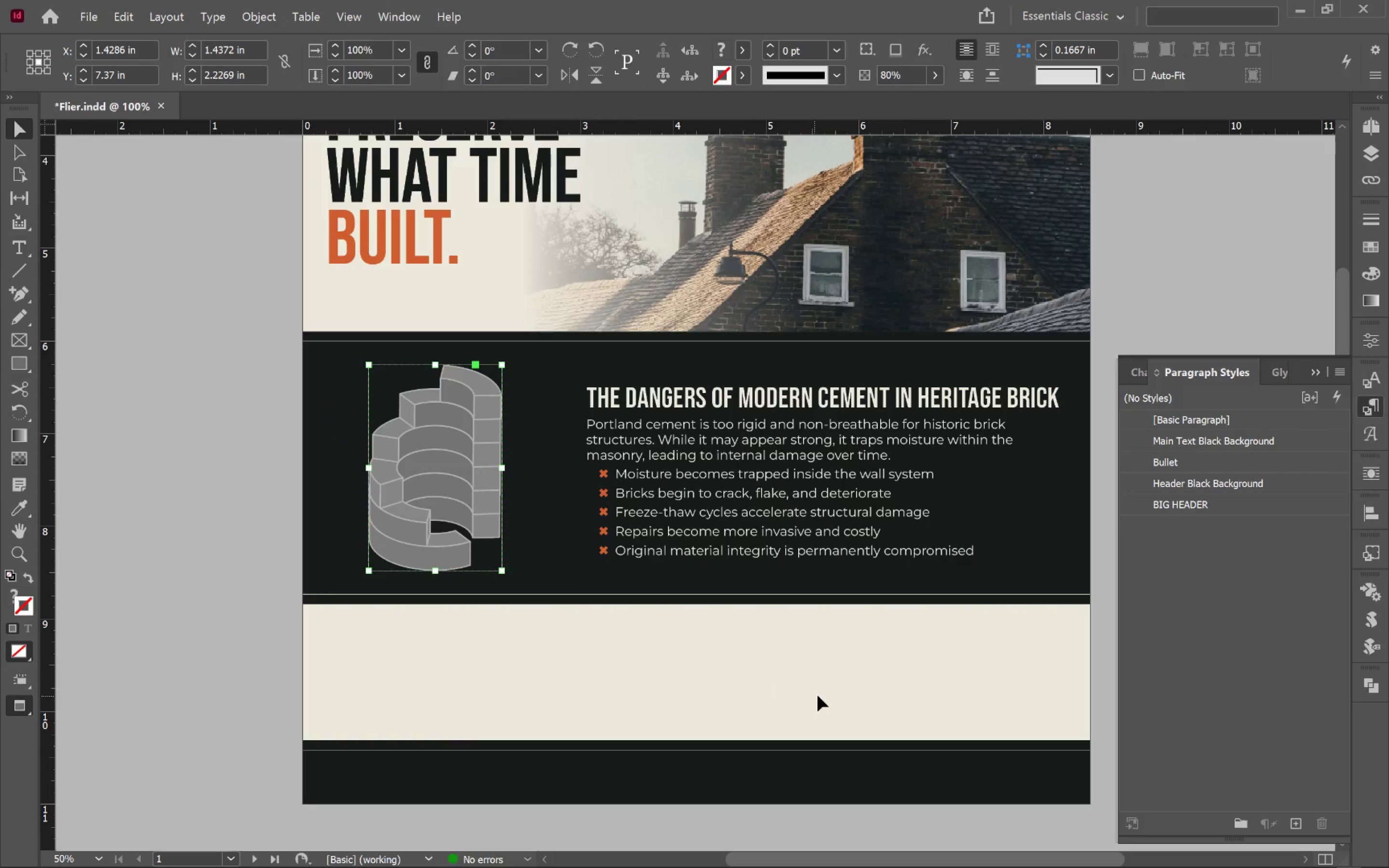 
left_click([823, 695])
 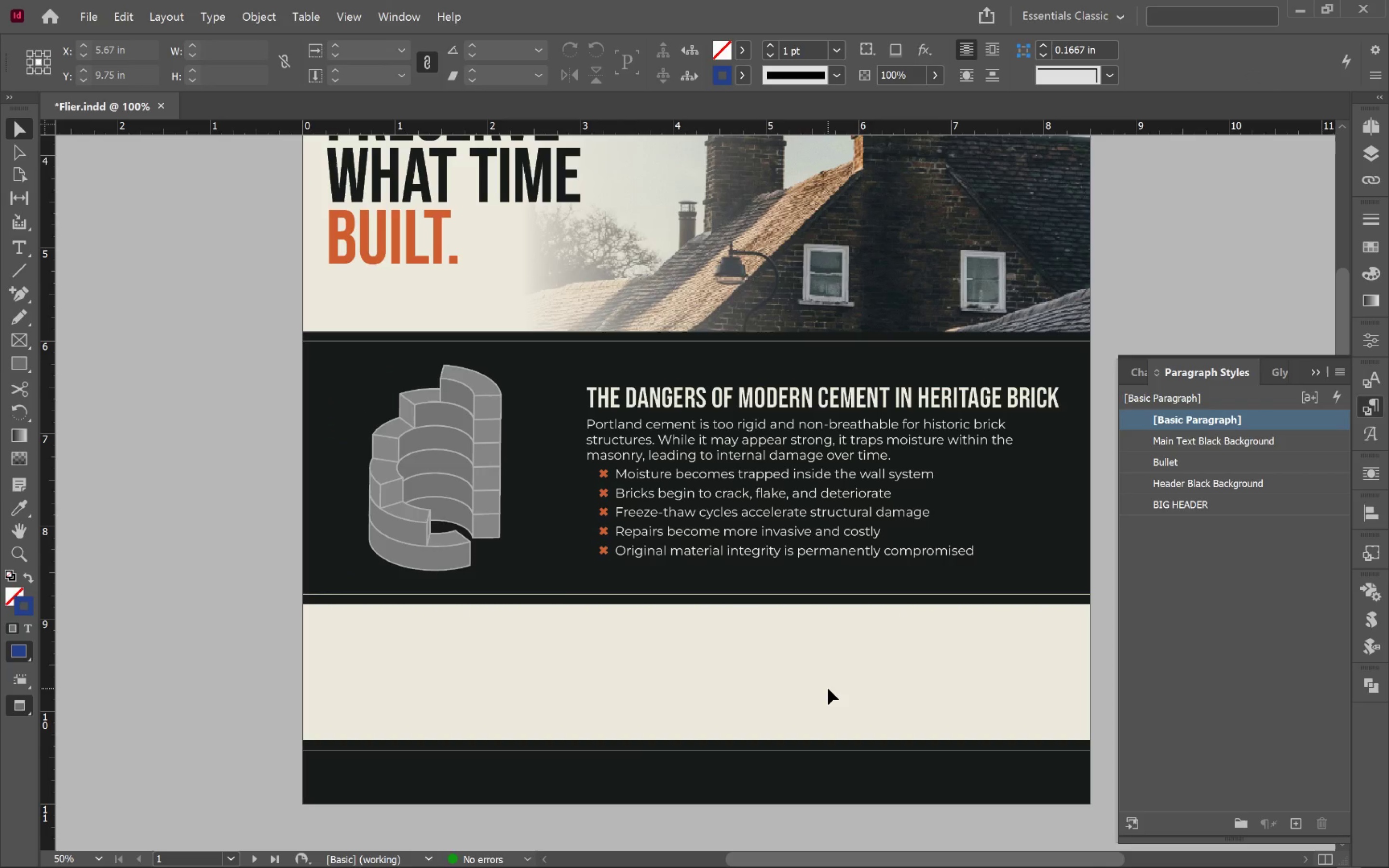 
key(Control+S)
 